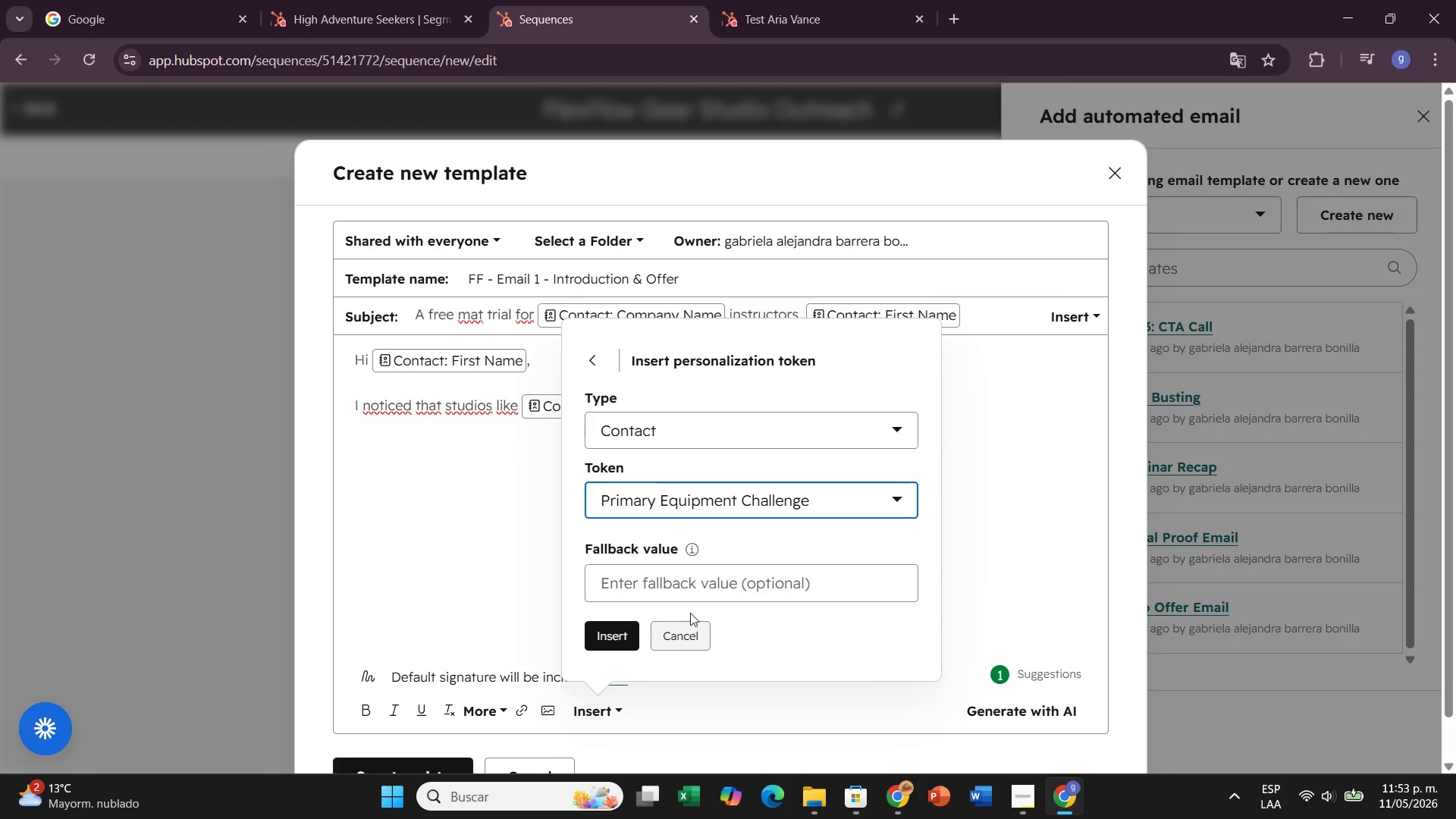 
left_click([604, 624])
 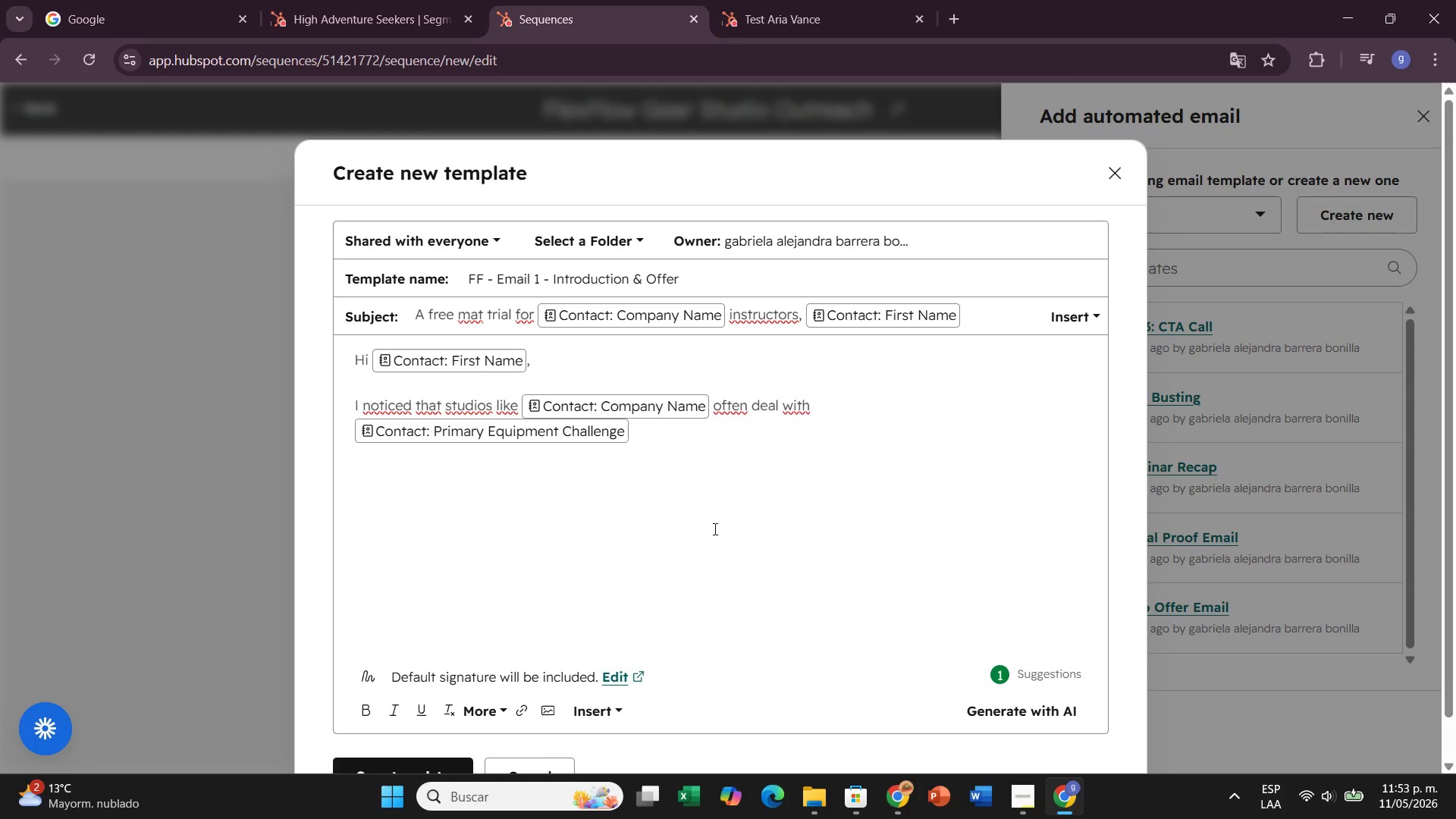 
wait(6.48)
 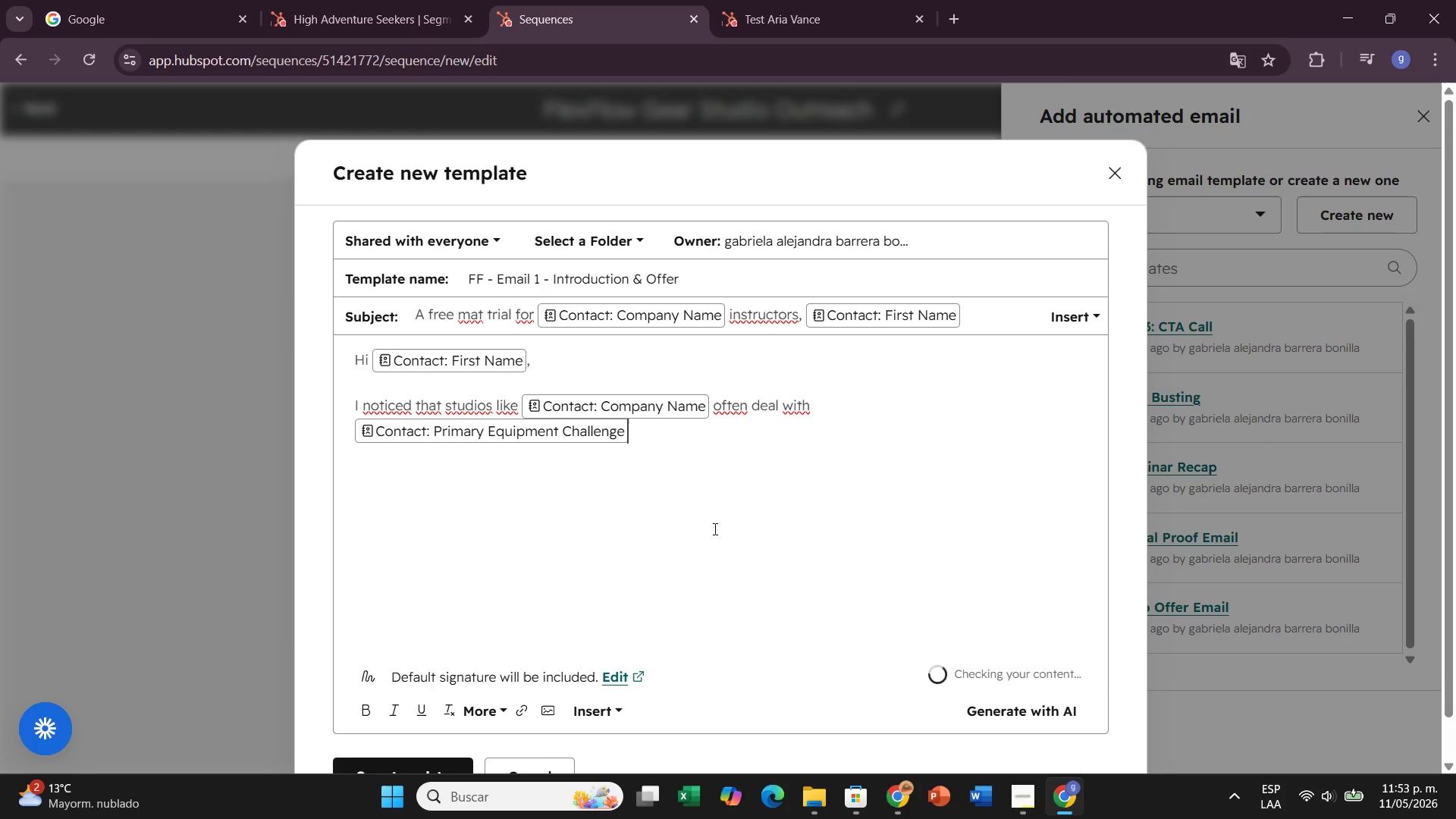 
type( especially in heated enviroments where grip and hygiene matter most.)
 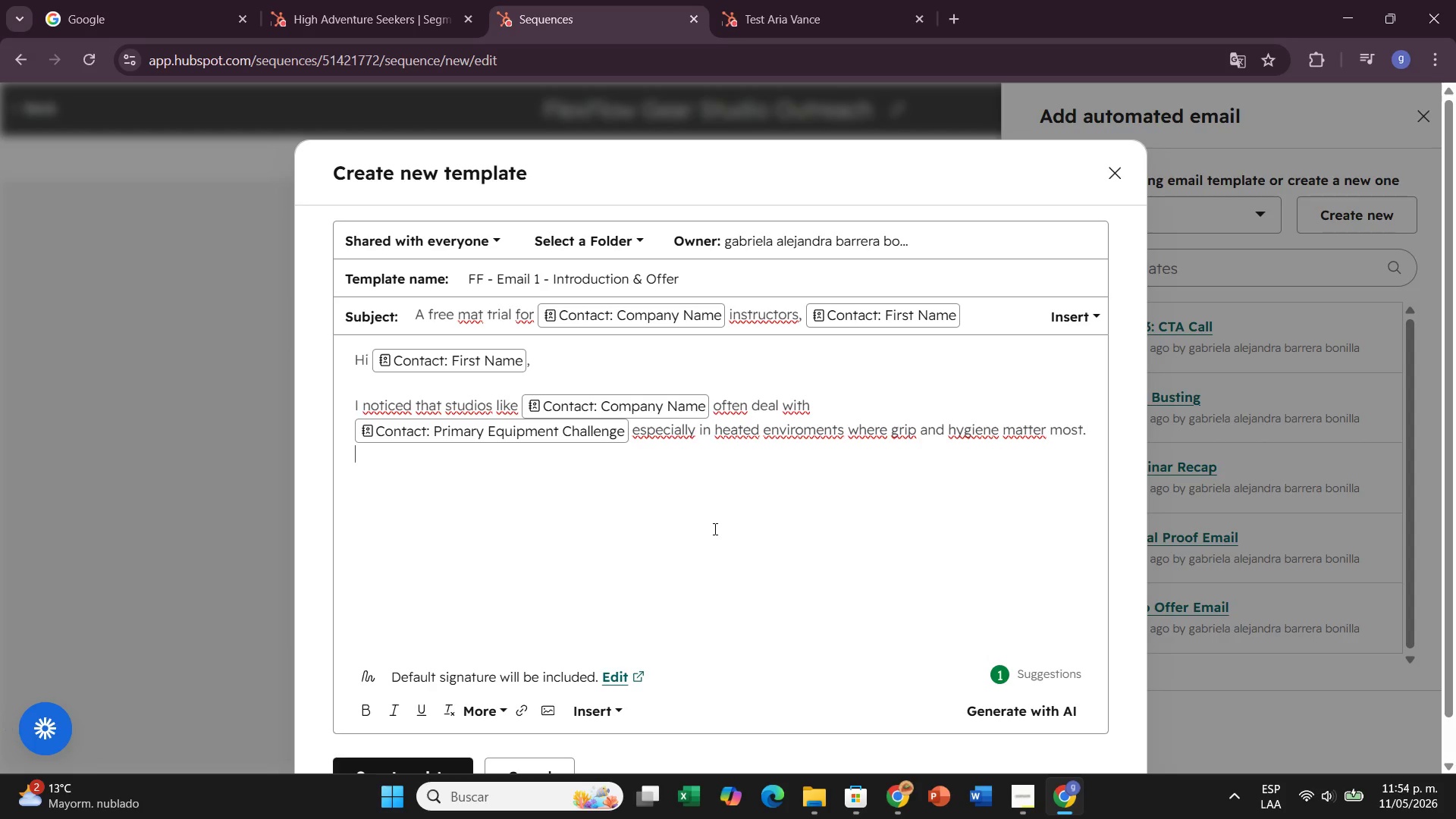 
key(Enter)
 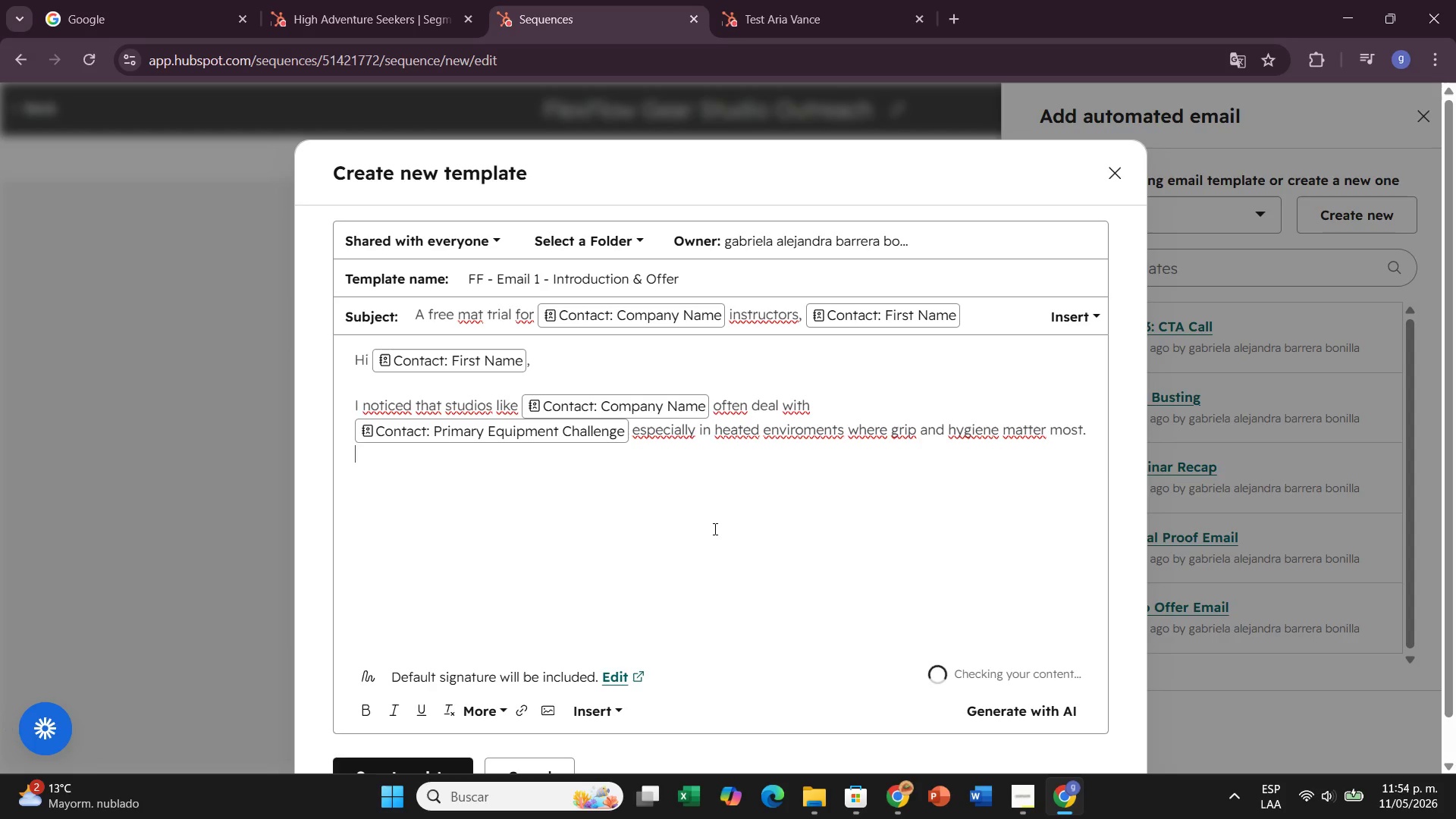 
key(Enter)
 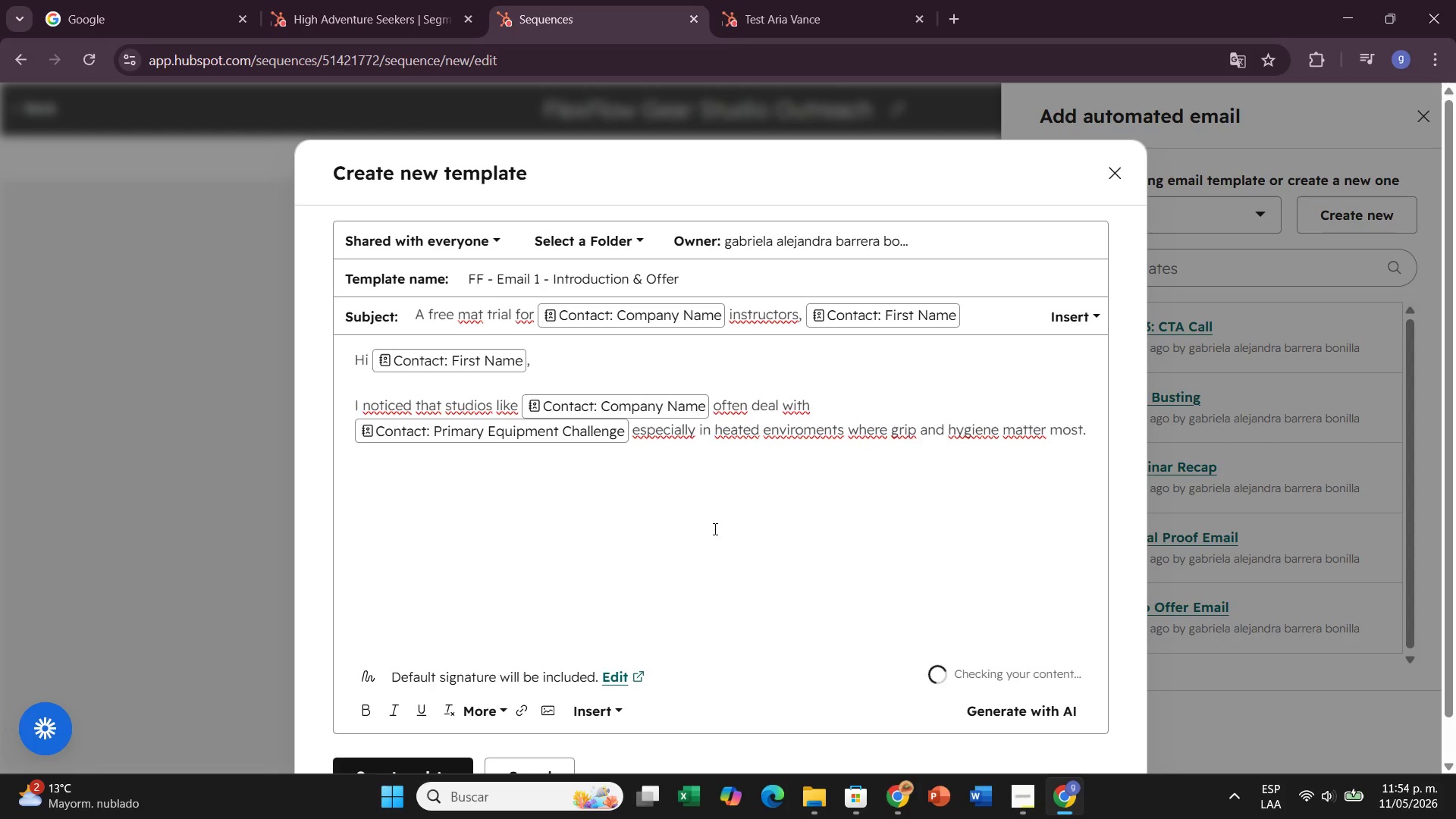 
type(I[m reaching out because FlexFlow )
 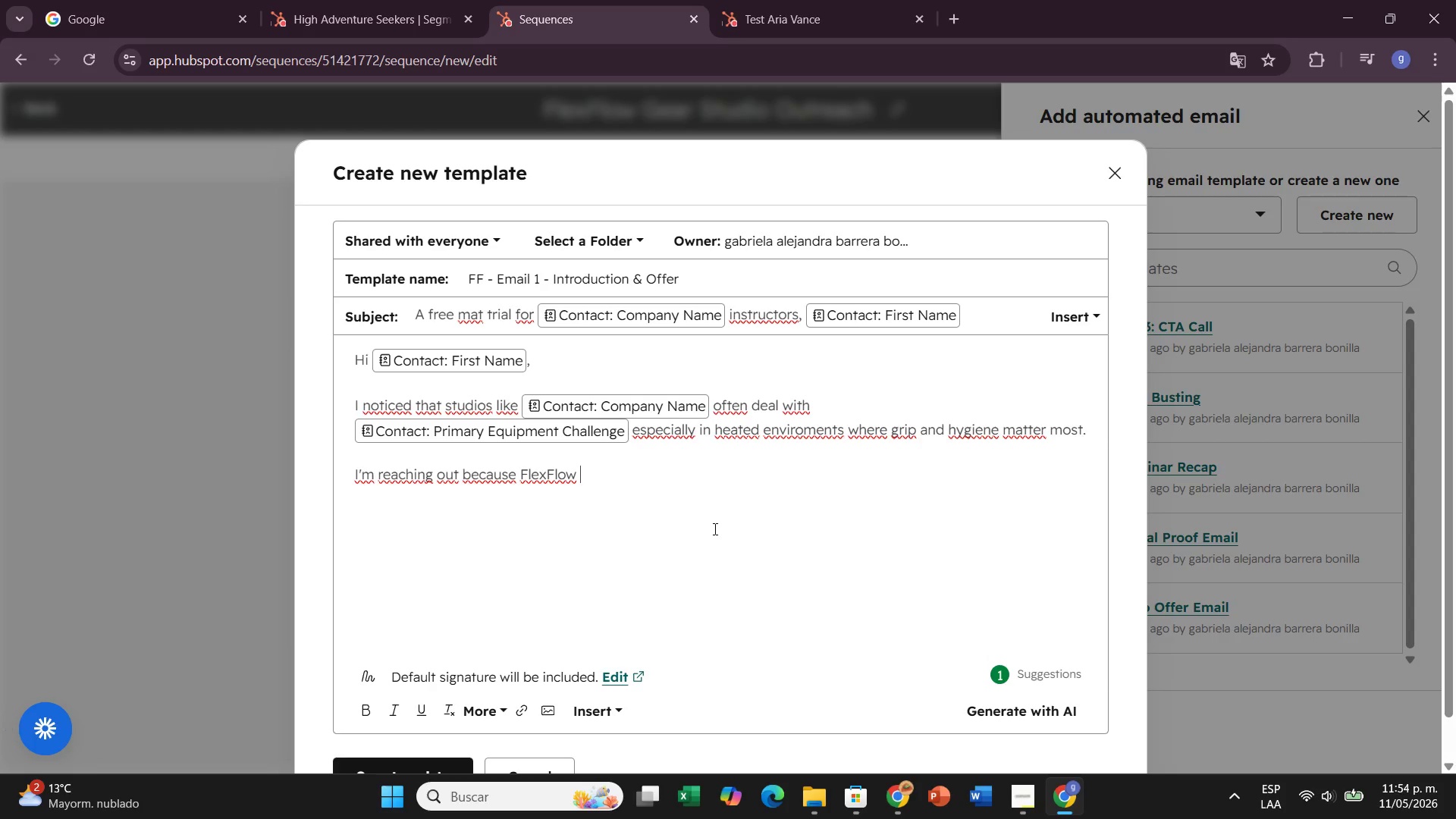 
type(Gear has develom)
key(Backspace)
type(ped an antimicrobial, high )
key(Backspace)
type(-traction mat built specifically for hot yoh)
key(Backspace)
type(ga and heated pilates studios.)
 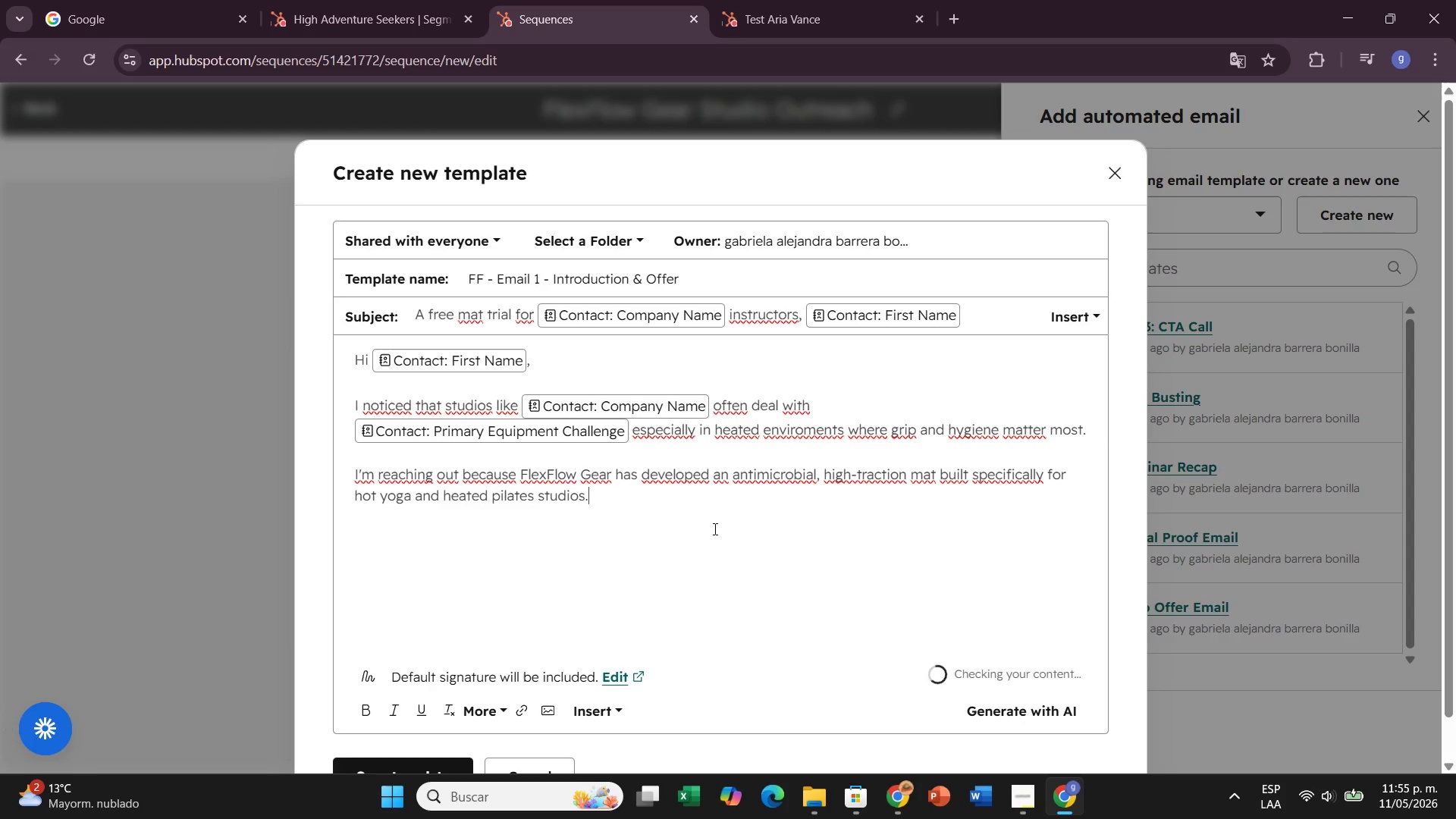 
key(Enter)
 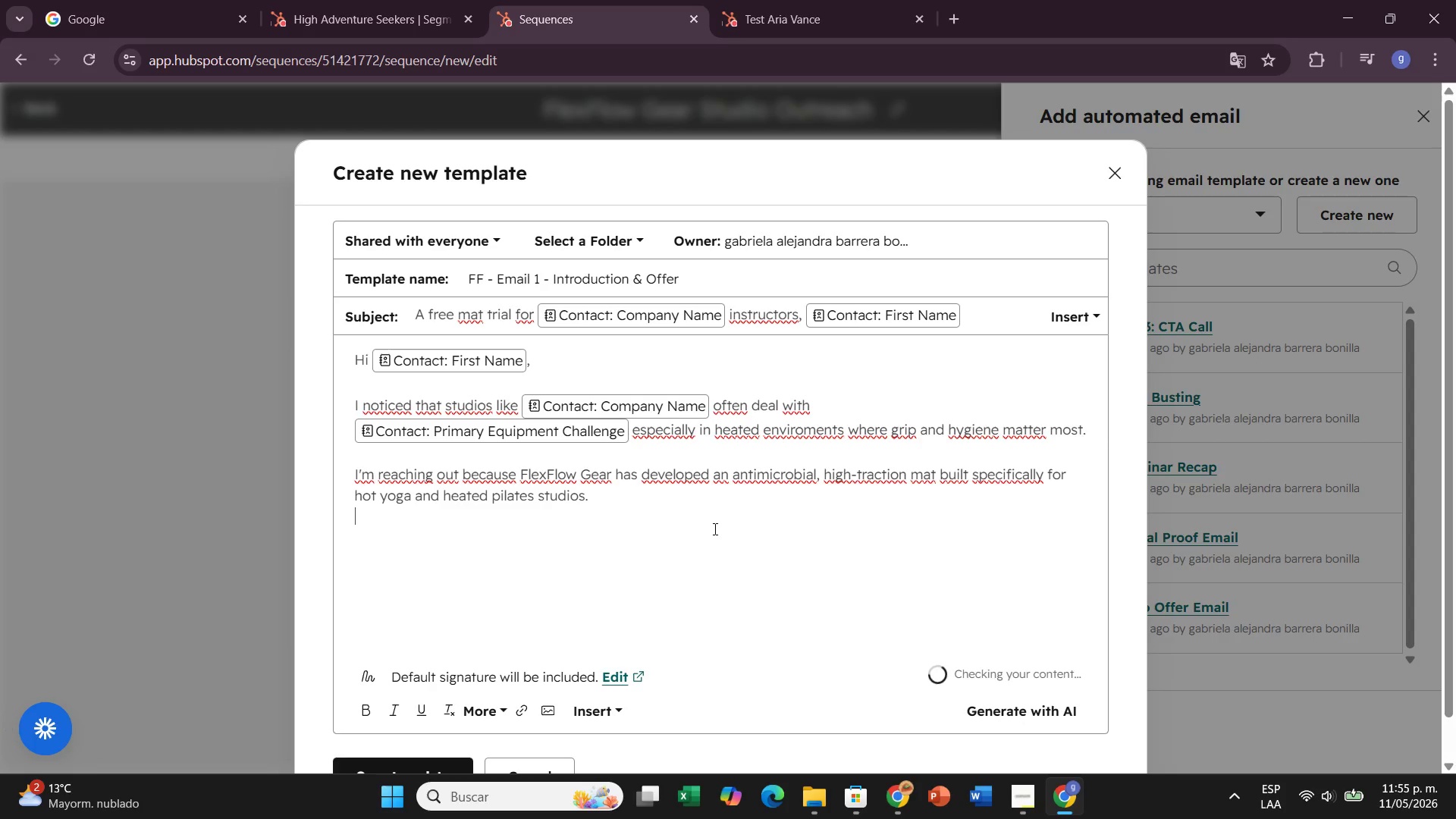 
key(Enter)
 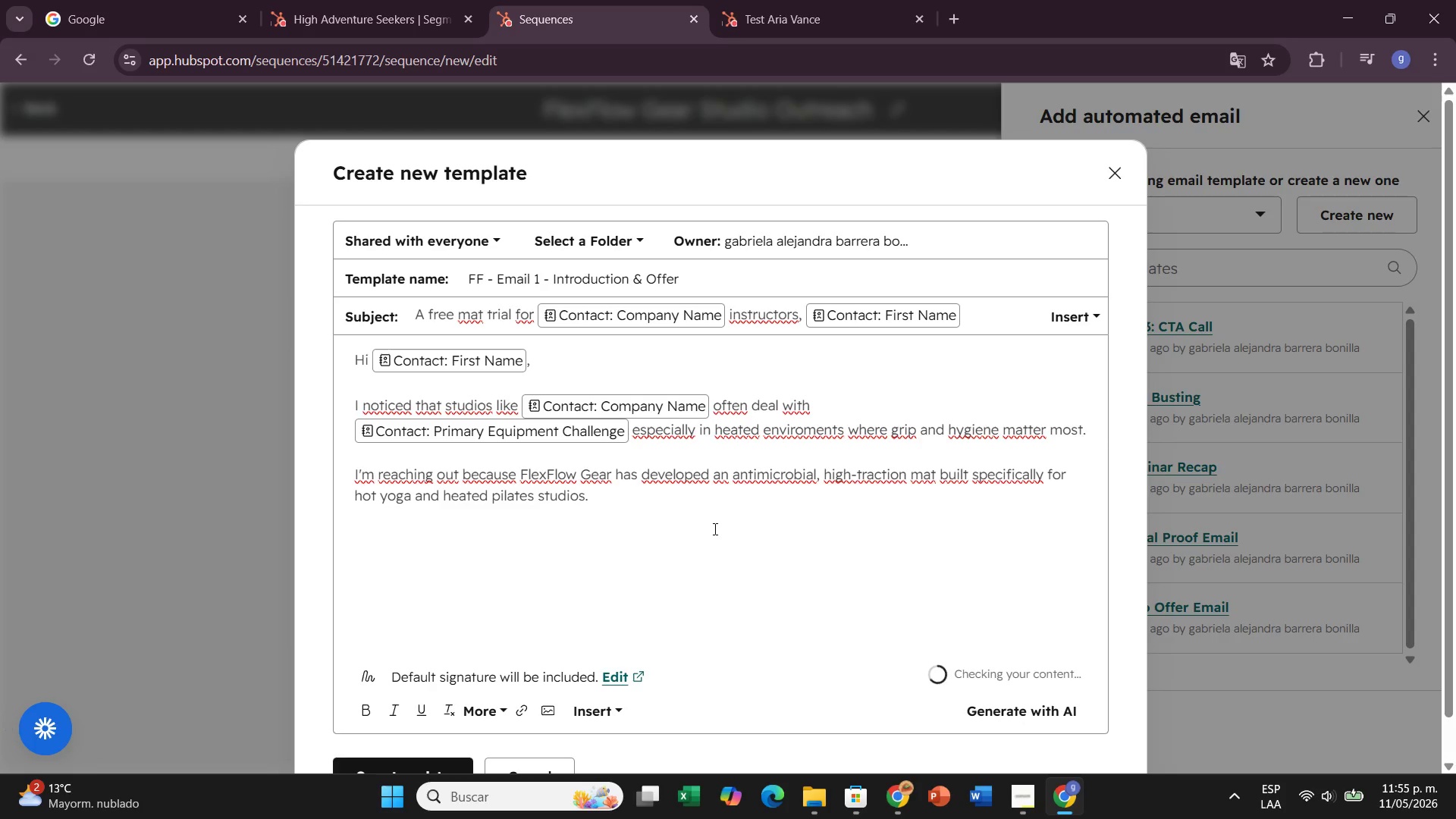 
type(I[d love )
 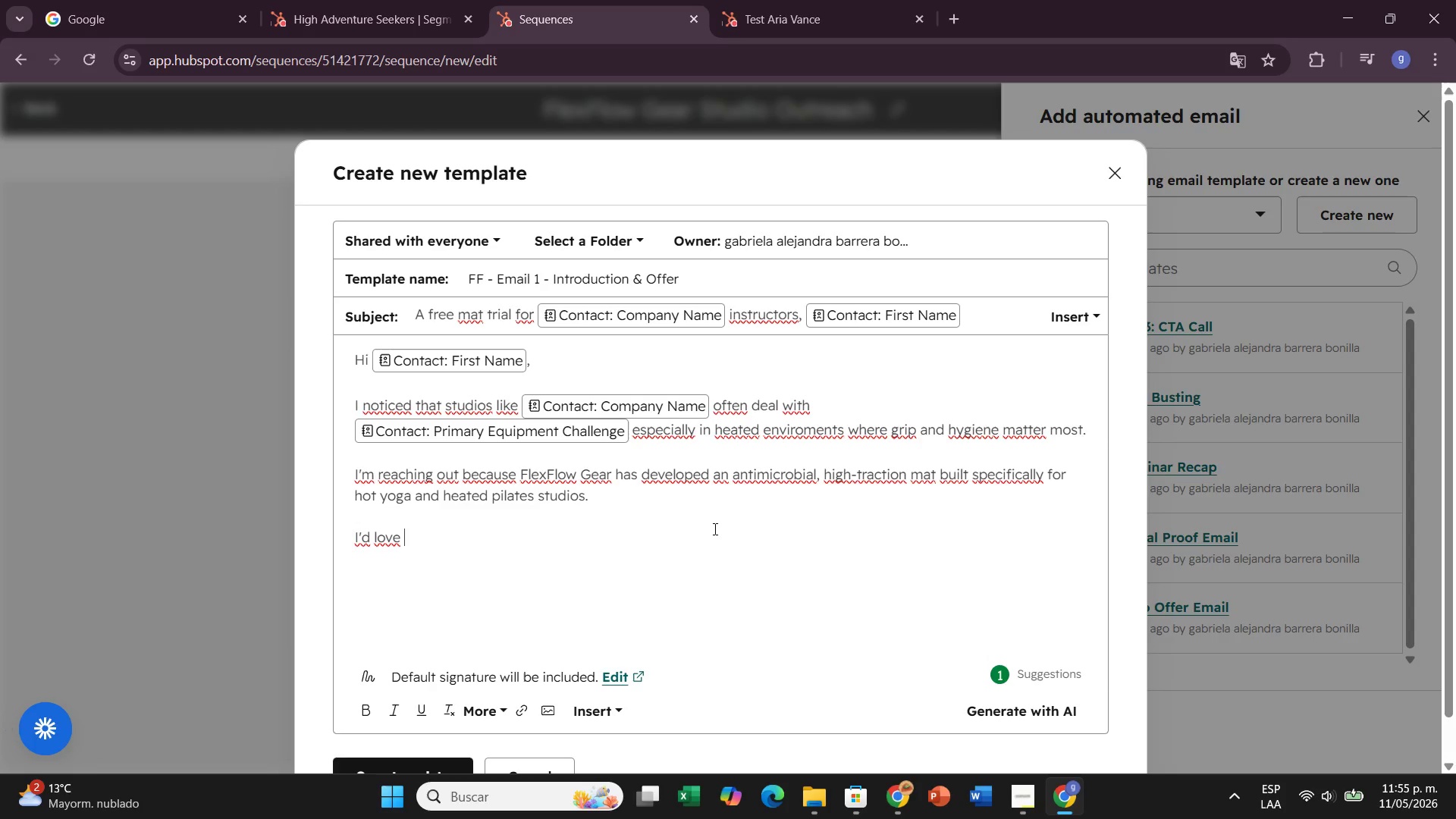 
type(to send you a free Studio Trial Kiy)
key(Backspace)
type(t )
 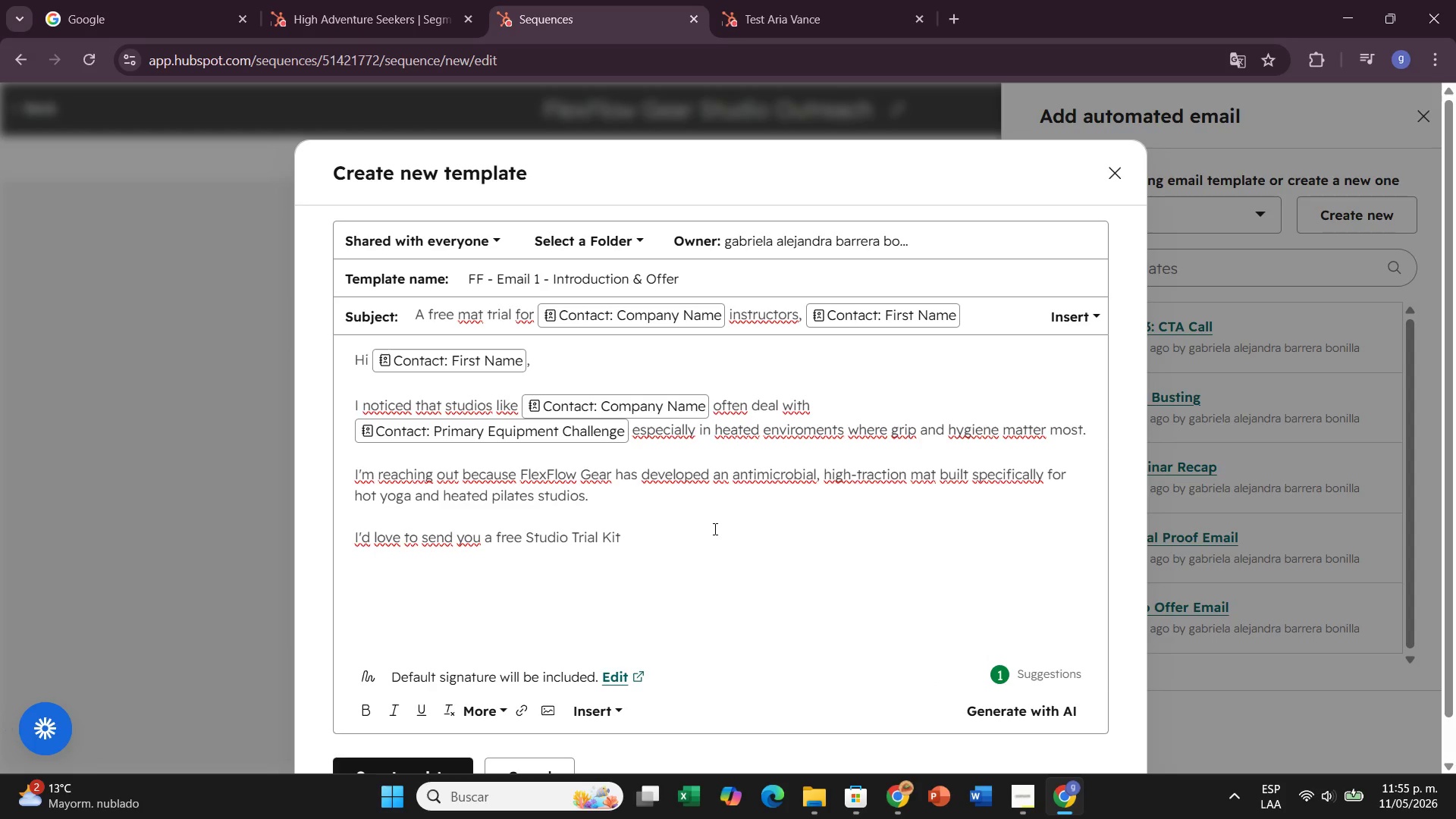 
key(Backspace)
type(, no commitment, jsu)
key(Backspace)
key(Backspace)
type(ust let your instructors )
 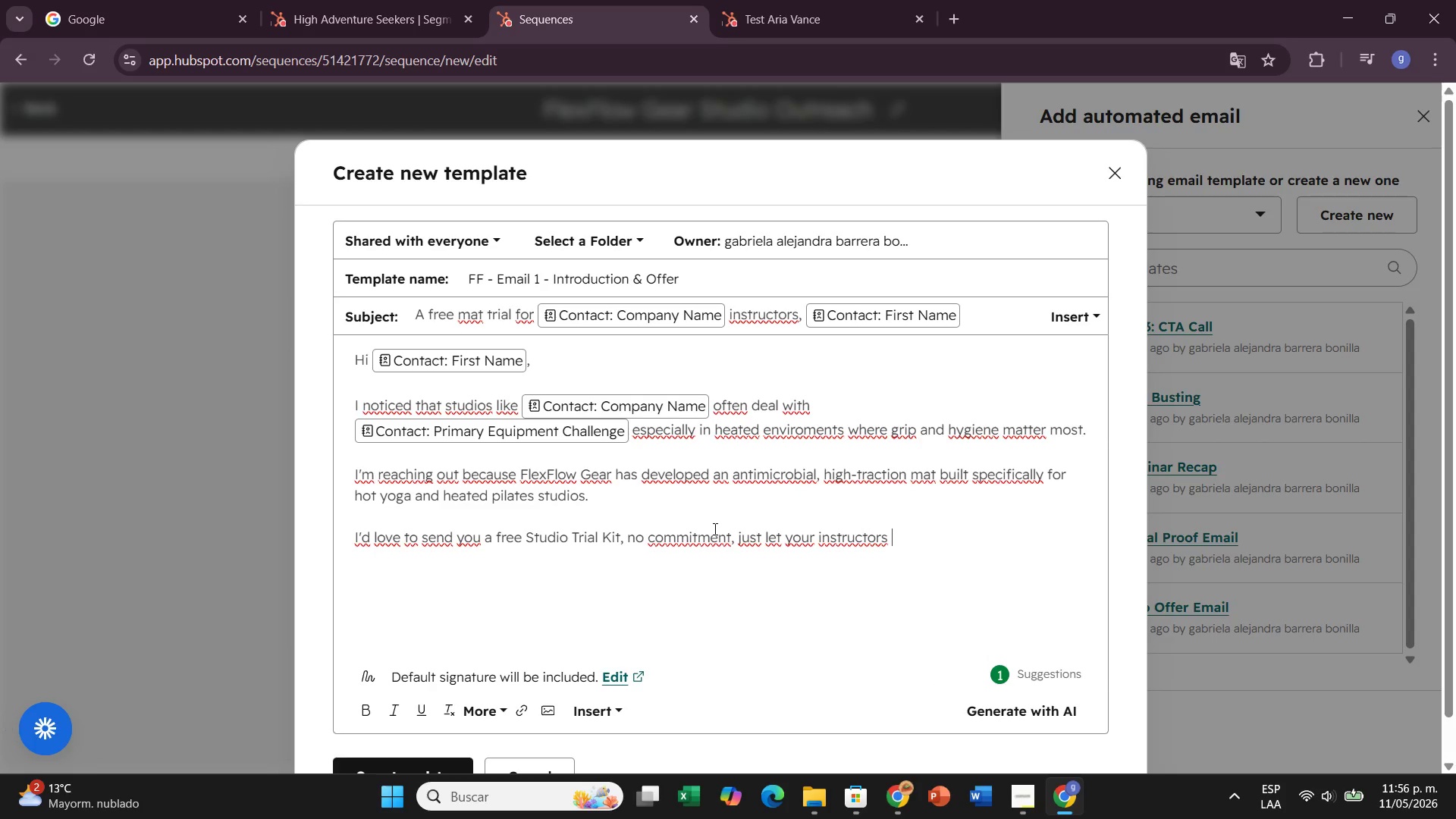 
type(test it for 2 weeks.)
 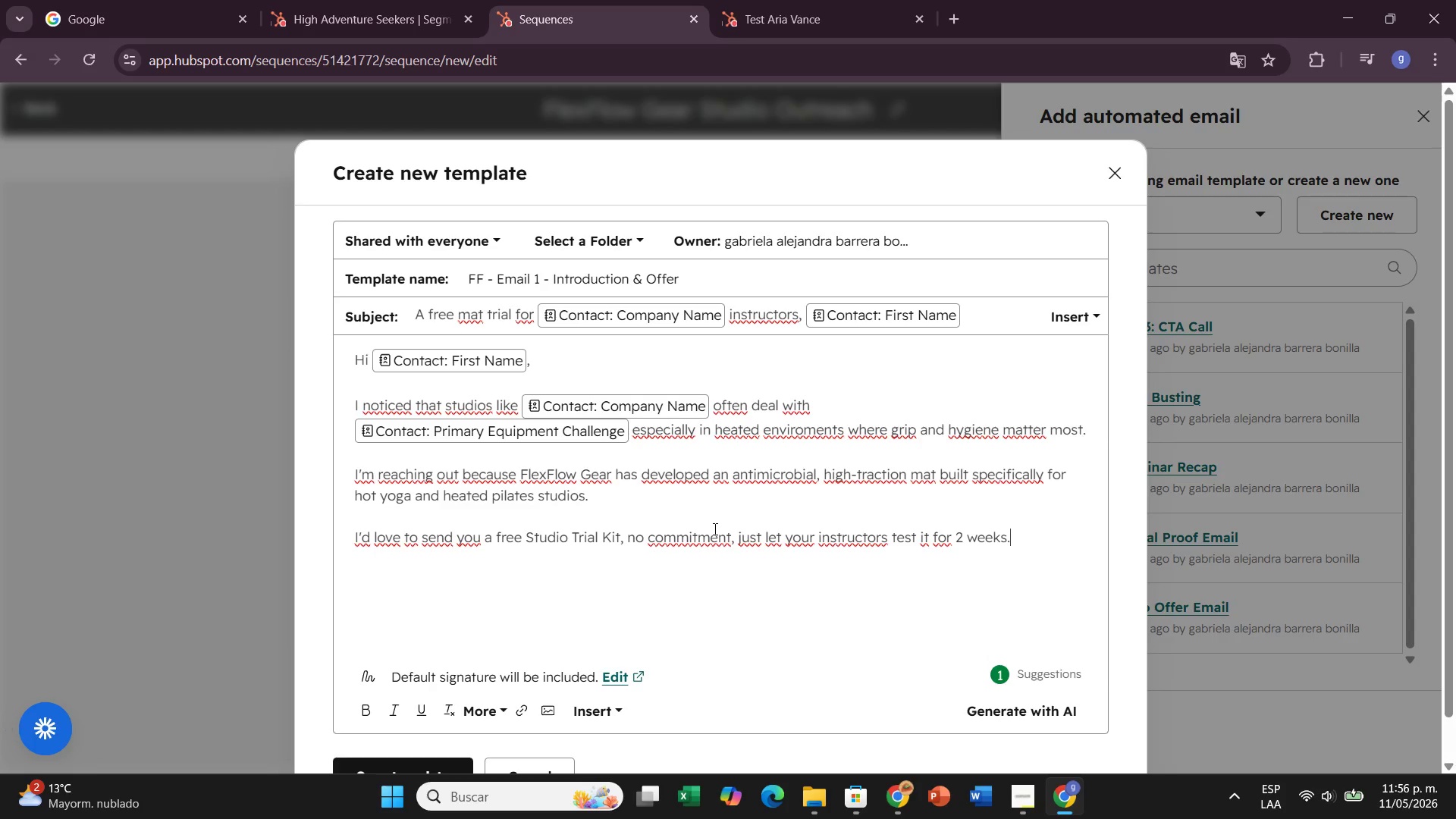 
key(Enter)
 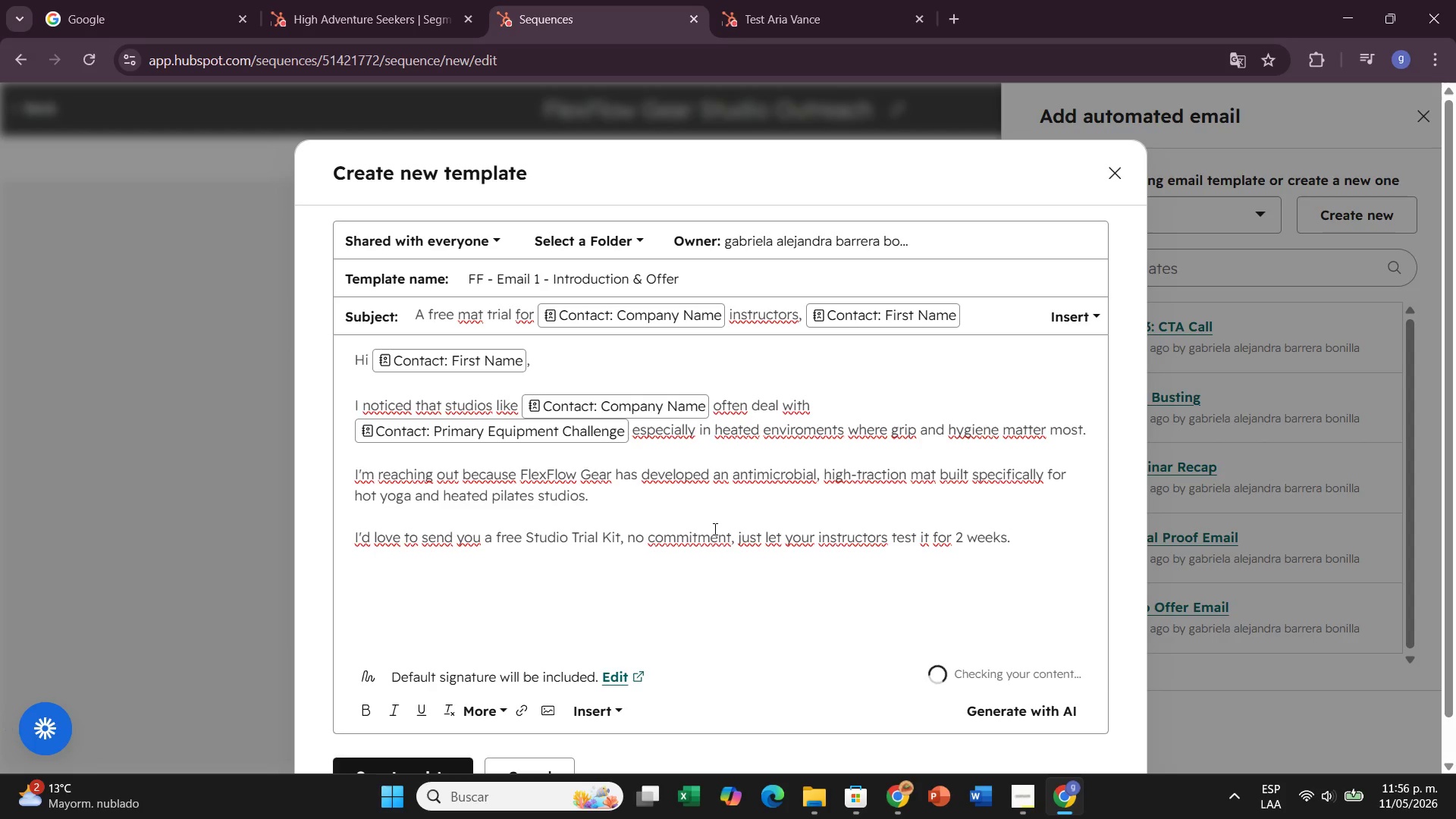 
key(Enter)
 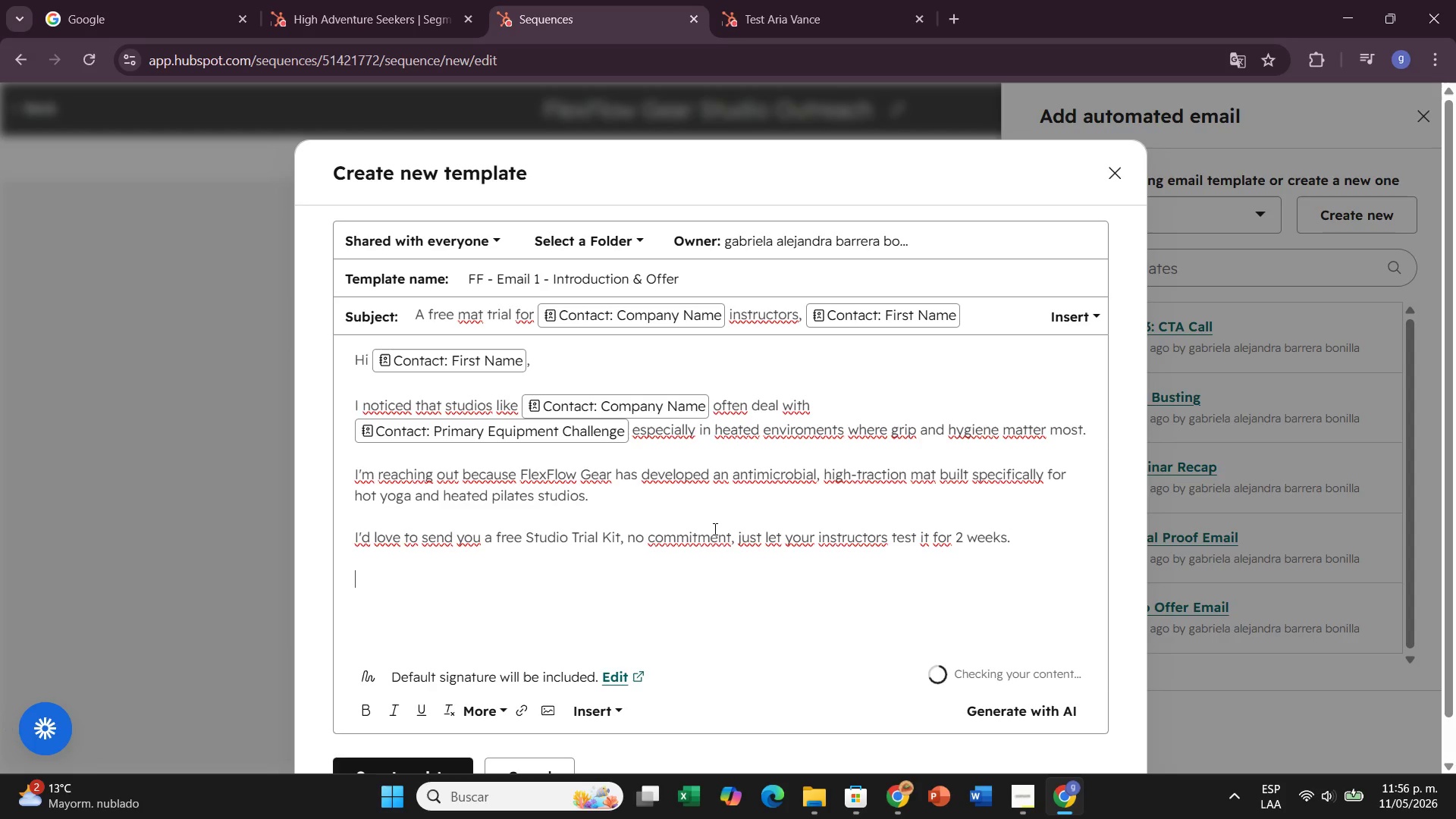 
type(Would you)
key(Backspace)
key(Backspace)
key(Backspace)
type(that be of interest{)
 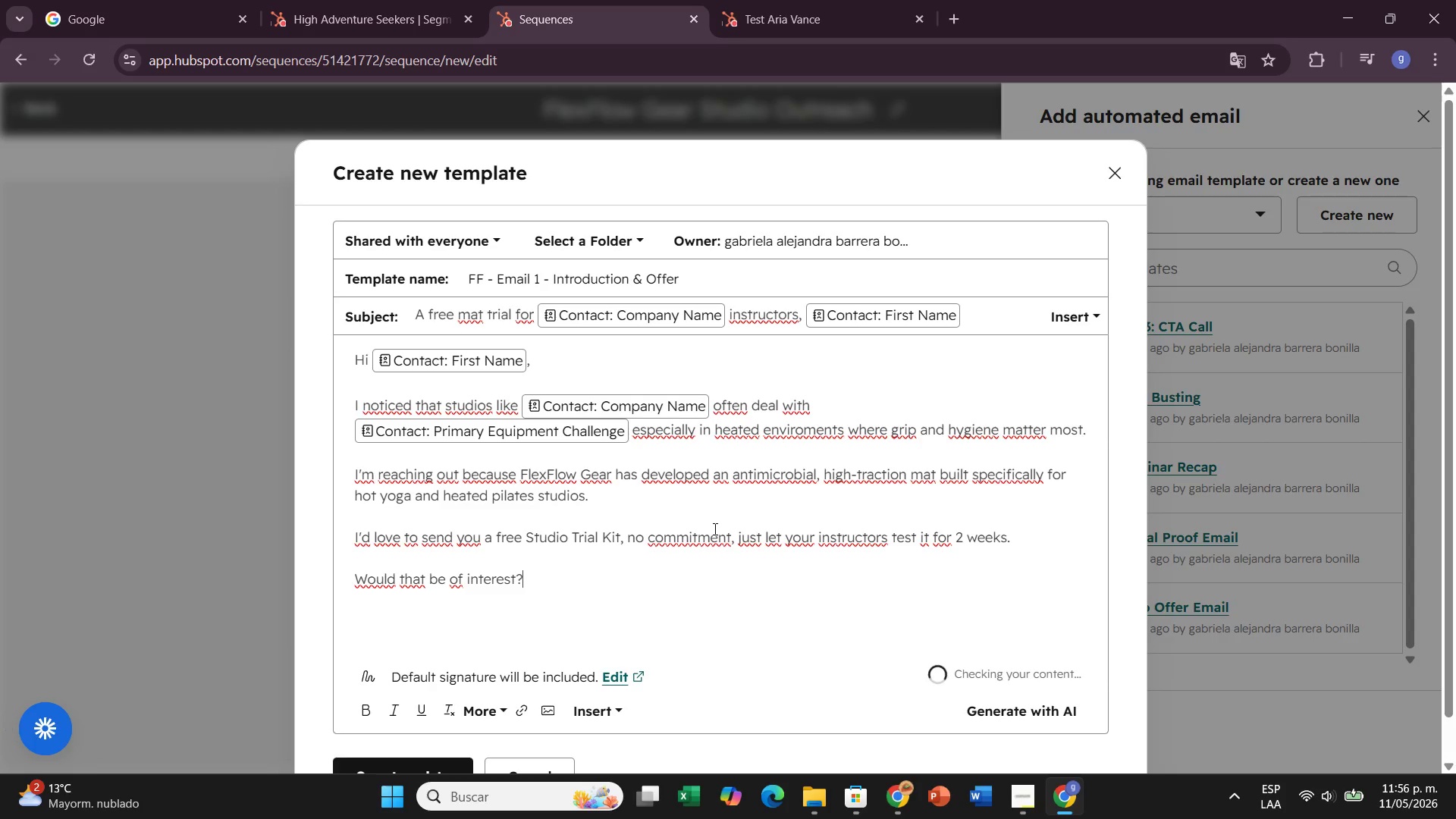 
key(Enter)
 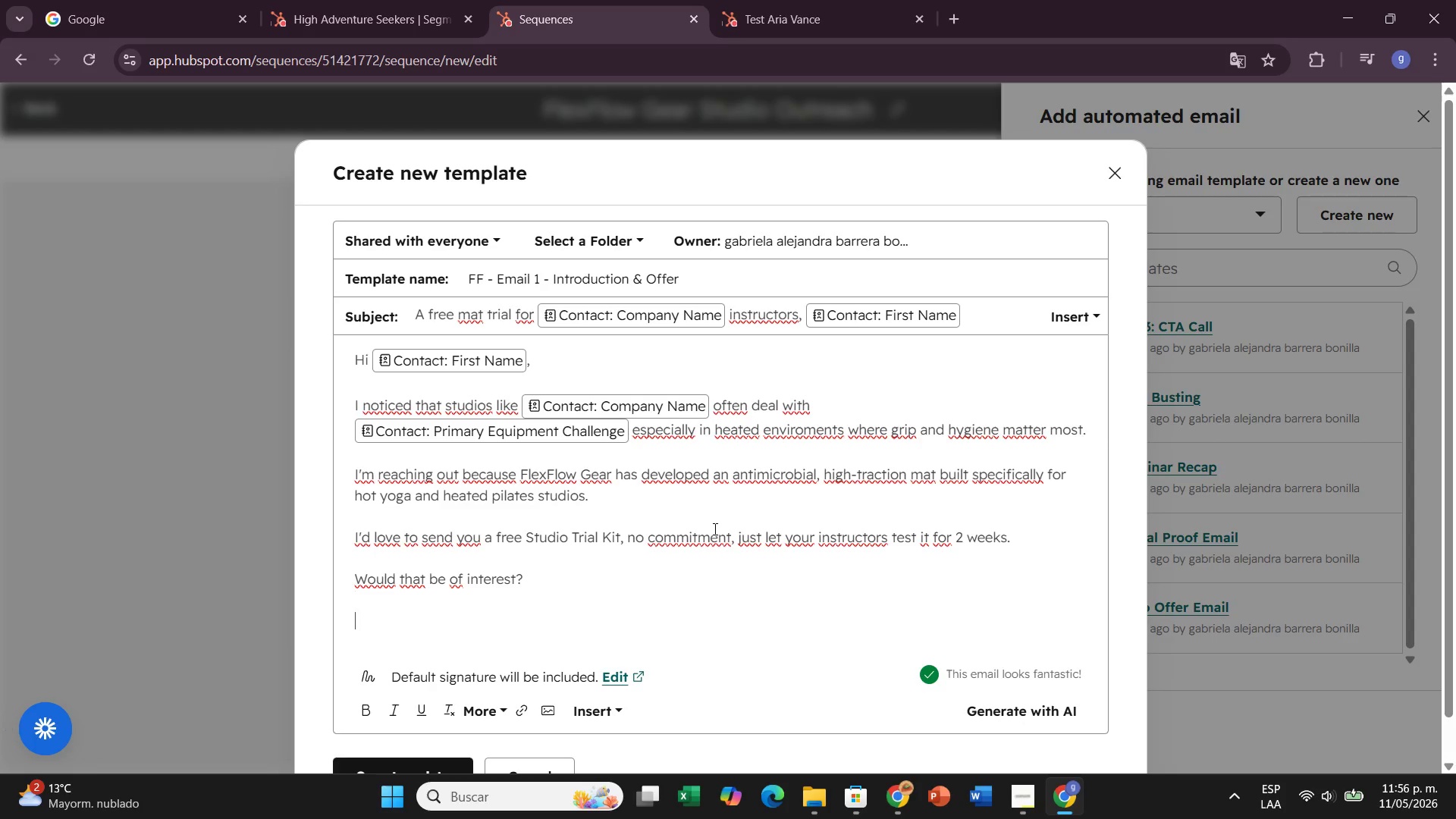 
key(Enter)
 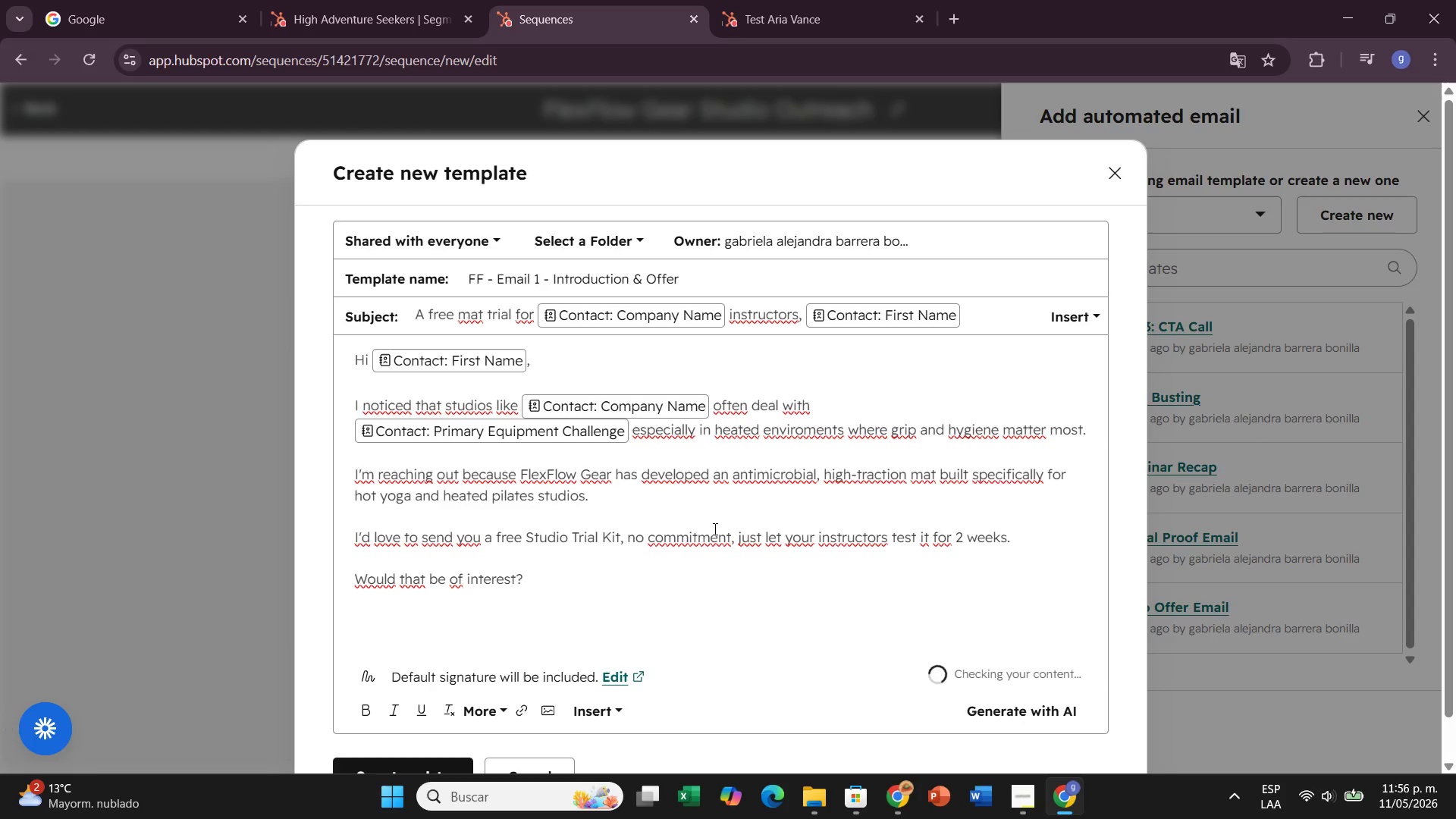 
type(Best,)
 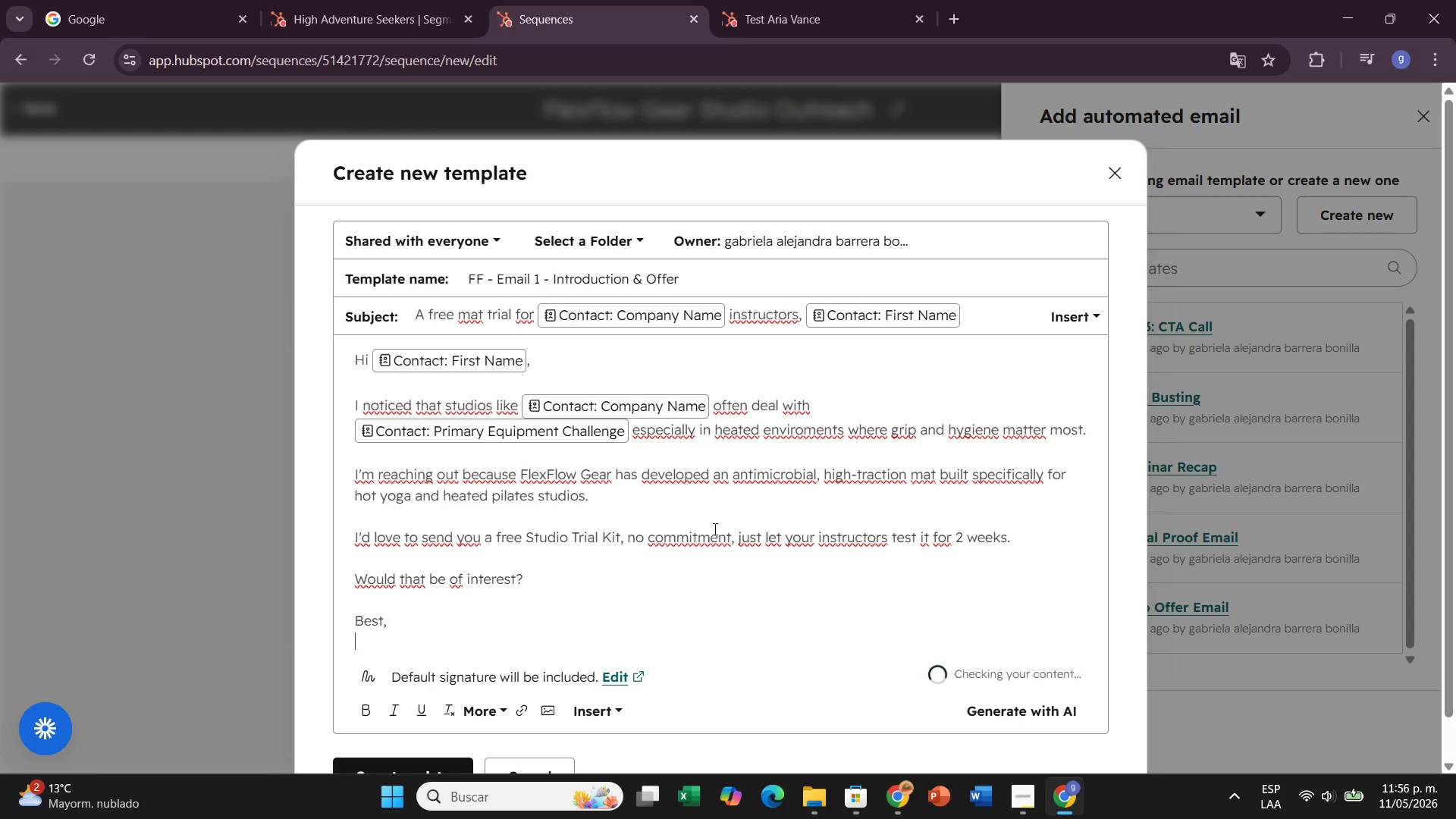 
key(Enter)
 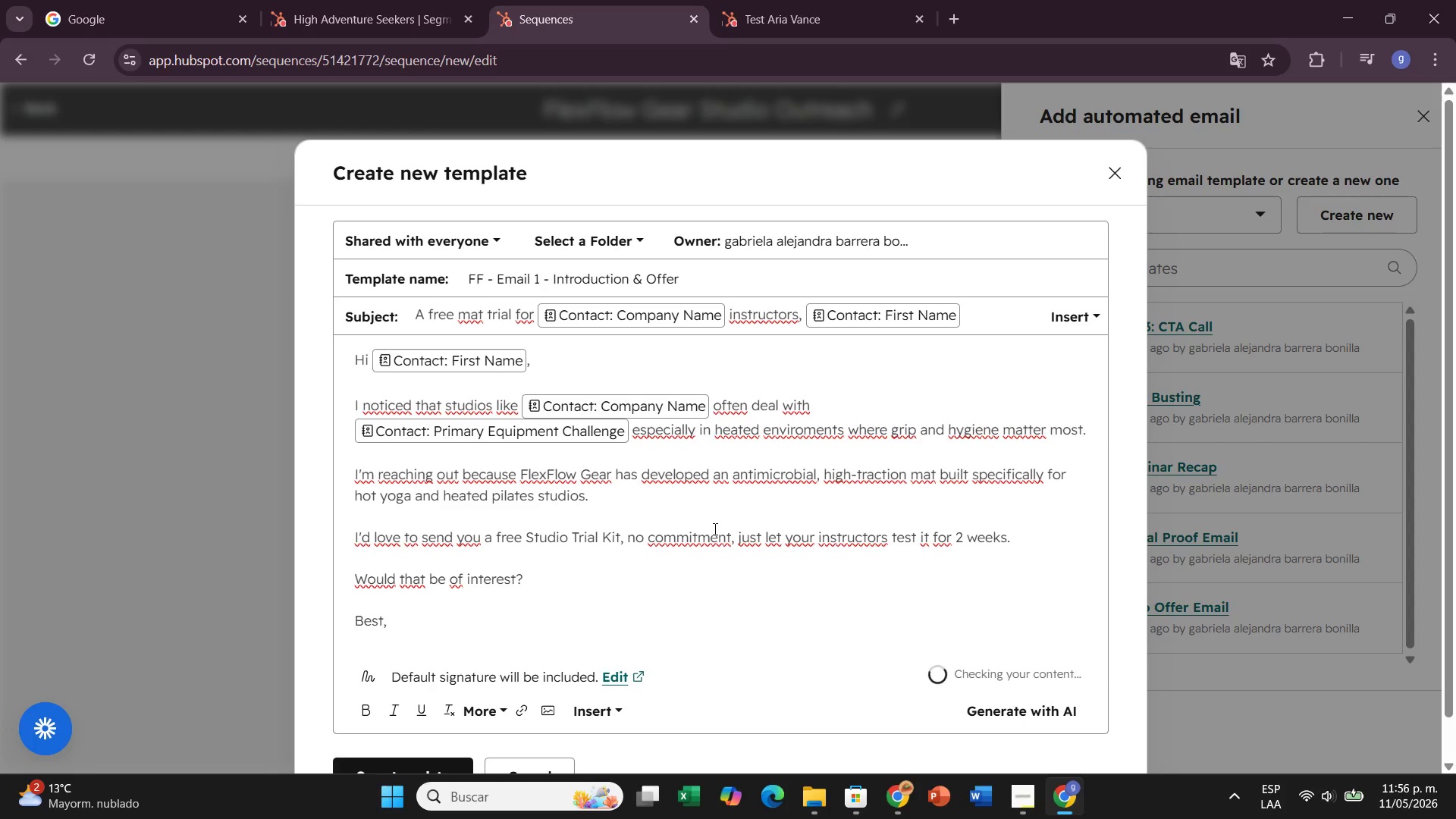 
type(Flexflo)
key(Backspace)
key(Backspace)
key(Backspace)
type(D)
key(Backspace)
type(Flow Gear)
 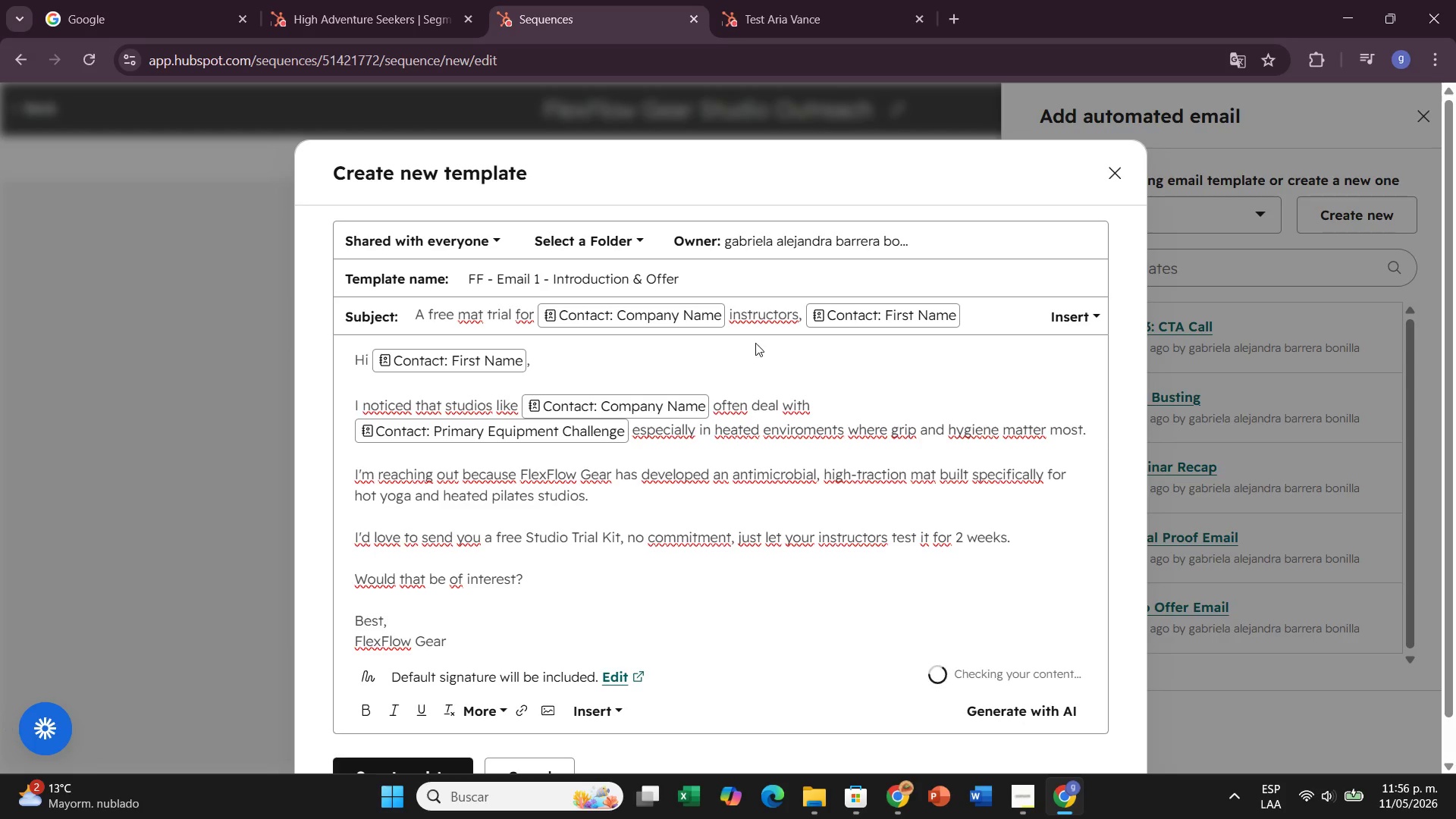 
scroll: coordinate [739, 404], scroll_direction: down, amount: 2.0
 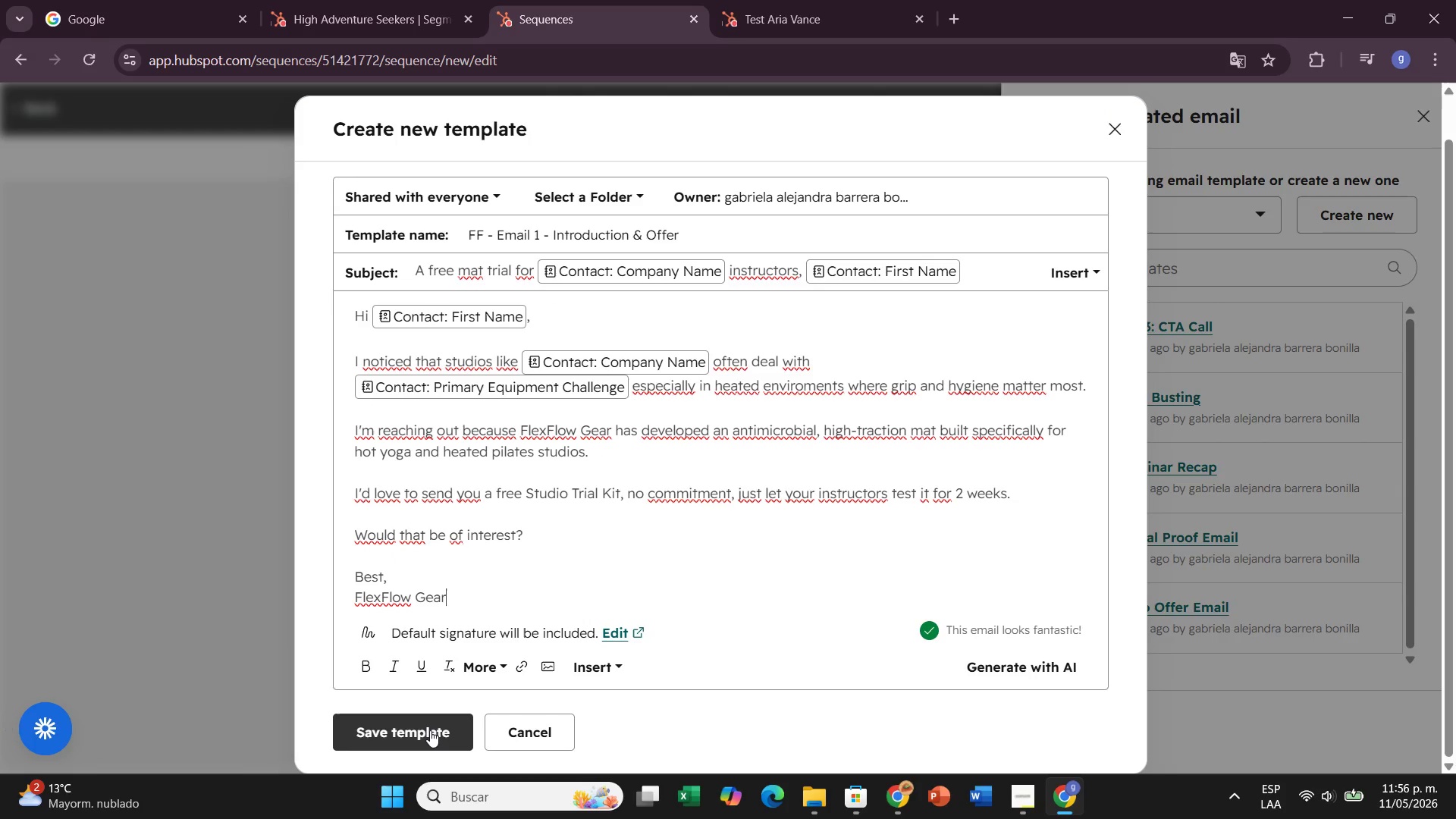 
left_click([430, 730])
 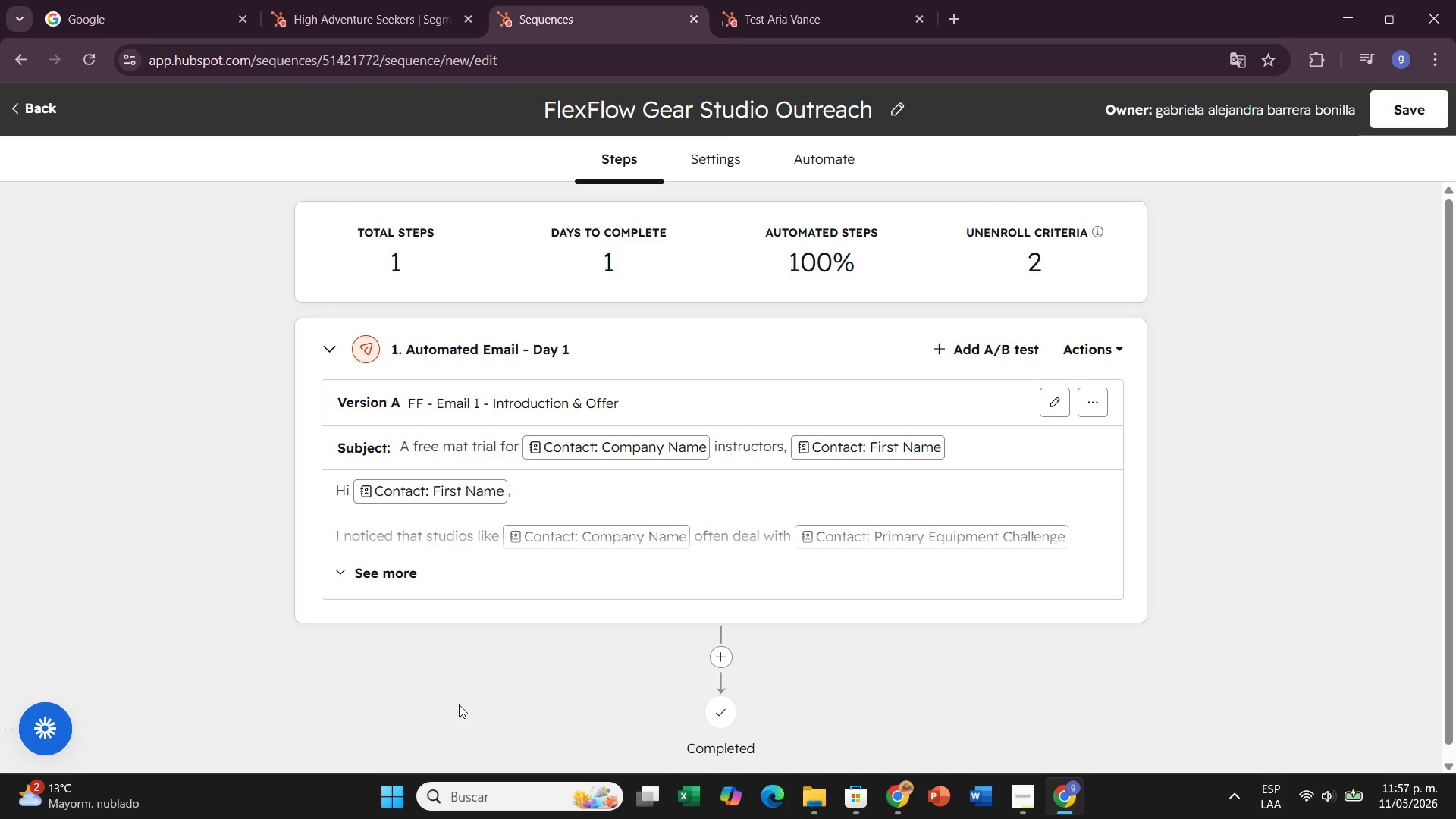 
wait(45.62)
 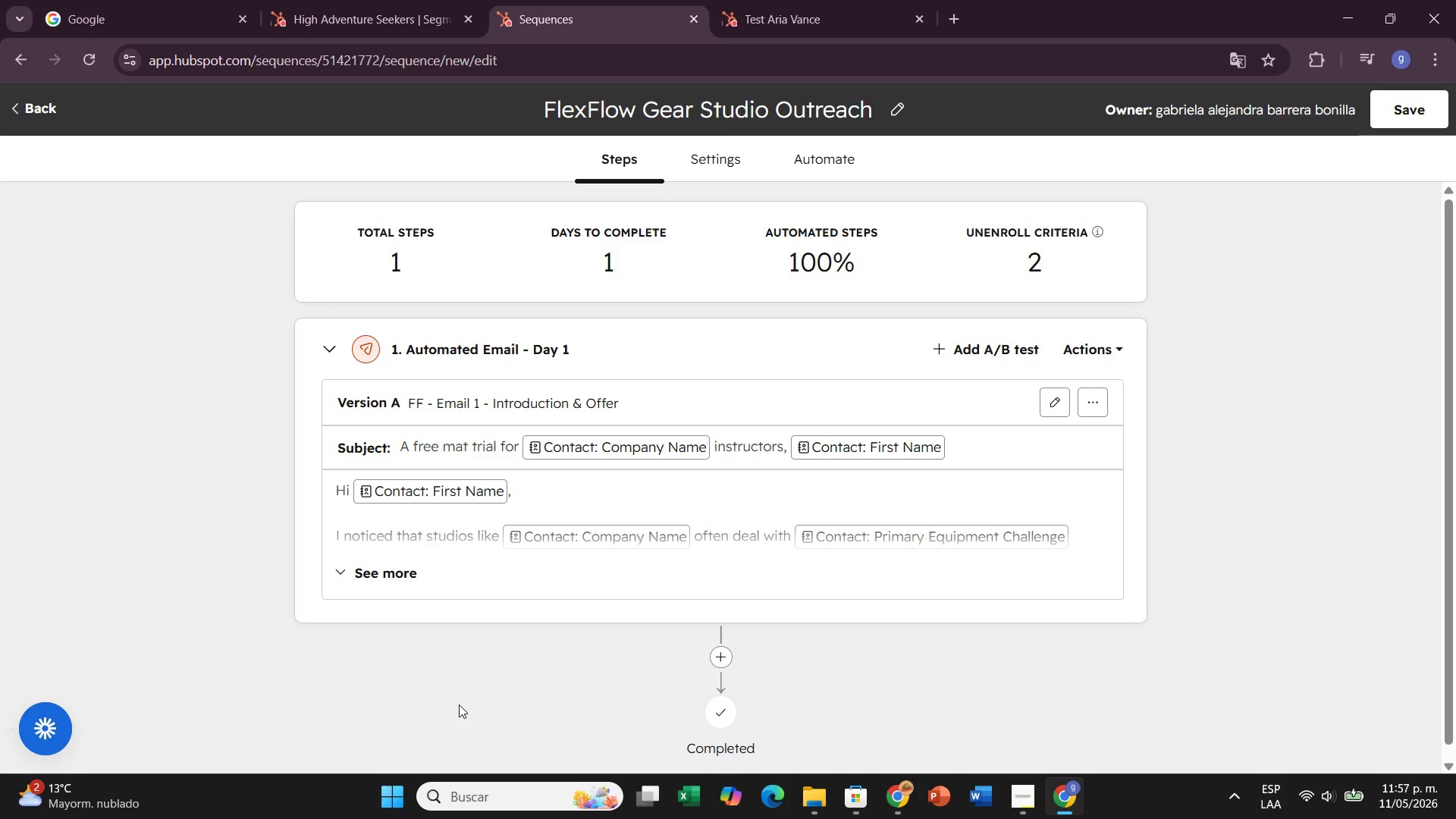 
left_click([722, 652])
 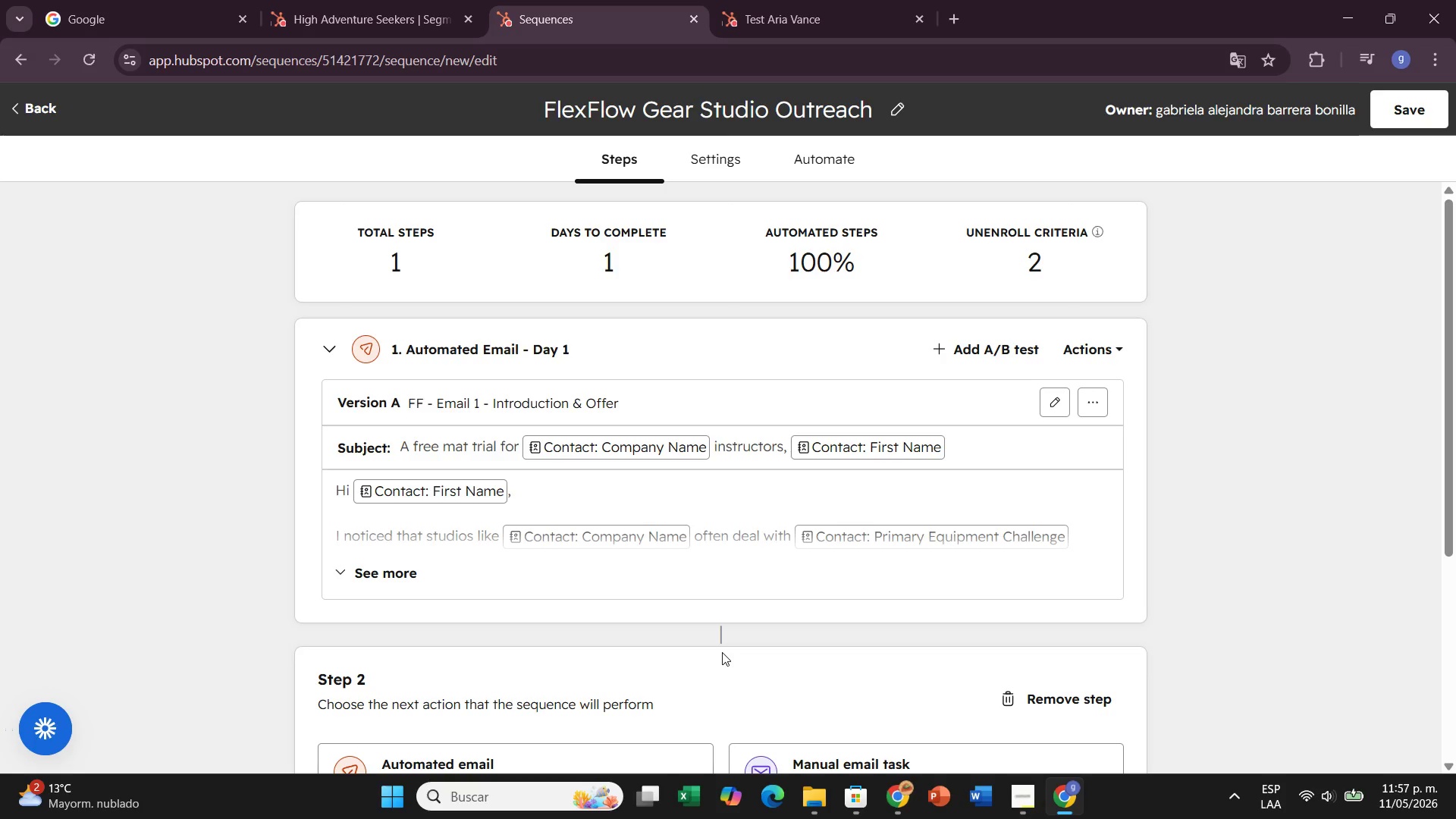 
wait(14.59)
 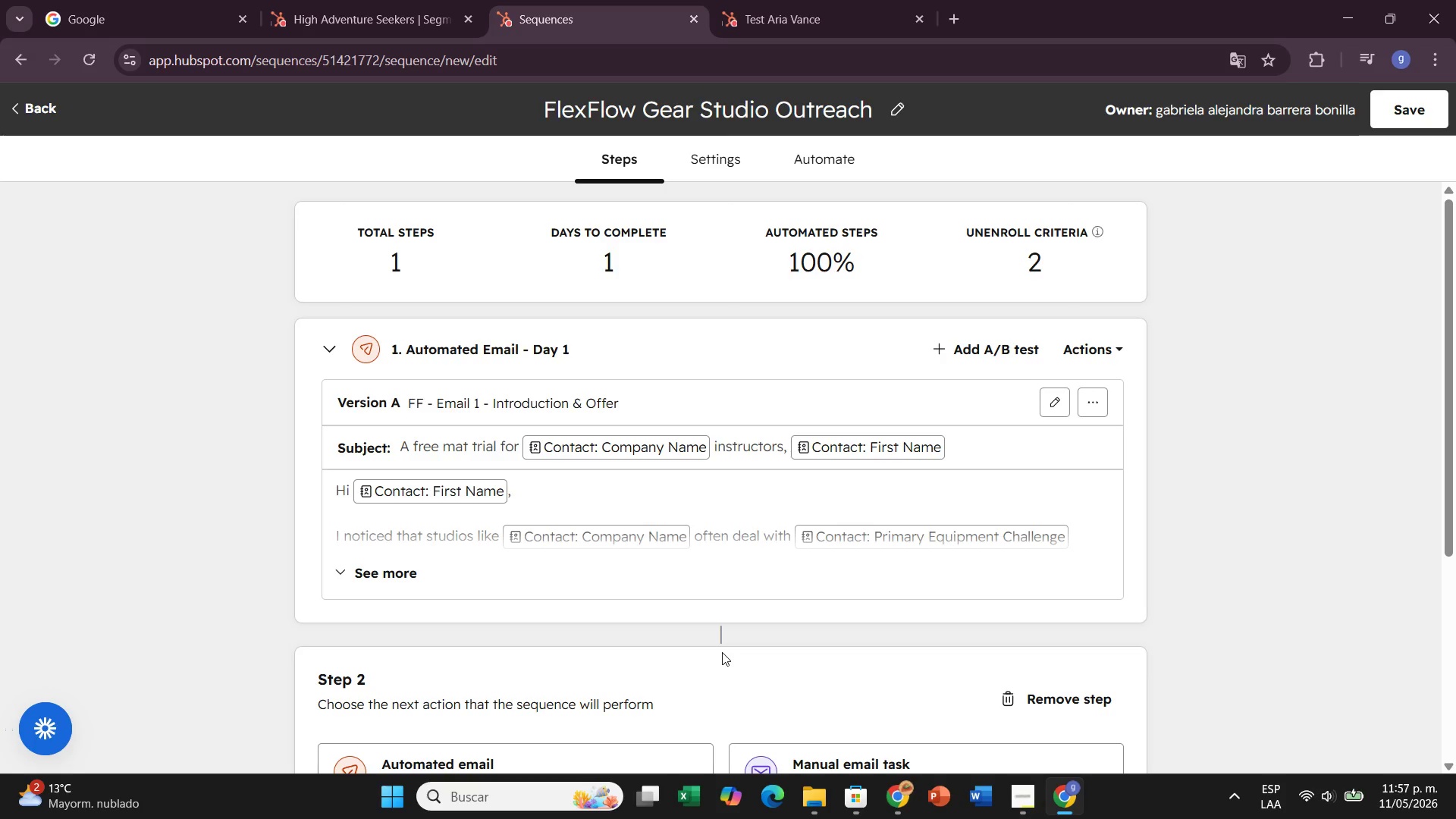 
scroll: coordinate [894, 623], scroll_direction: down, amount: 3.0
 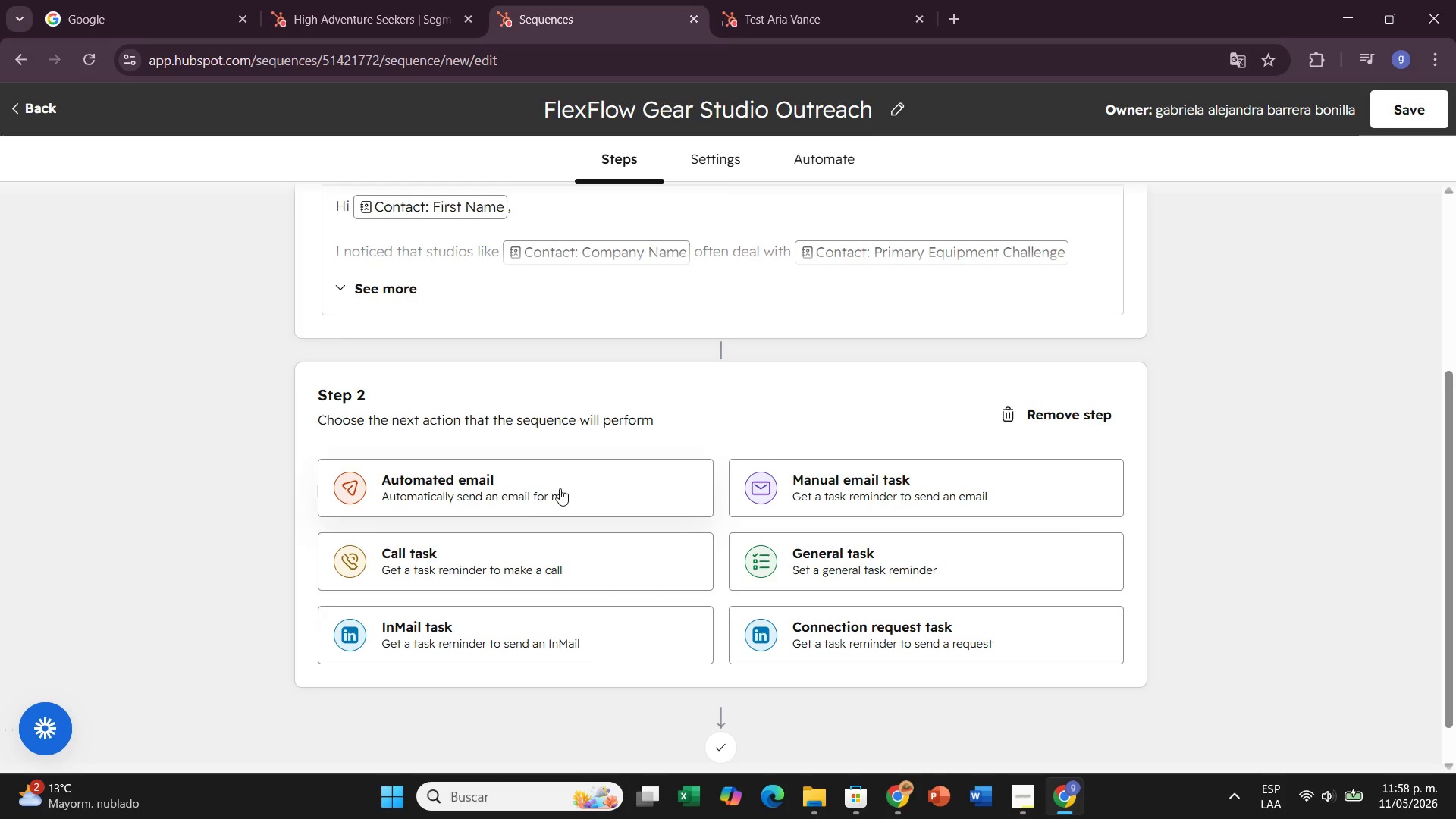 
wait(57.15)
 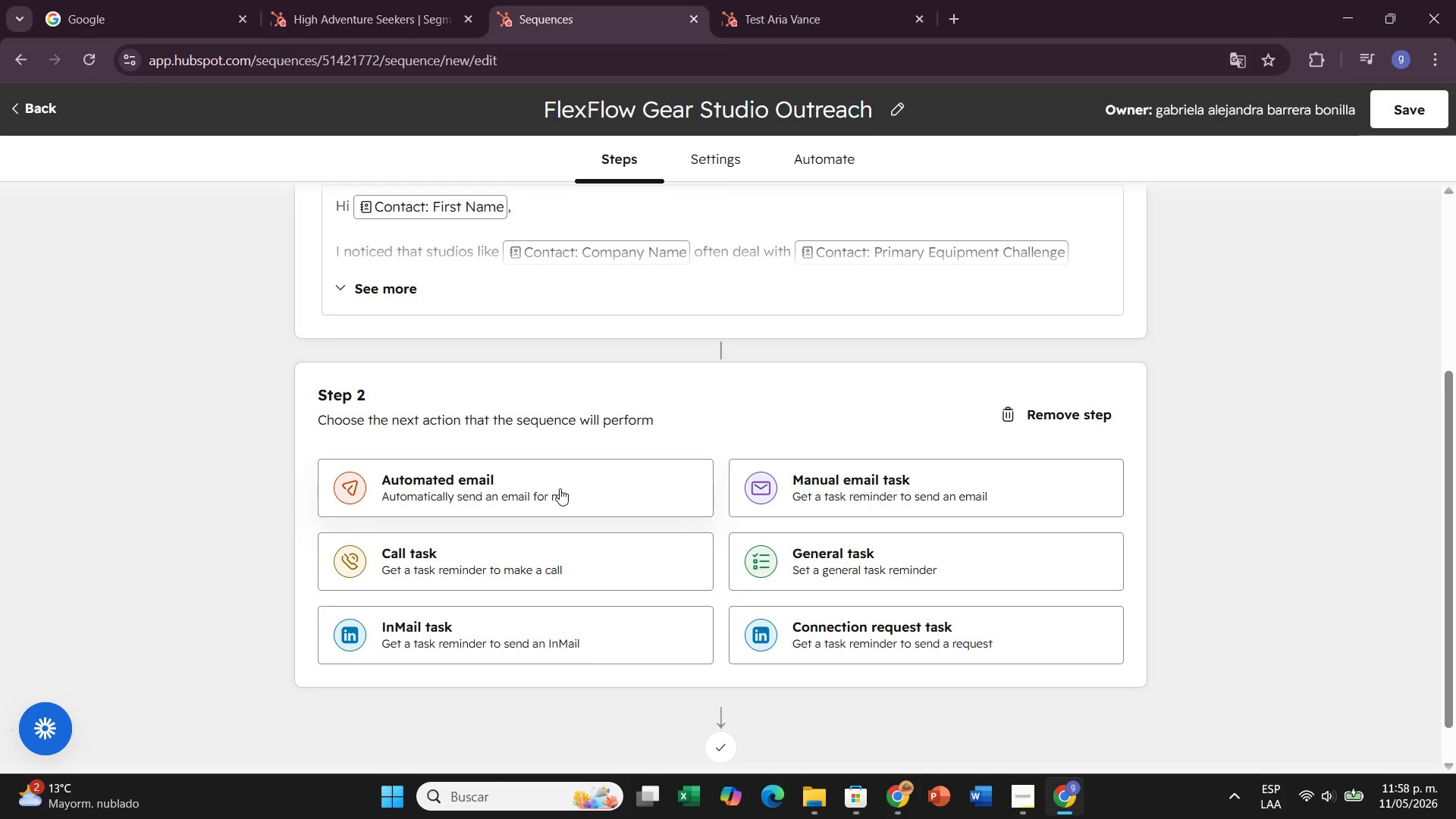 
left_click([633, 471])
 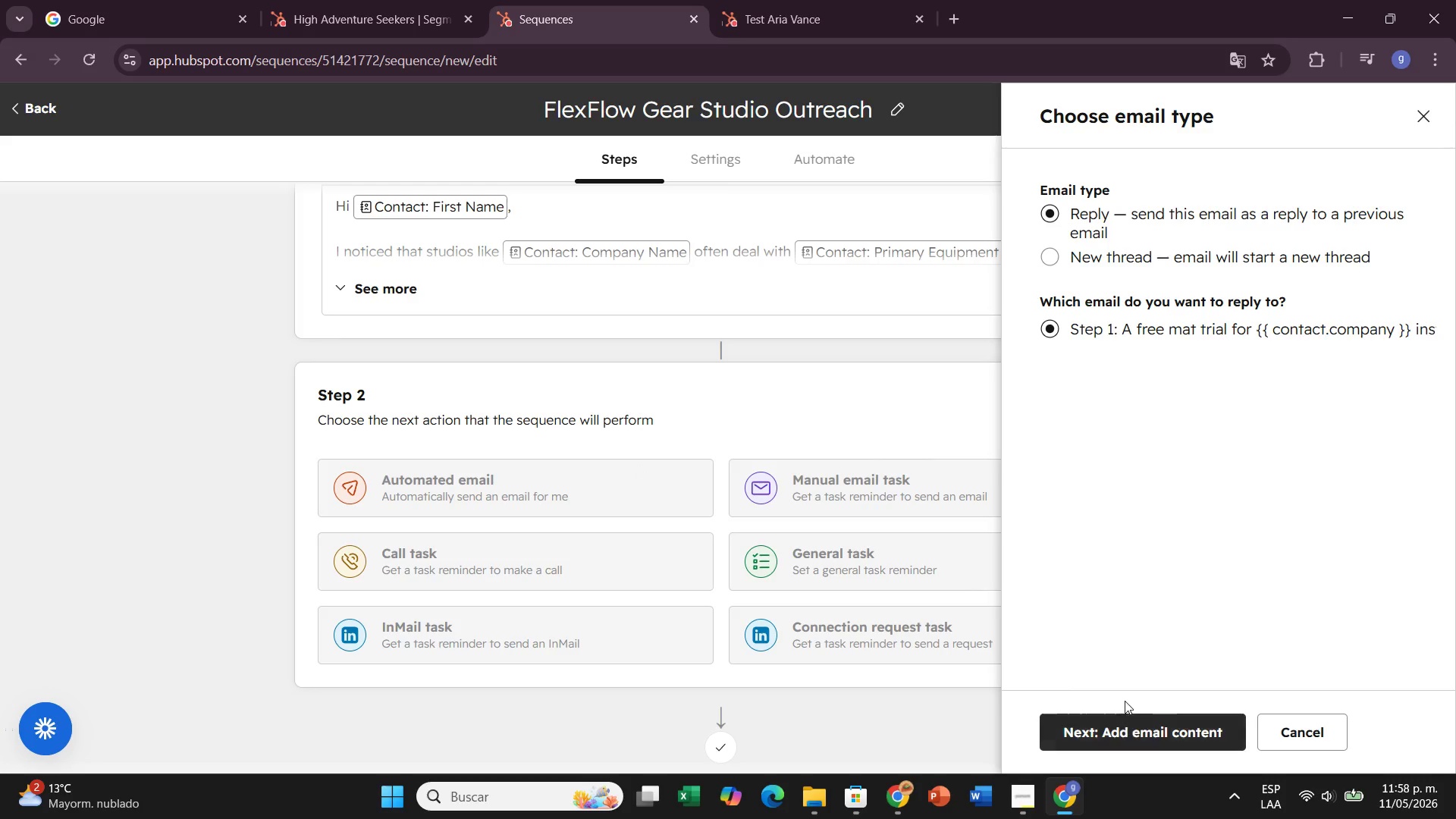 
left_click([1043, 260])
 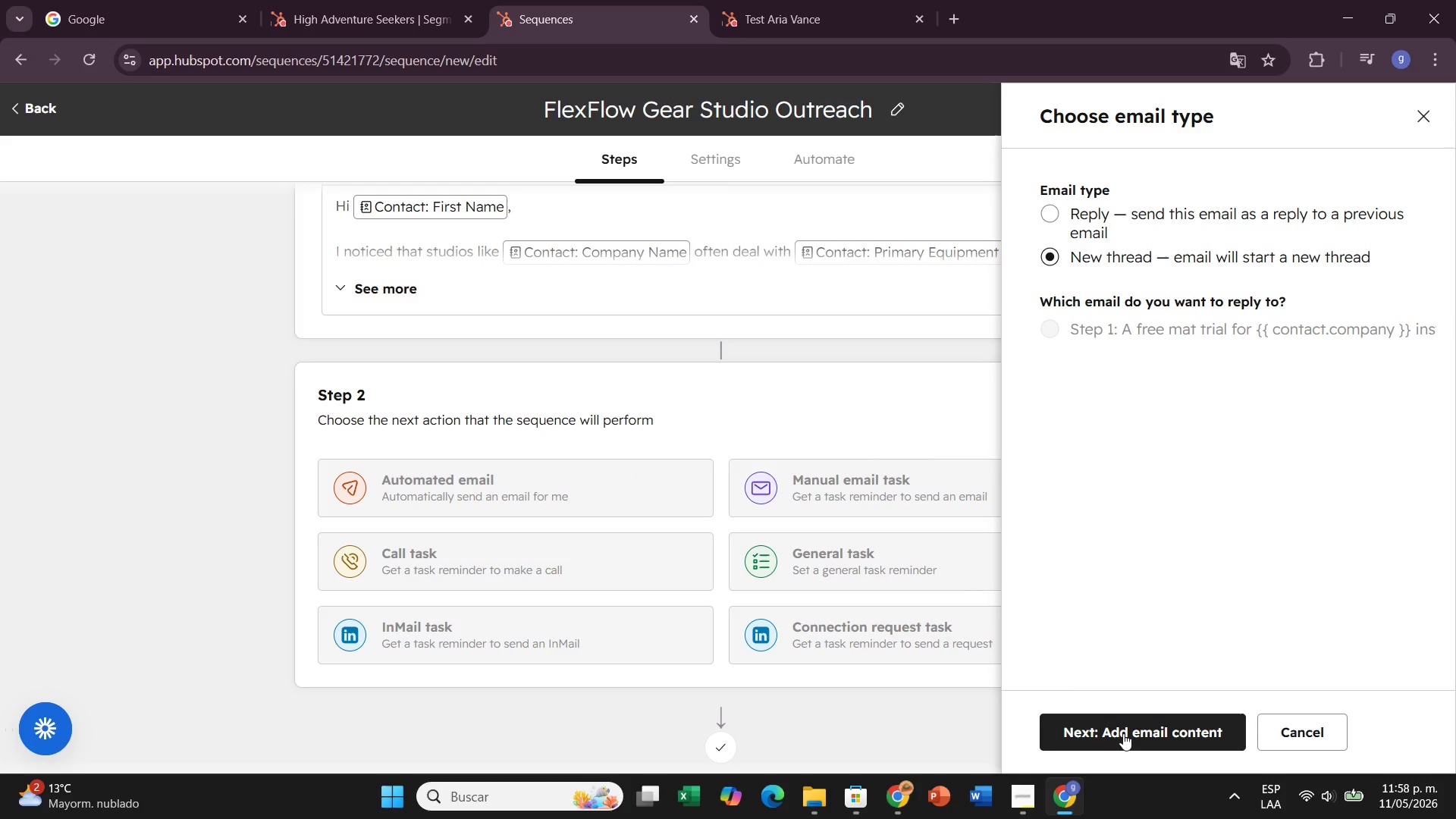 
left_click([1123, 733])
 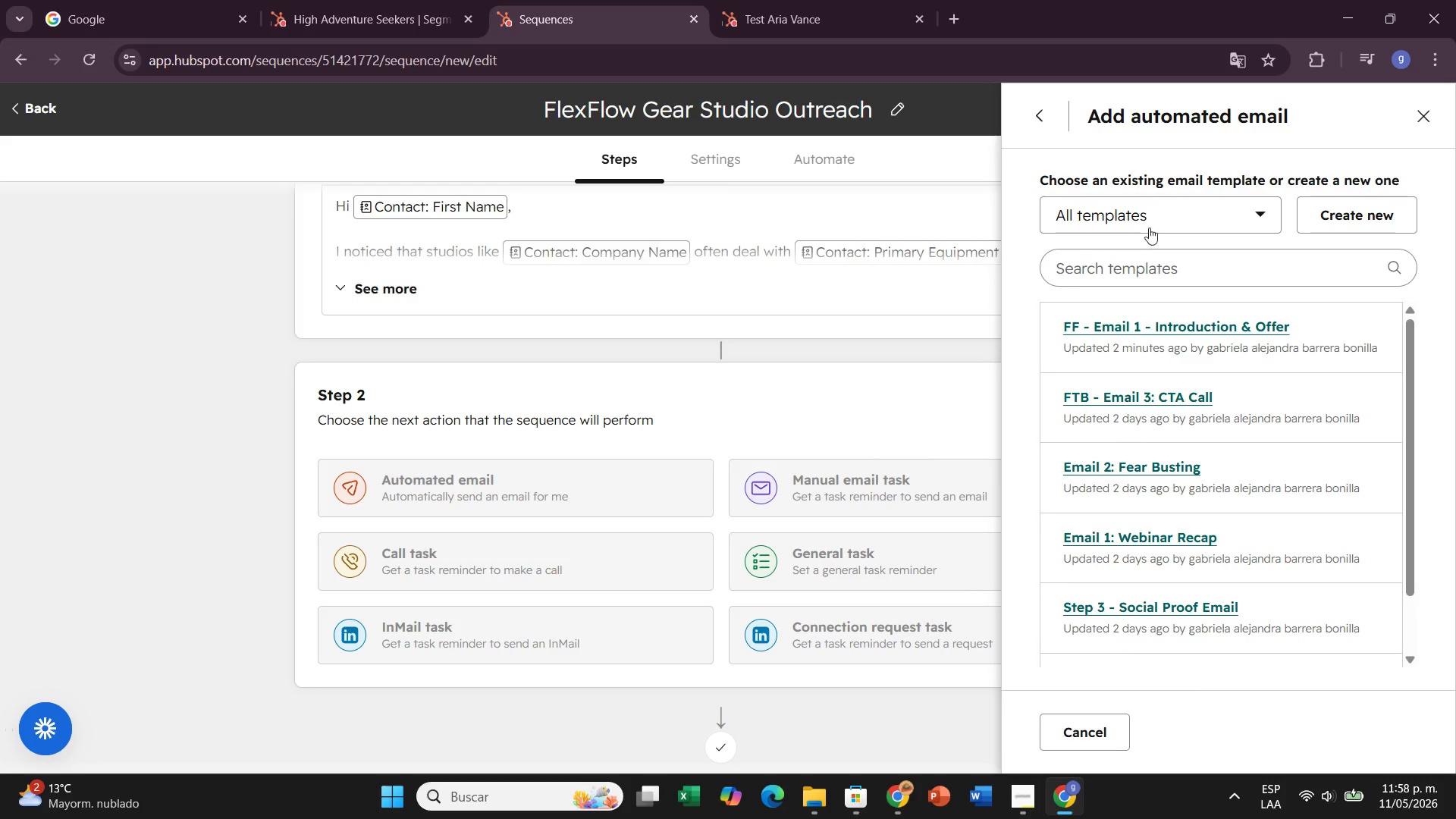 
left_click([1392, 203])
 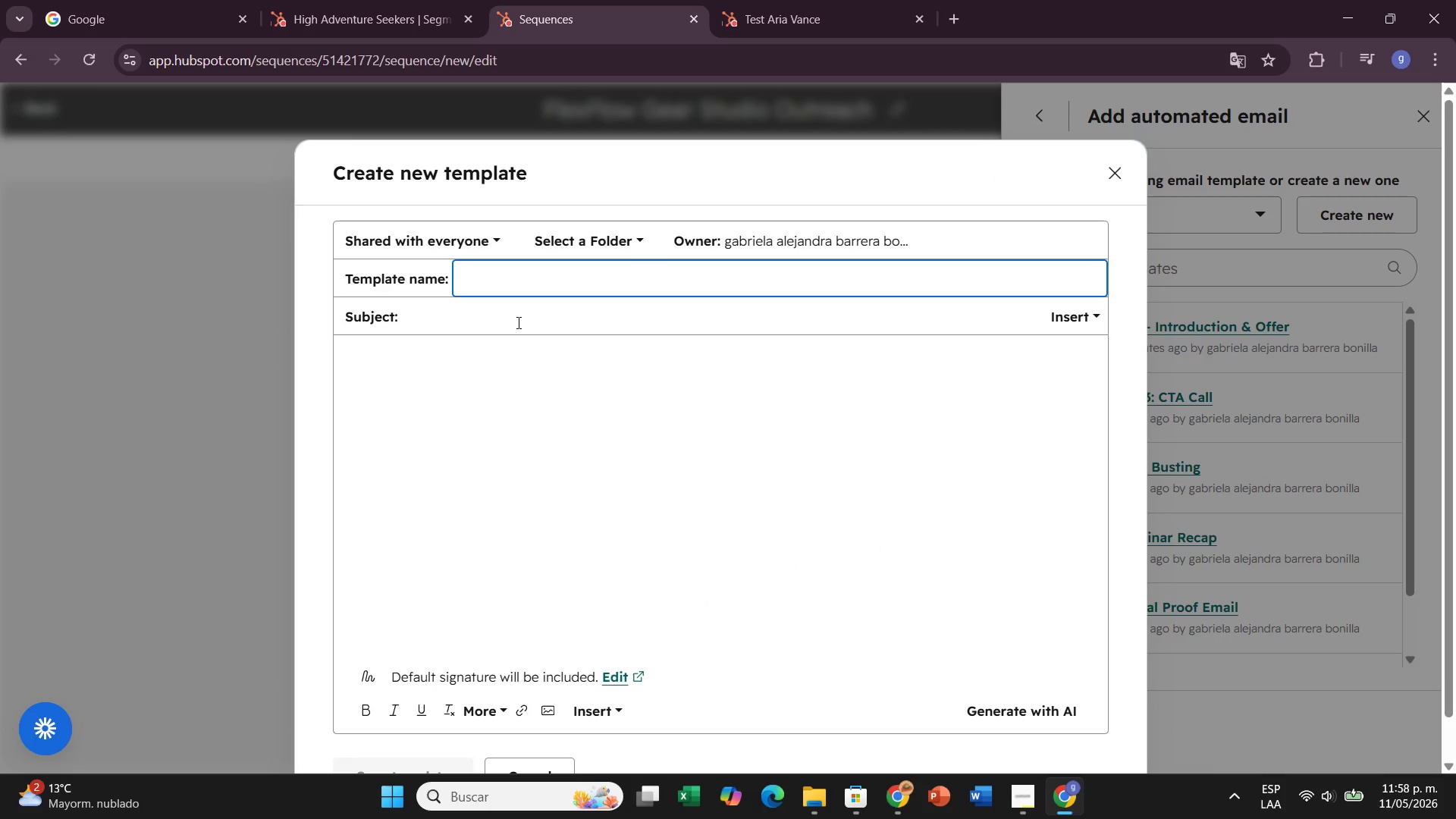 
type(FF - Email 2 - Follow-up ^ Value Prop)
 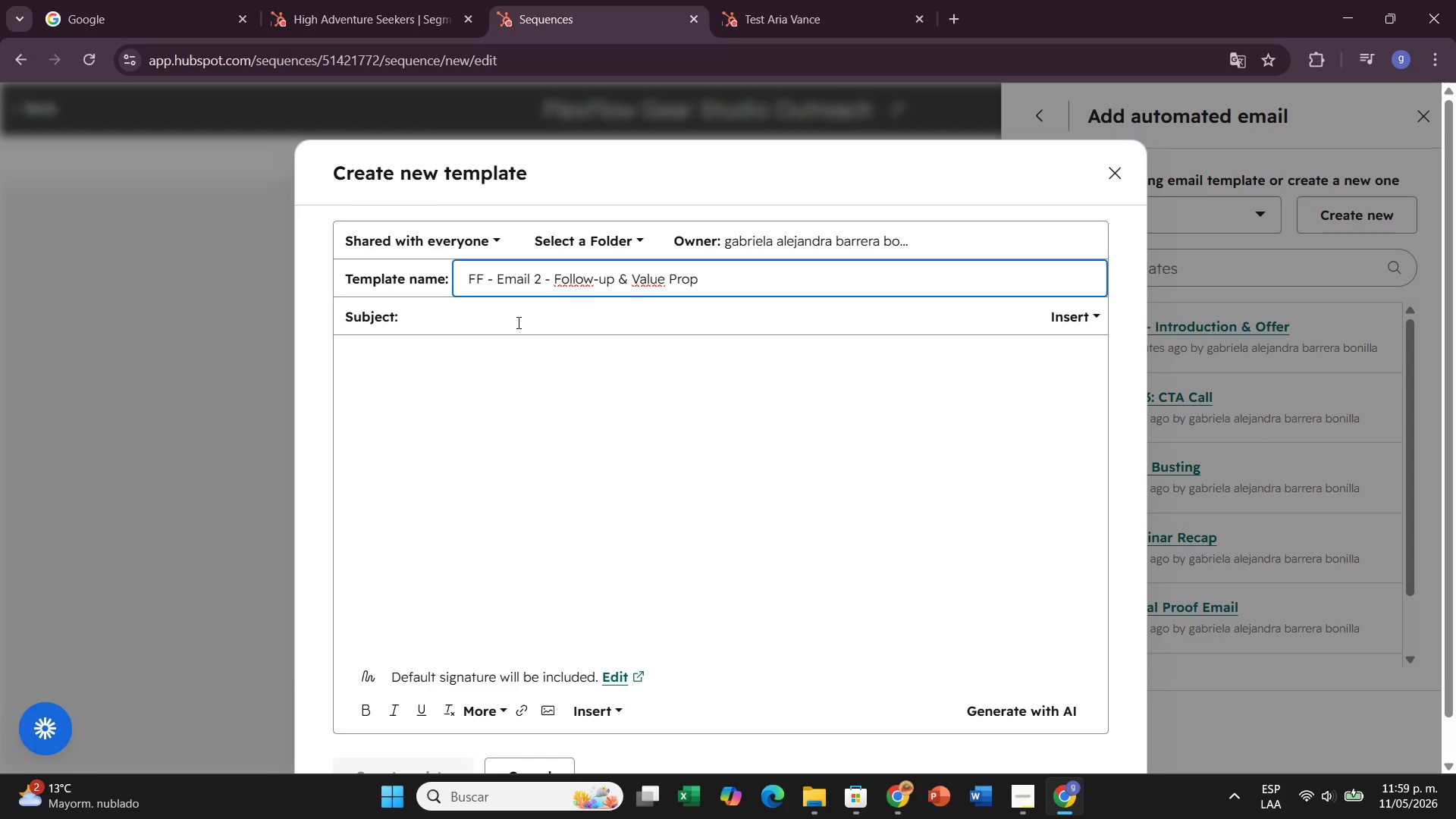 
left_click([517, 322])
 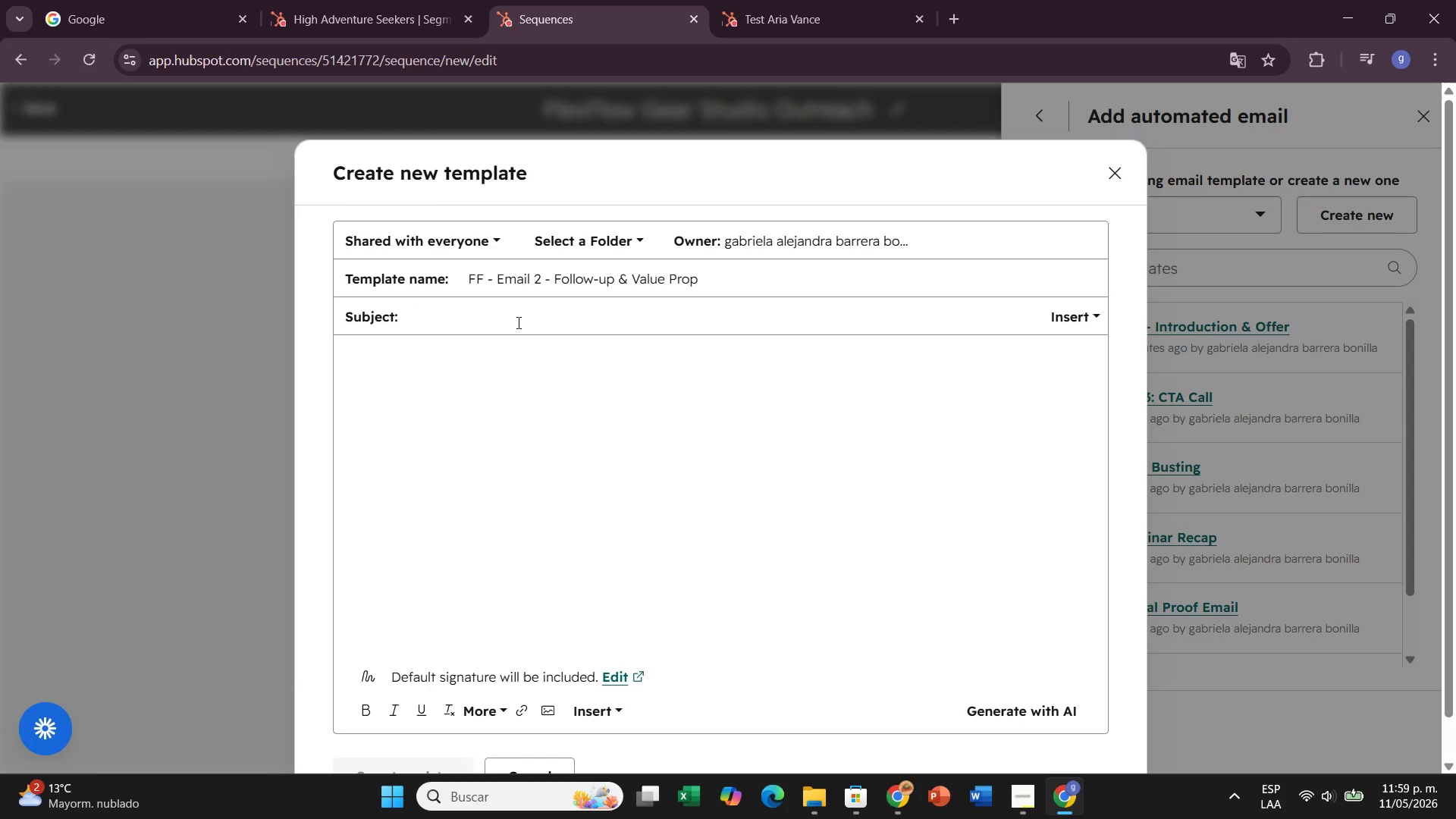 
type(Still dealing with )
 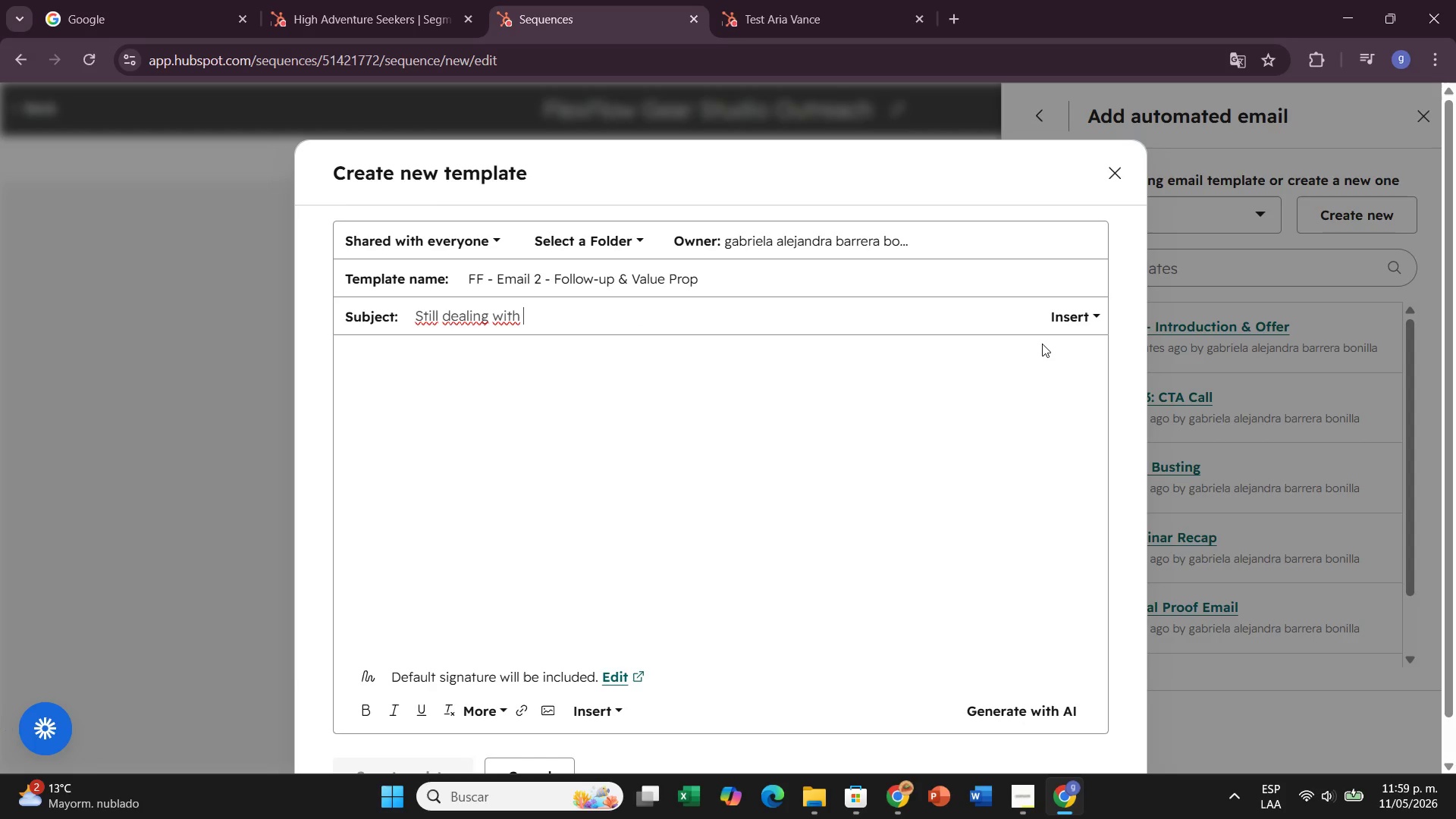 
left_click([1048, 321])
 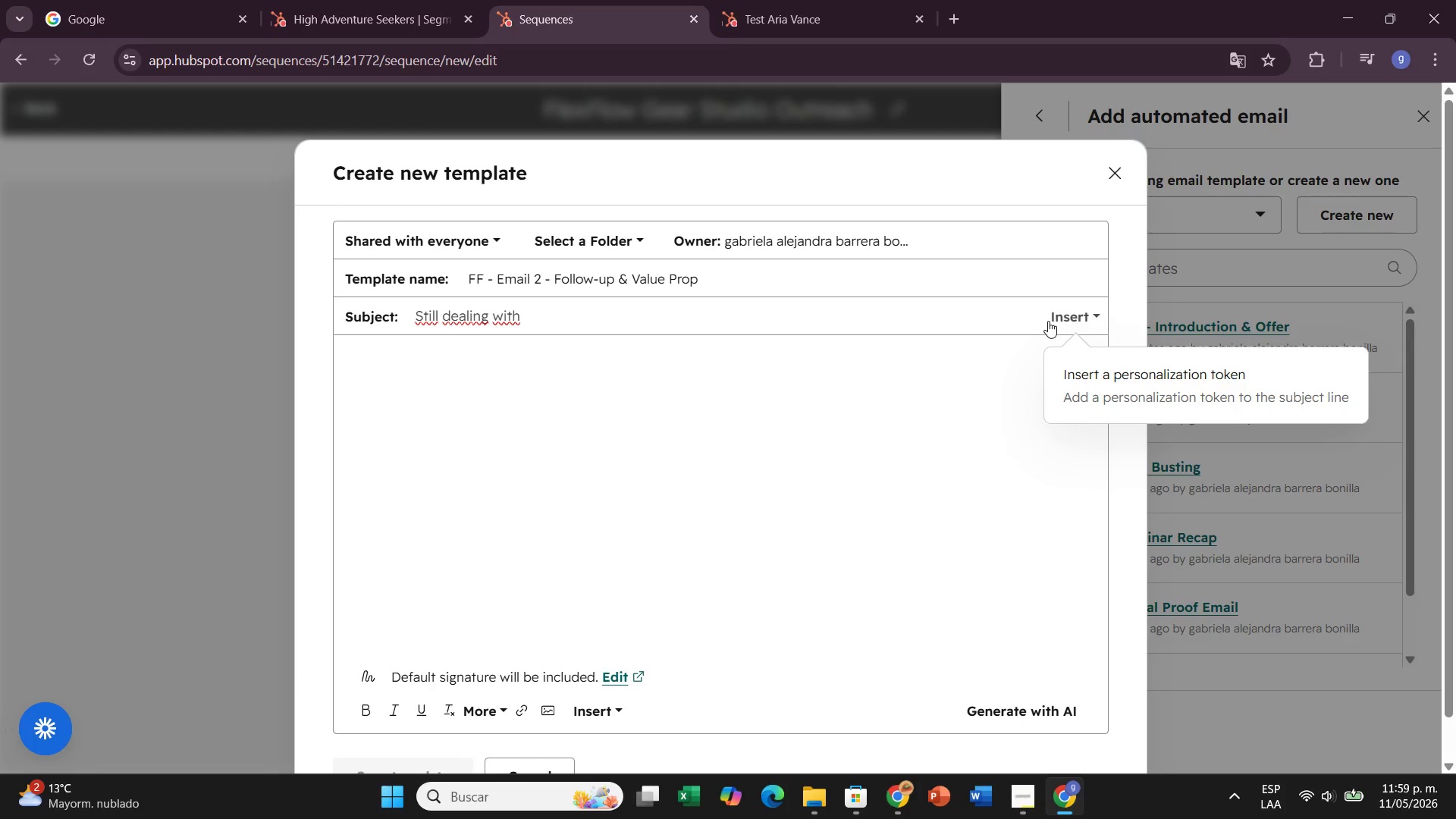 
mouse_move([1096, 399])
 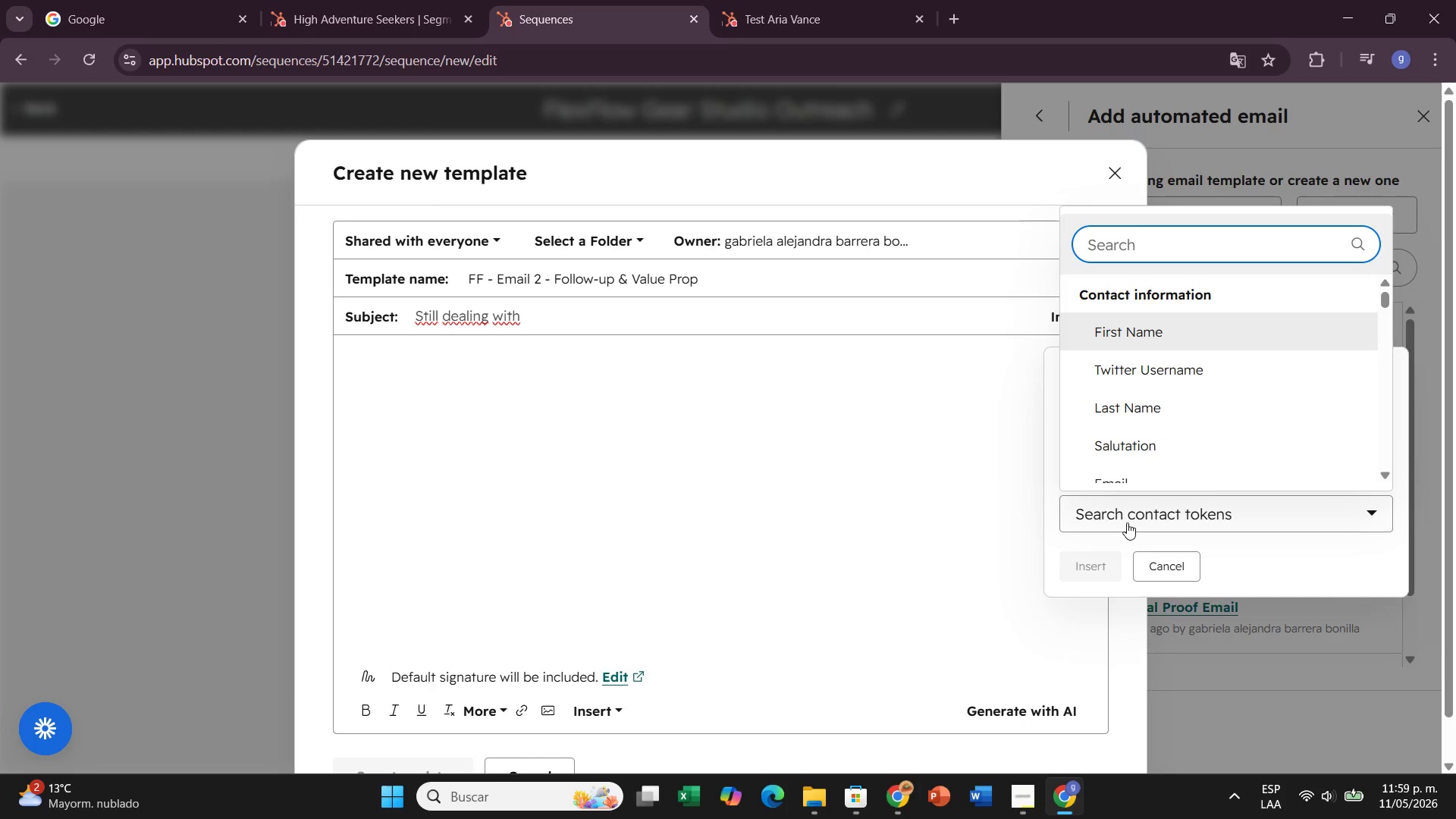 
type(prim)
 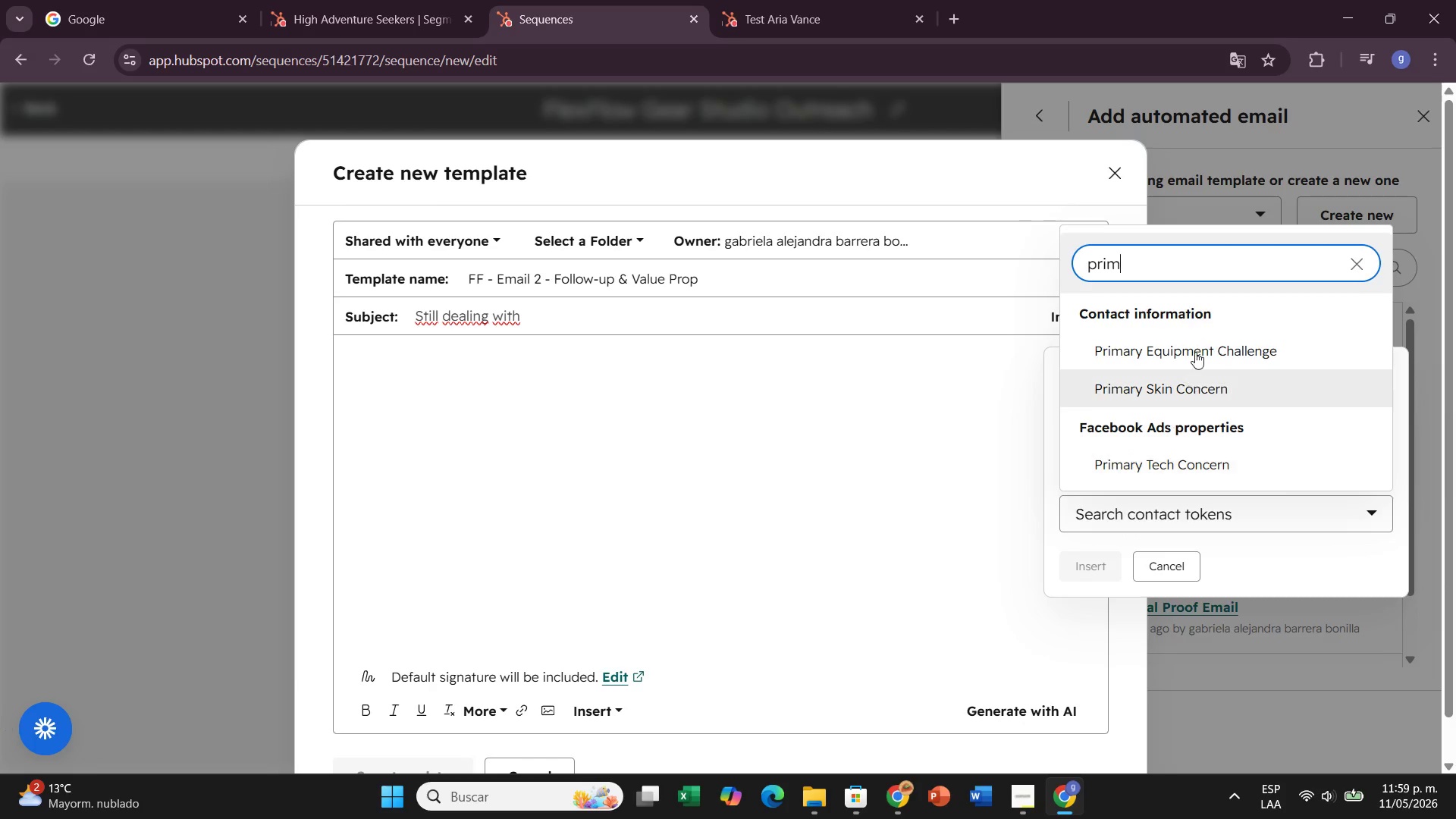 
left_click([1195, 350])
 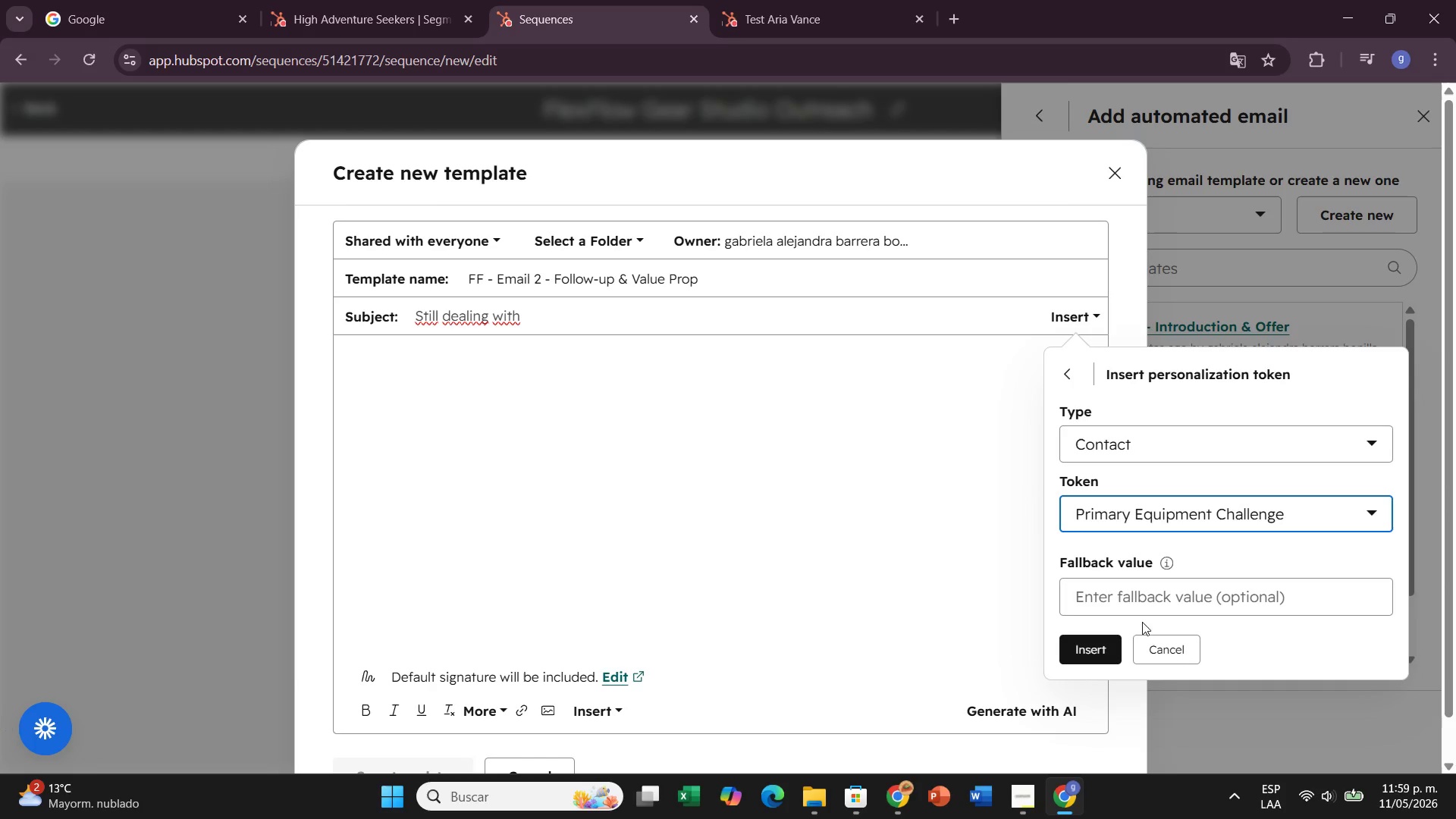 
left_click([1100, 644])
 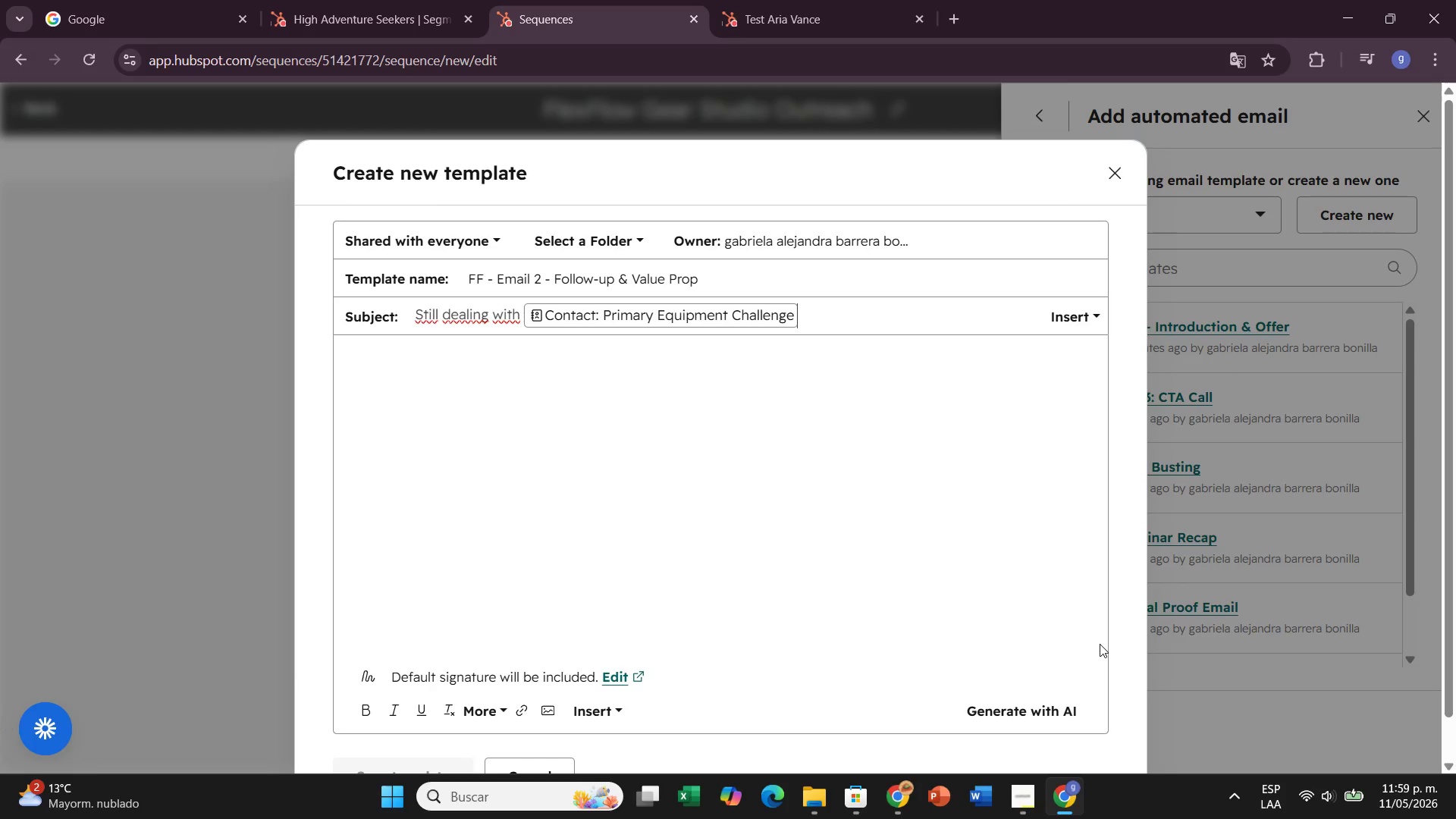 
key(Comma)
 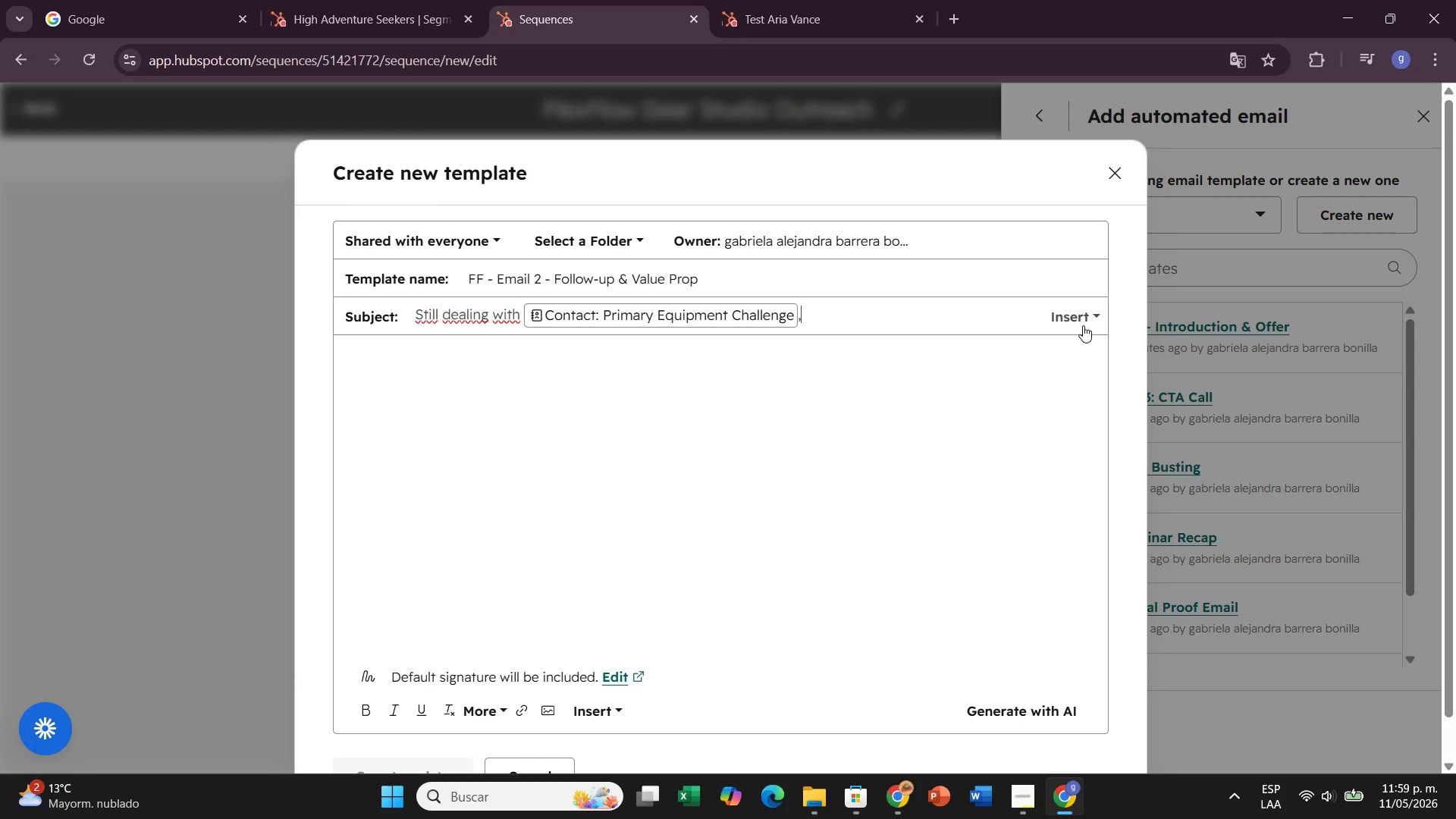 
left_click([1083, 325])
 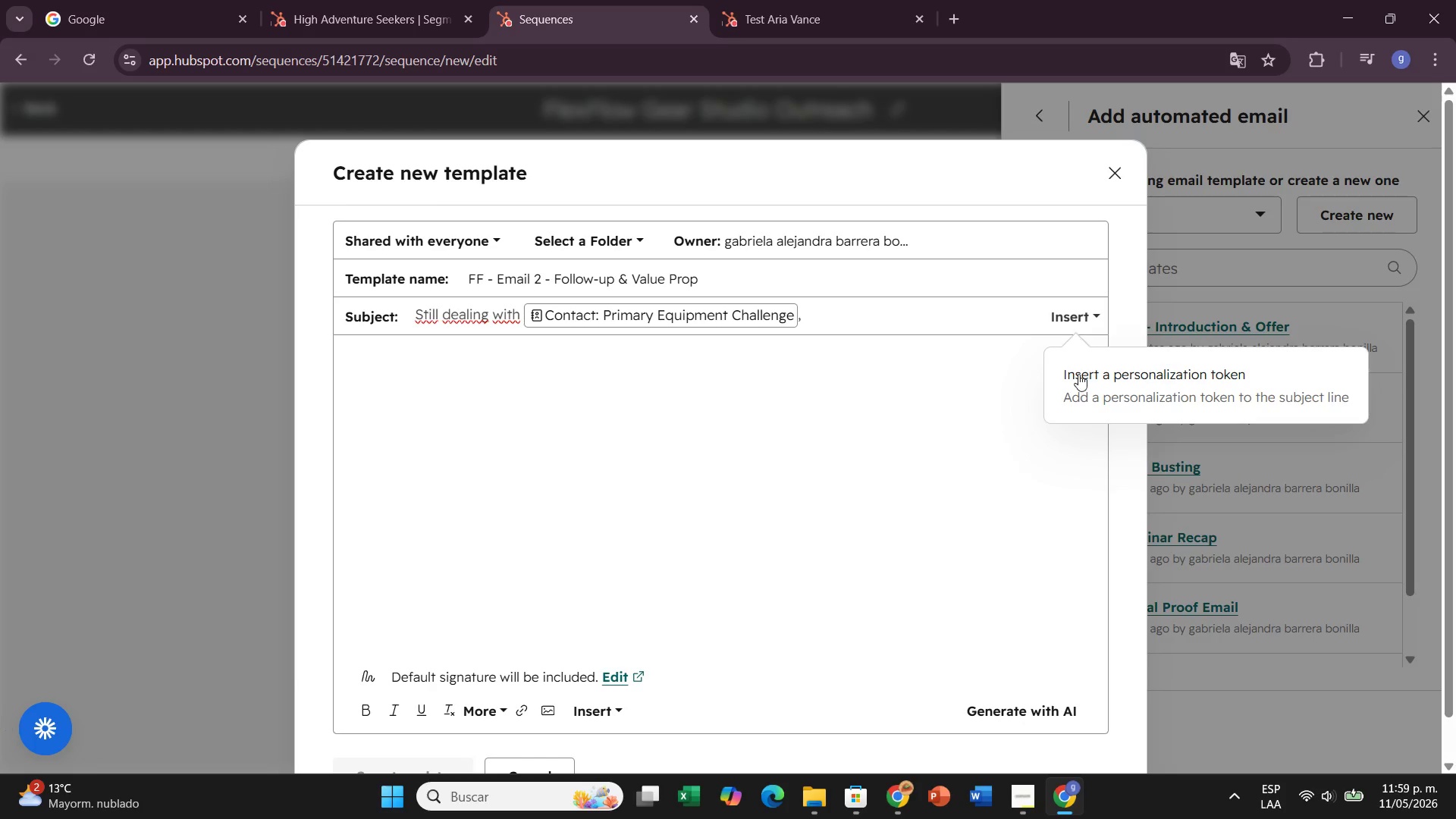 
left_click([1078, 378])
 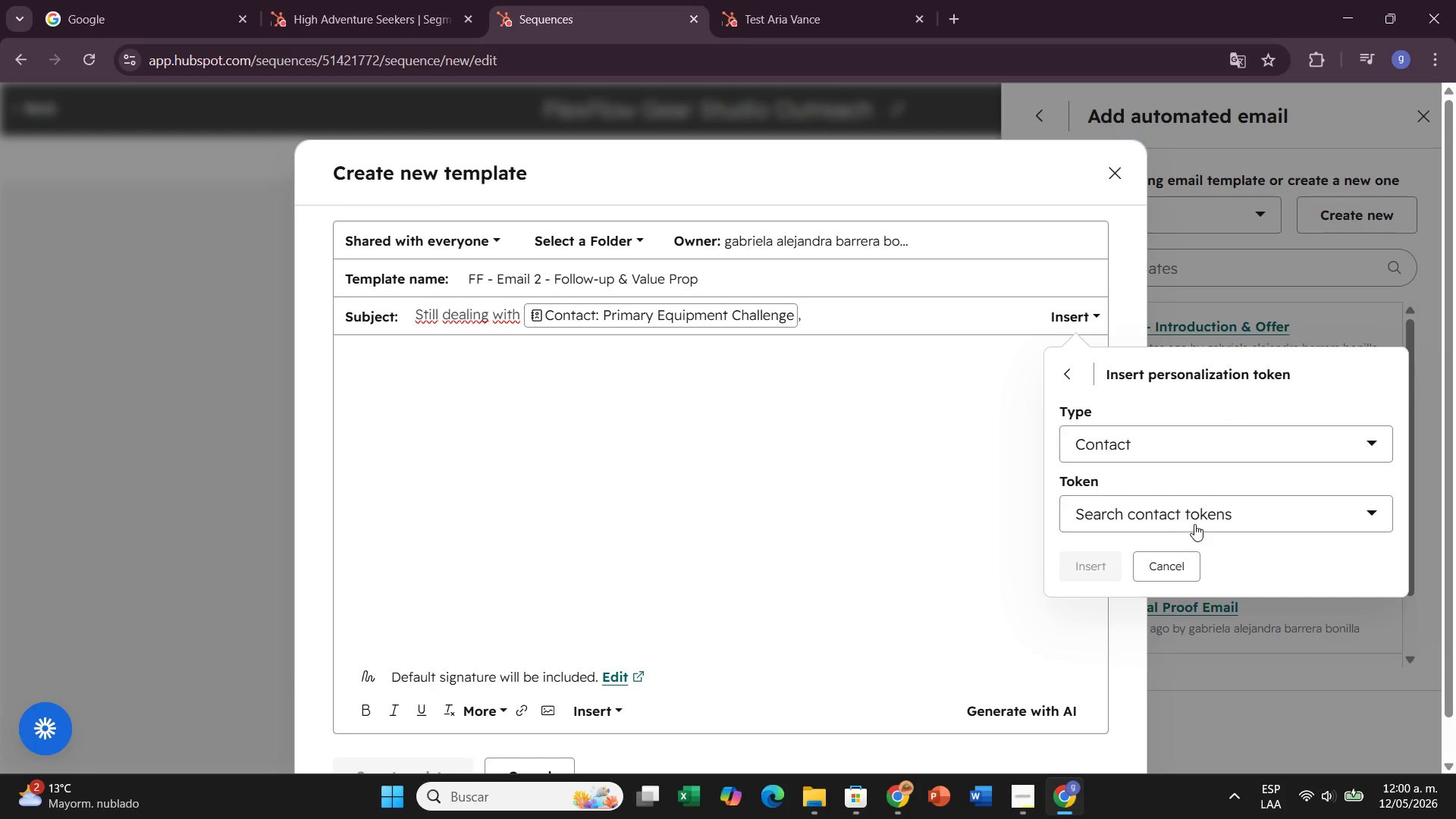 
wait(6.47)
 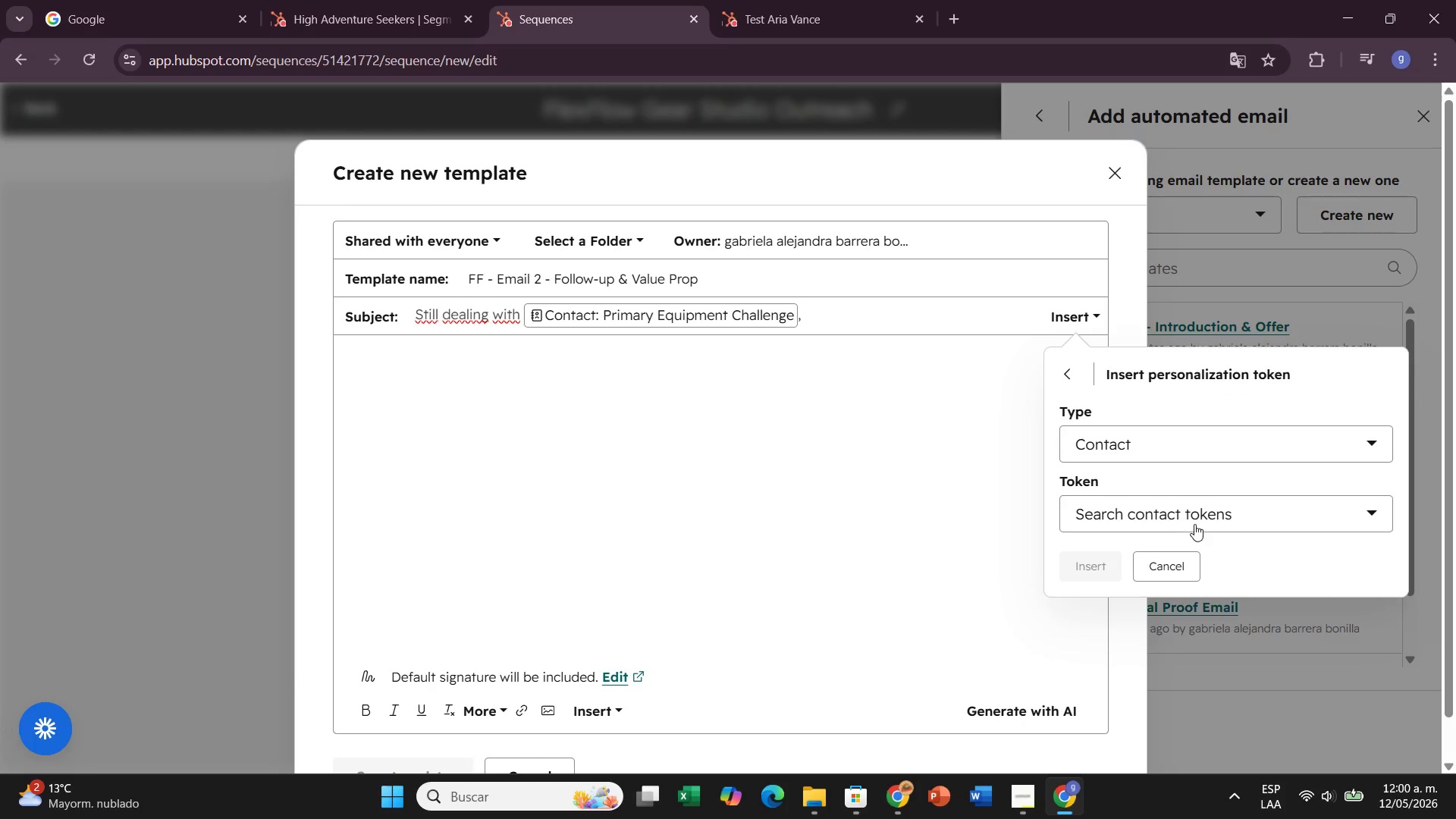 
left_click([1194, 524])
 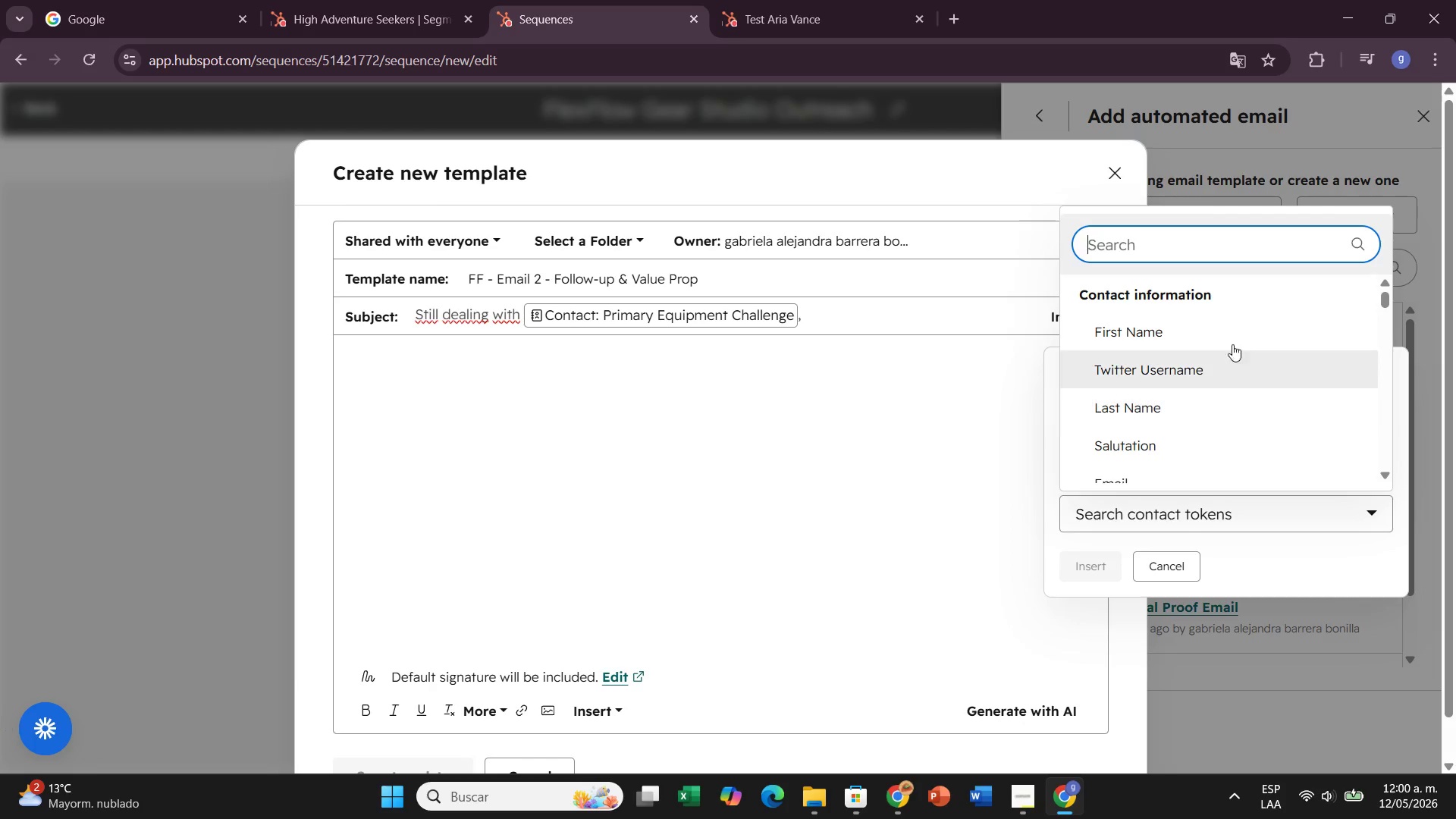 
left_click([1231, 336])
 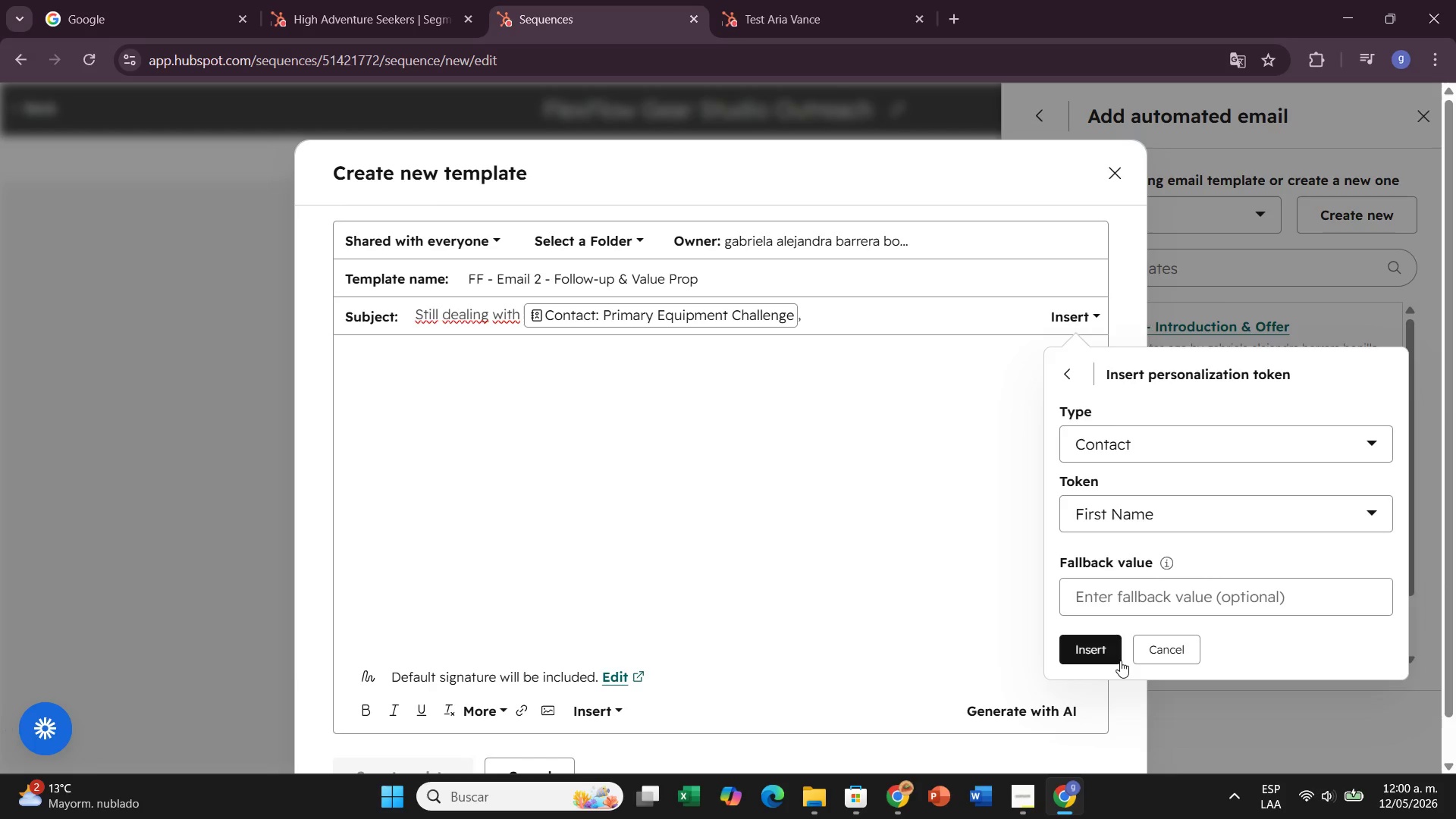 
left_click([1104, 651])
 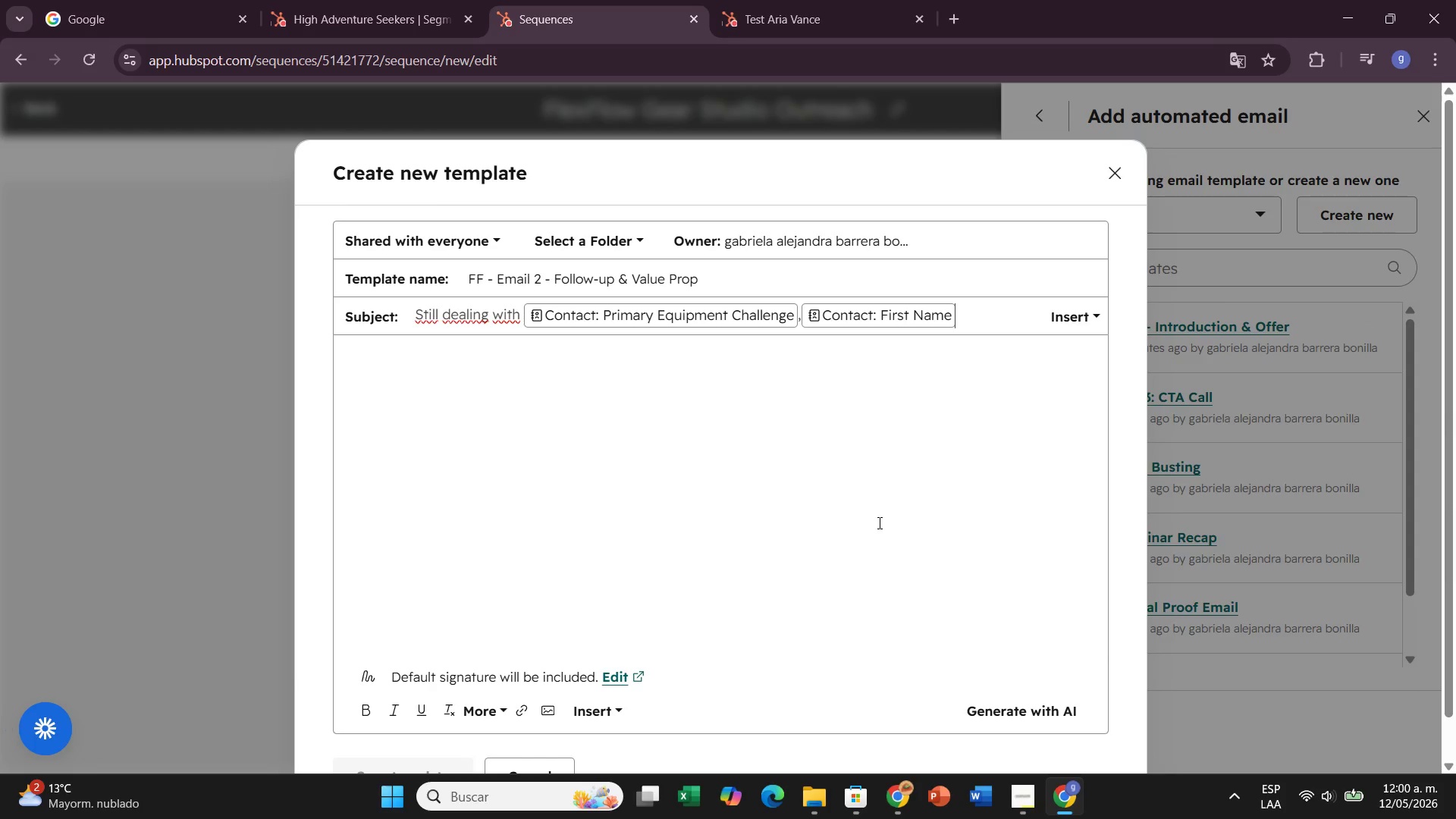 
key(Shift+BracketLeft)
 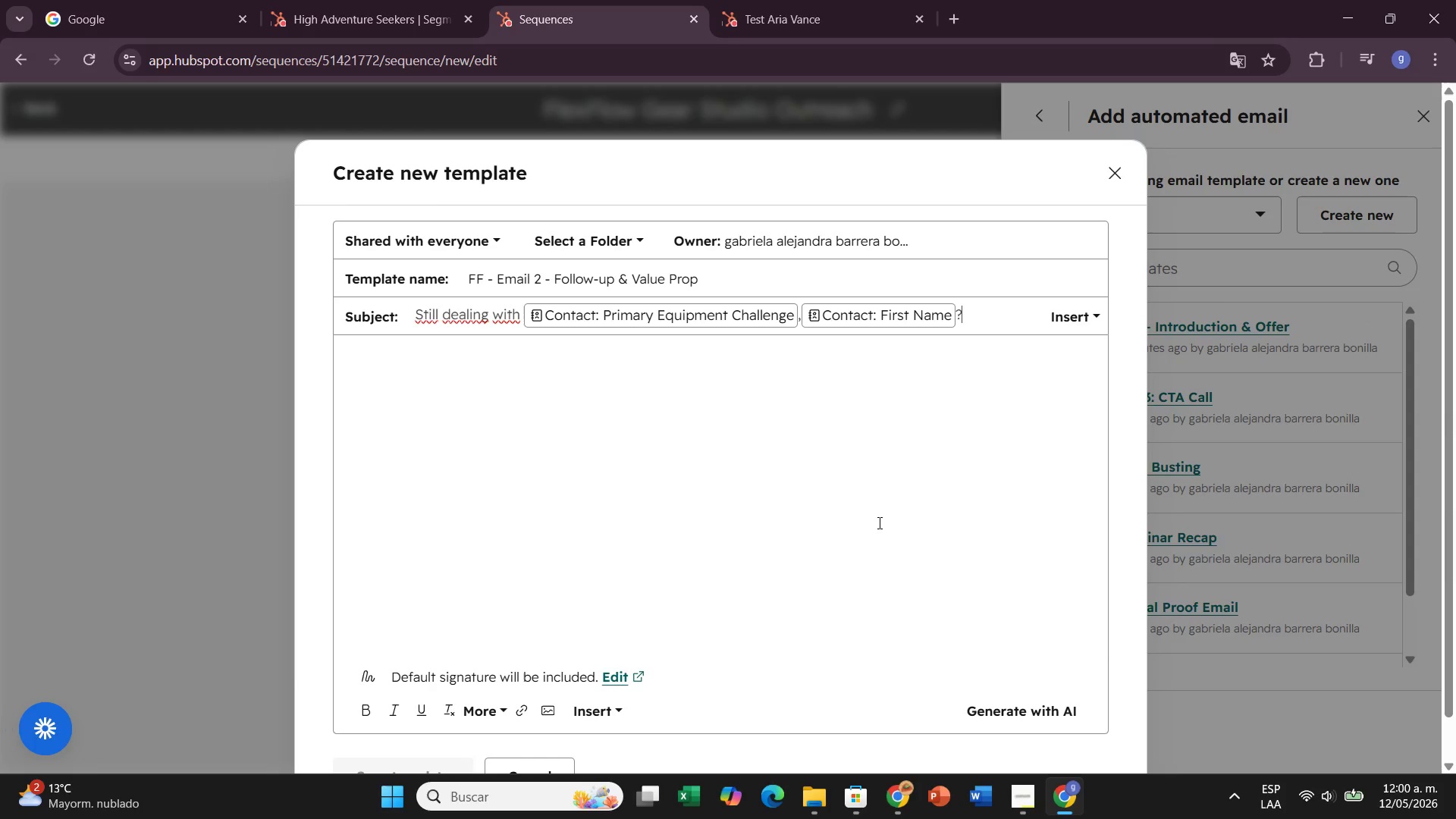 
left_click([878, 522])
 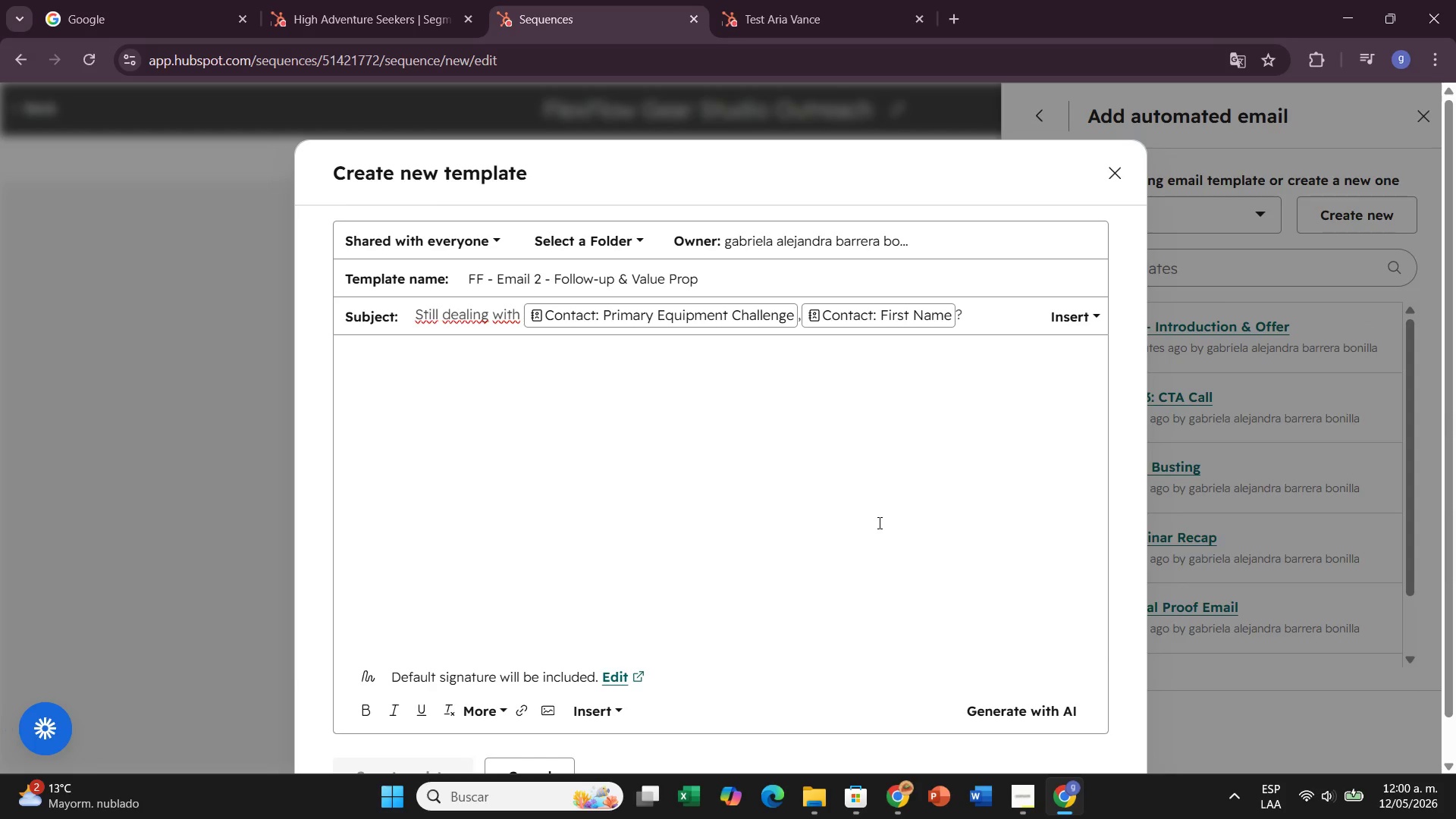 
key(CapsLock)
 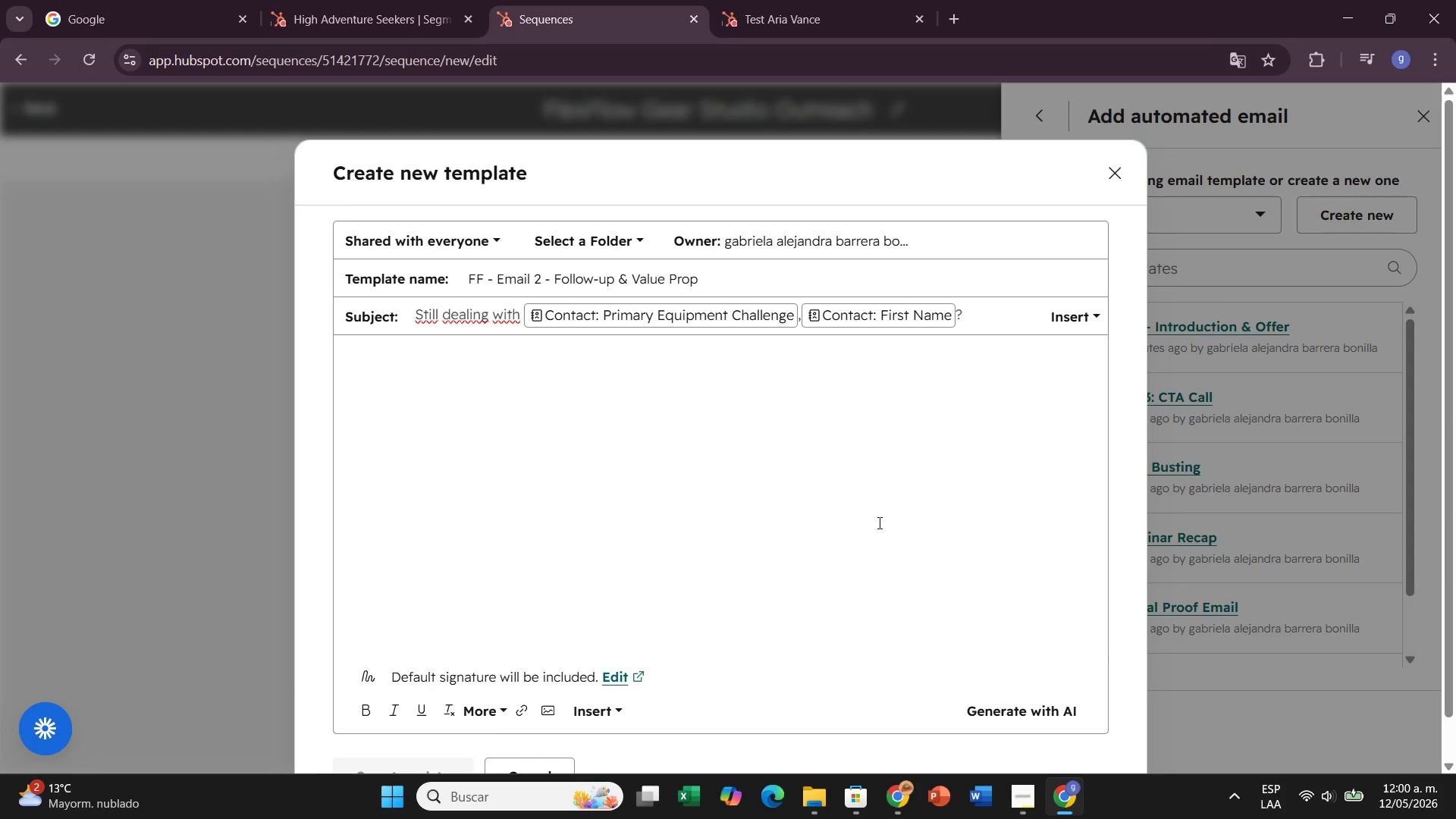 
key(H)
 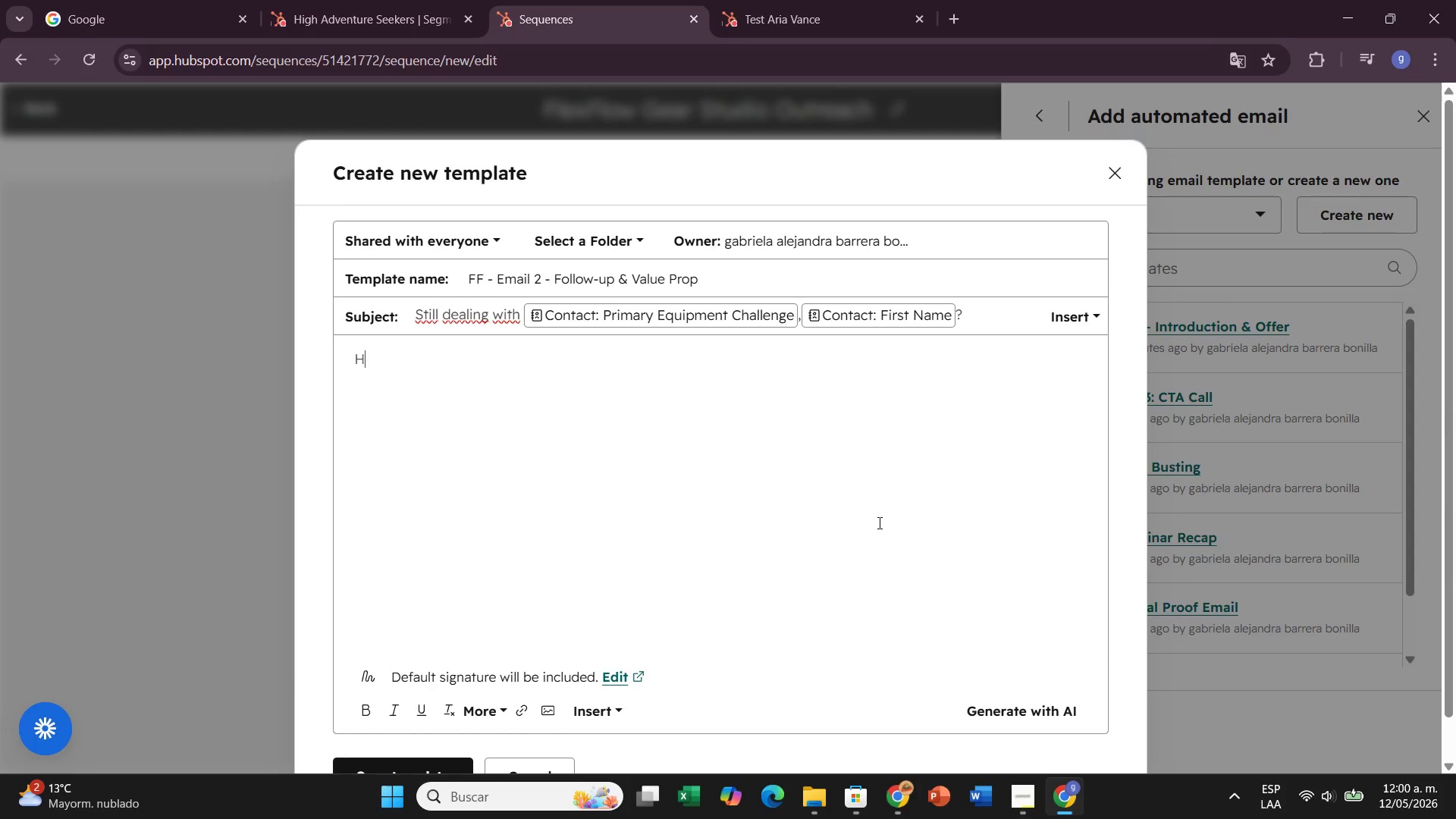 
key(CapsLock)
 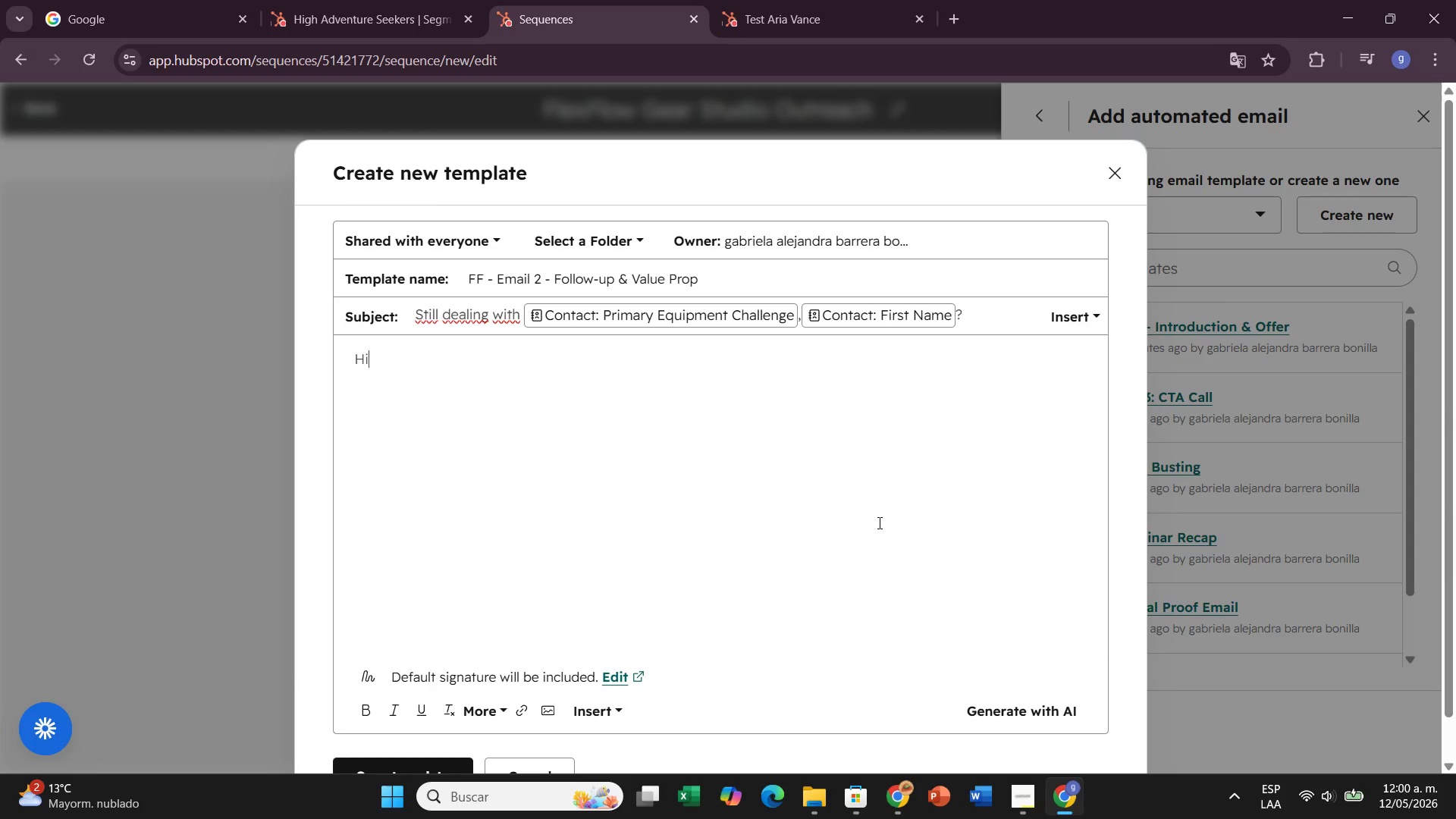 
key(I)
 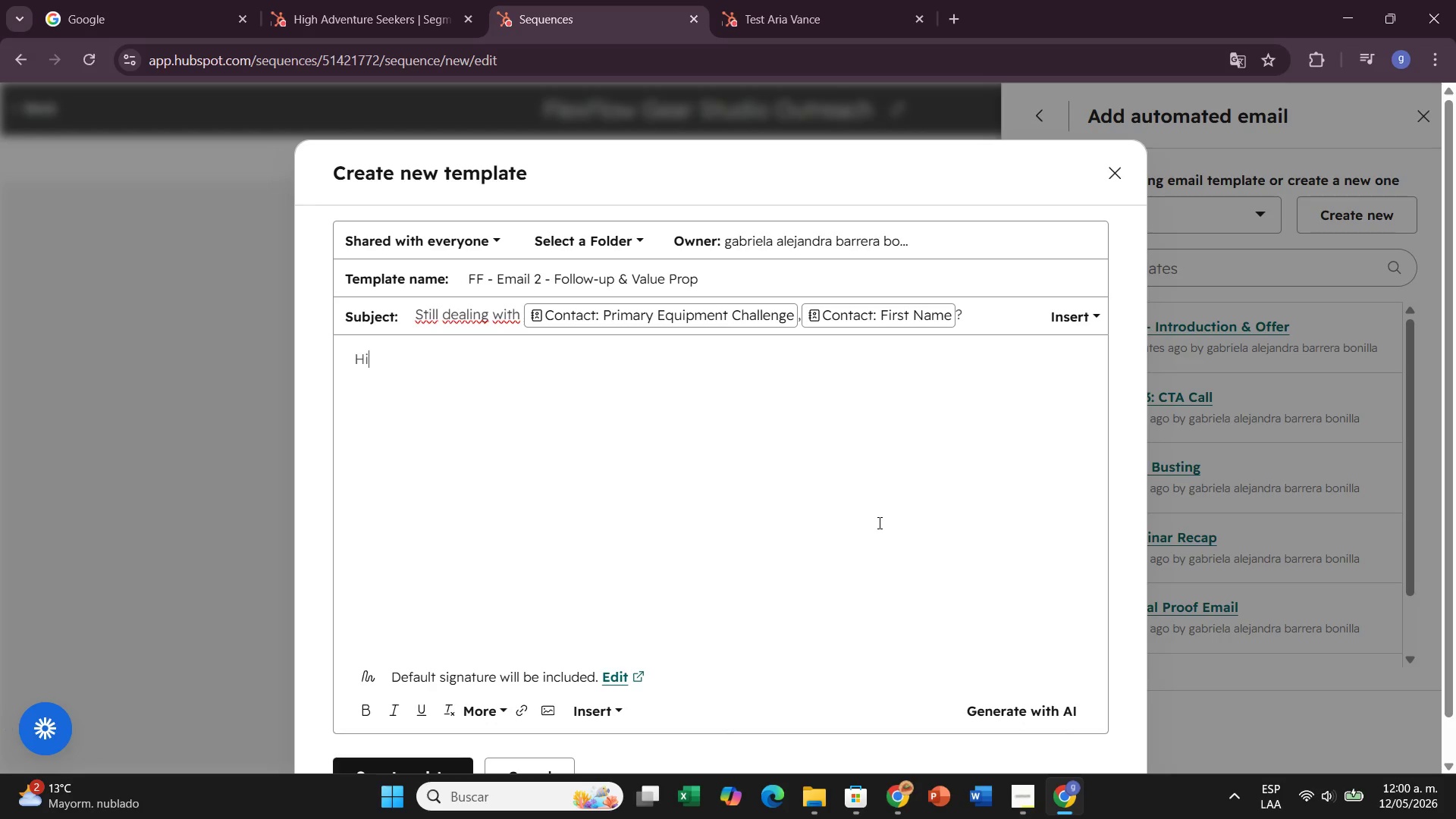 
key(Space)
 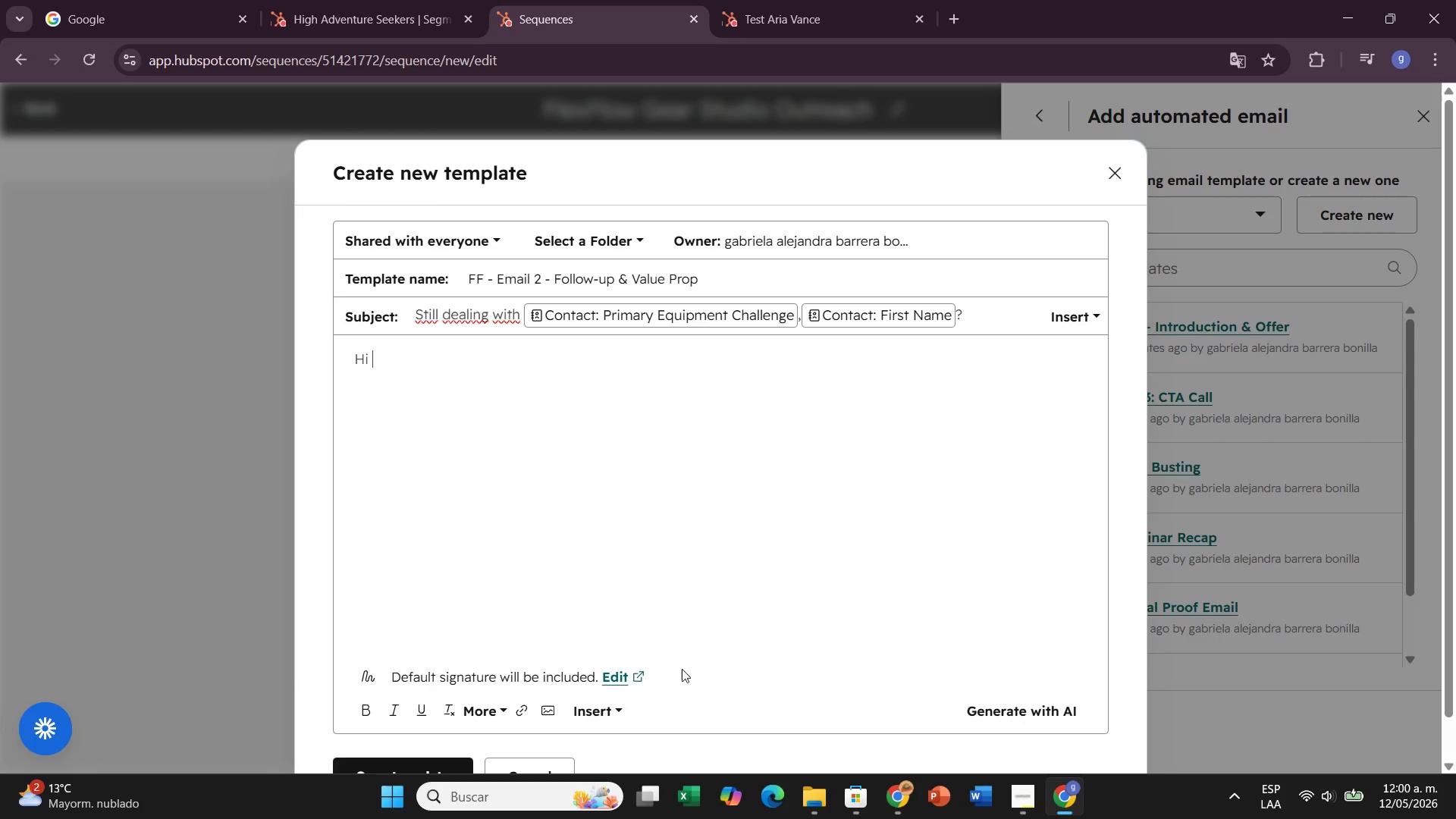 
left_click([614, 703])
 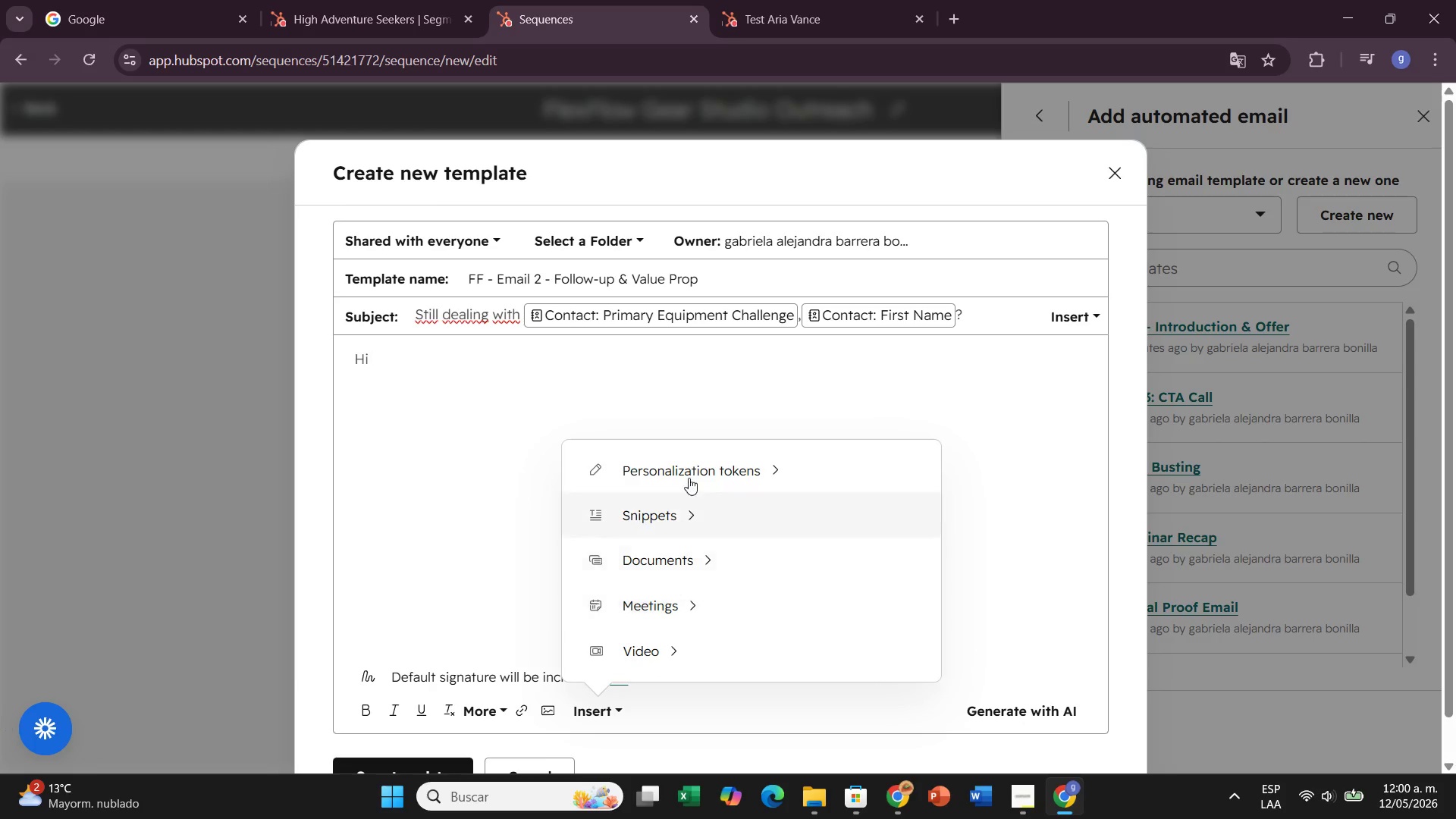 
left_click([691, 463])
 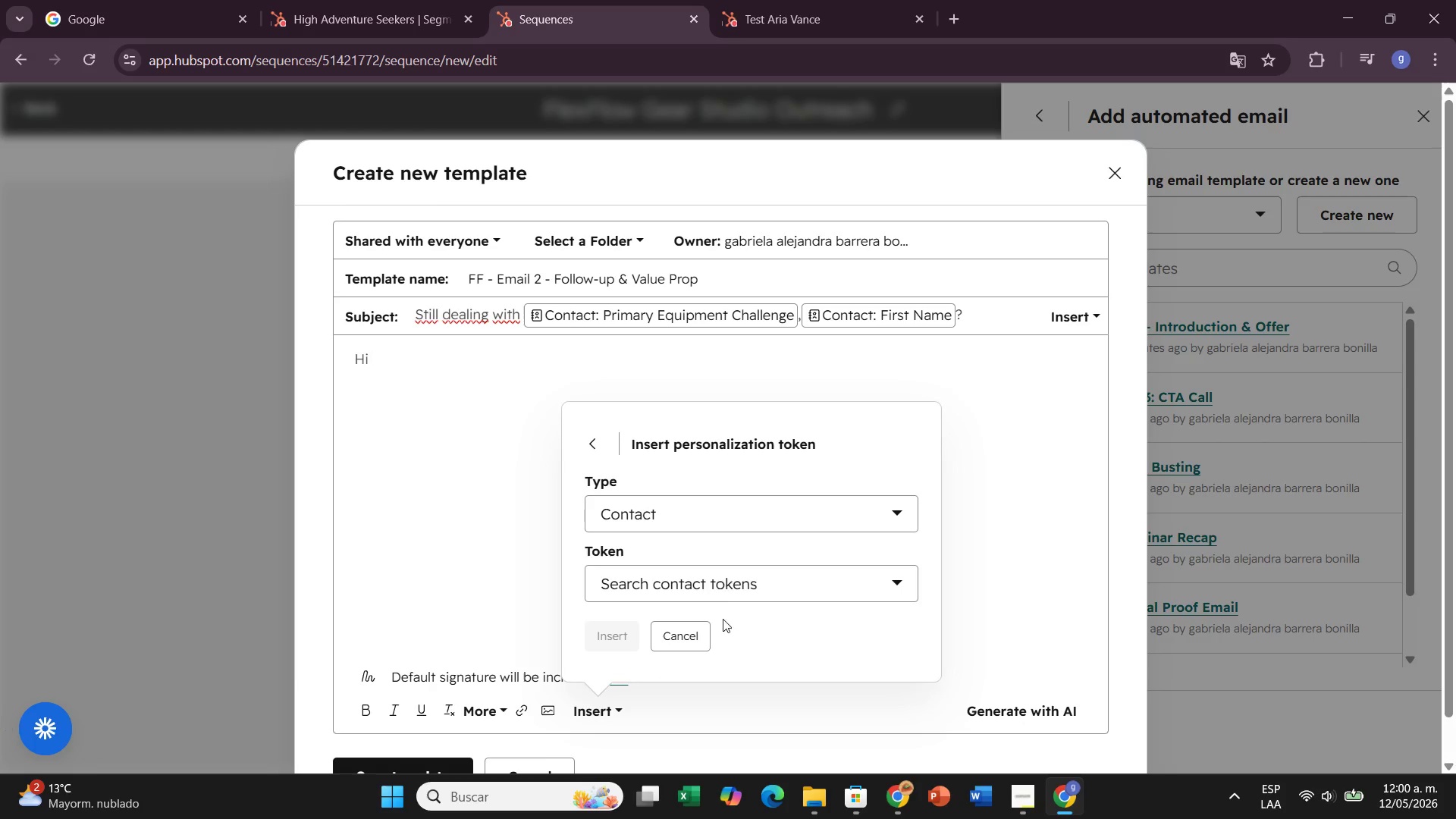 
left_click([723, 581])
 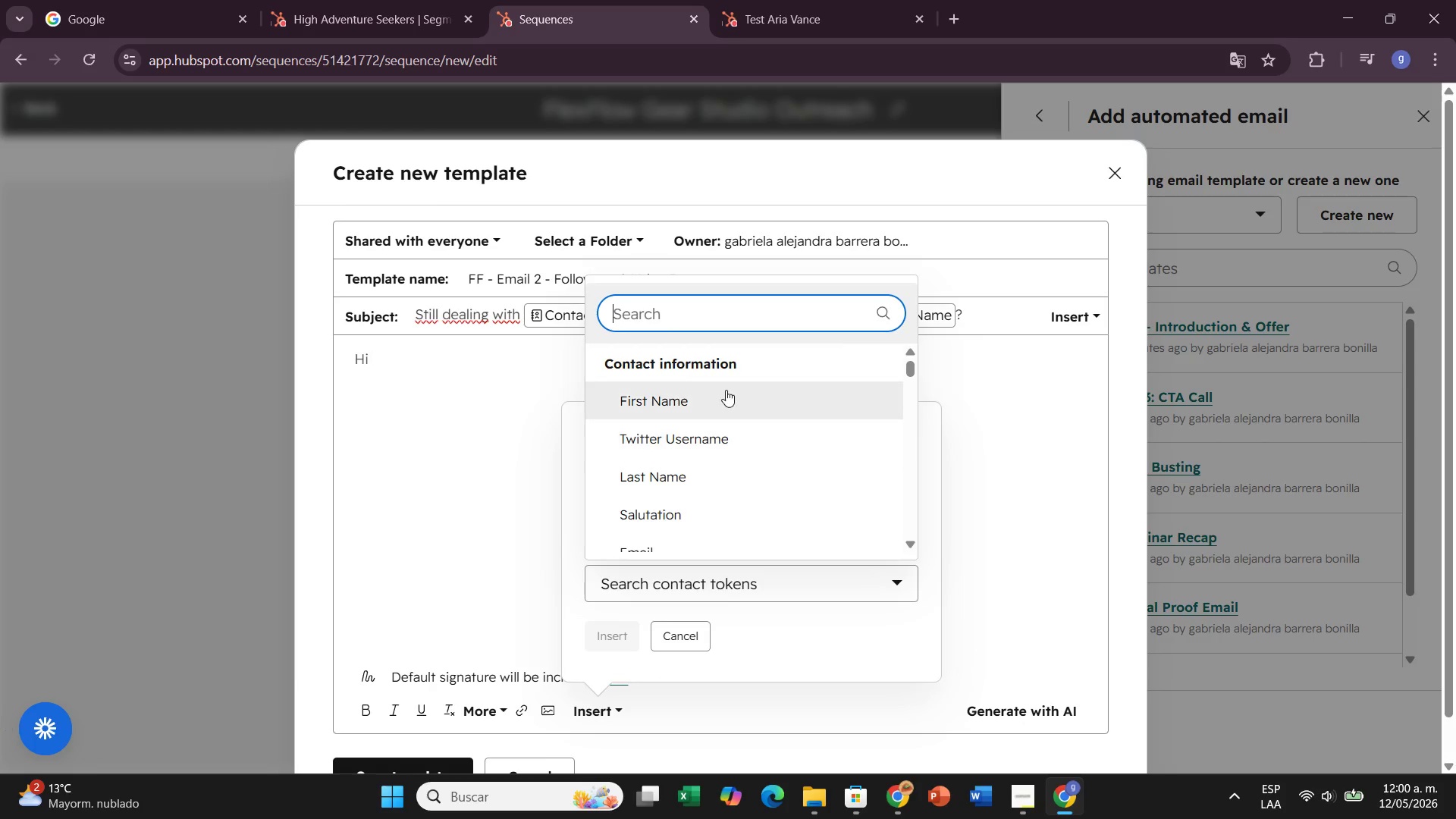 
left_click([726, 390])
 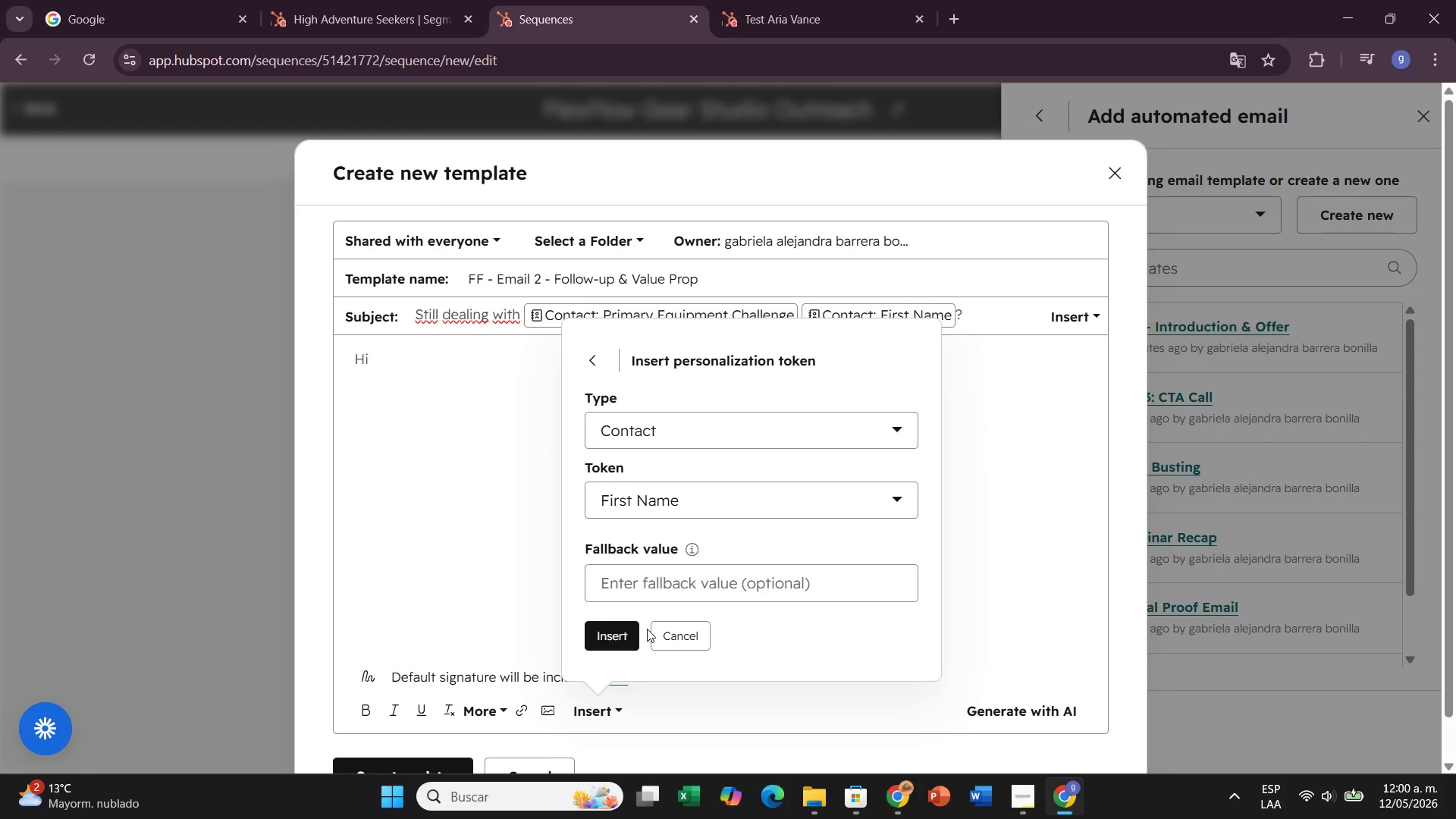 
left_click([629, 627])
 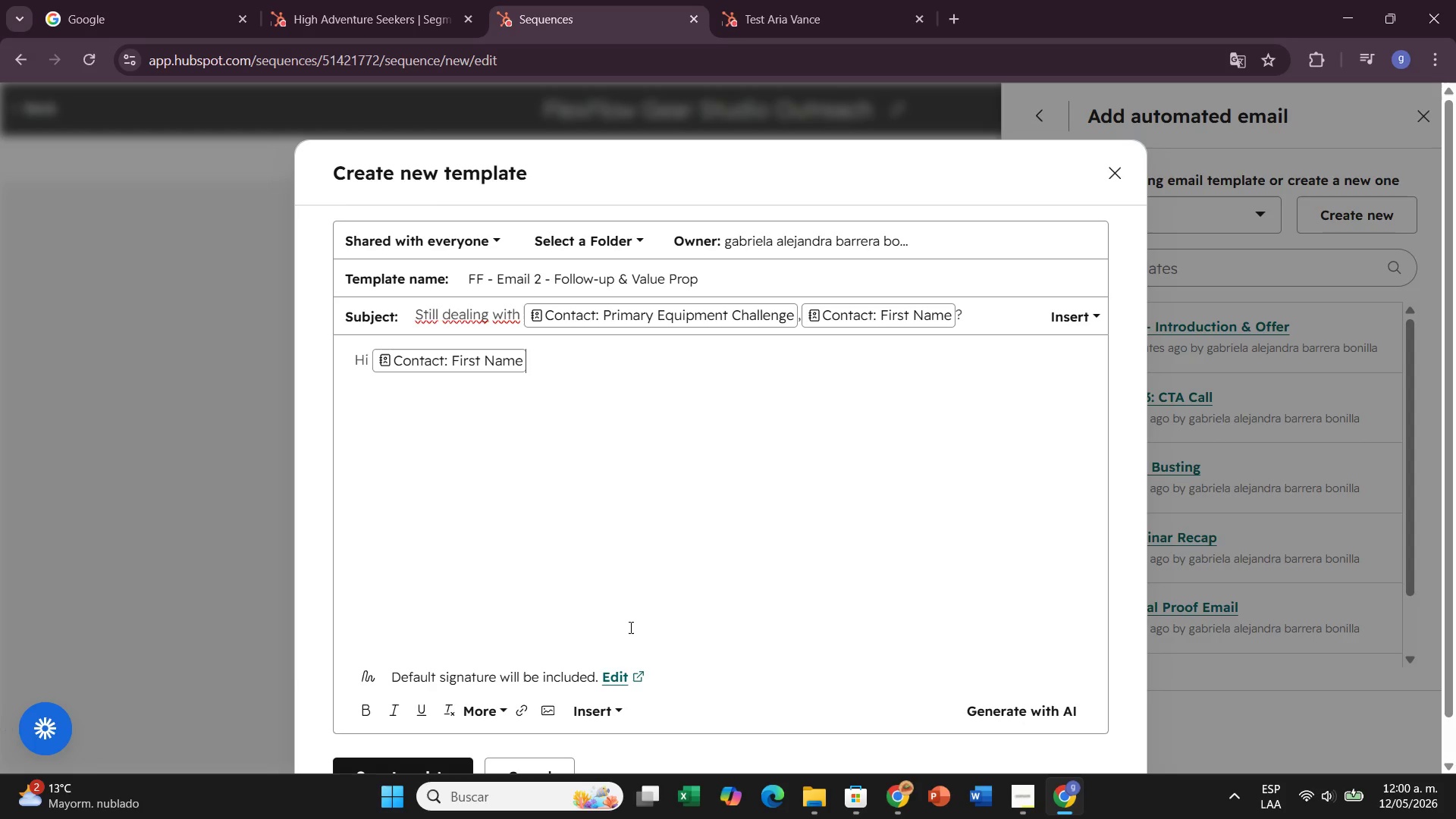 
key(Comma)
 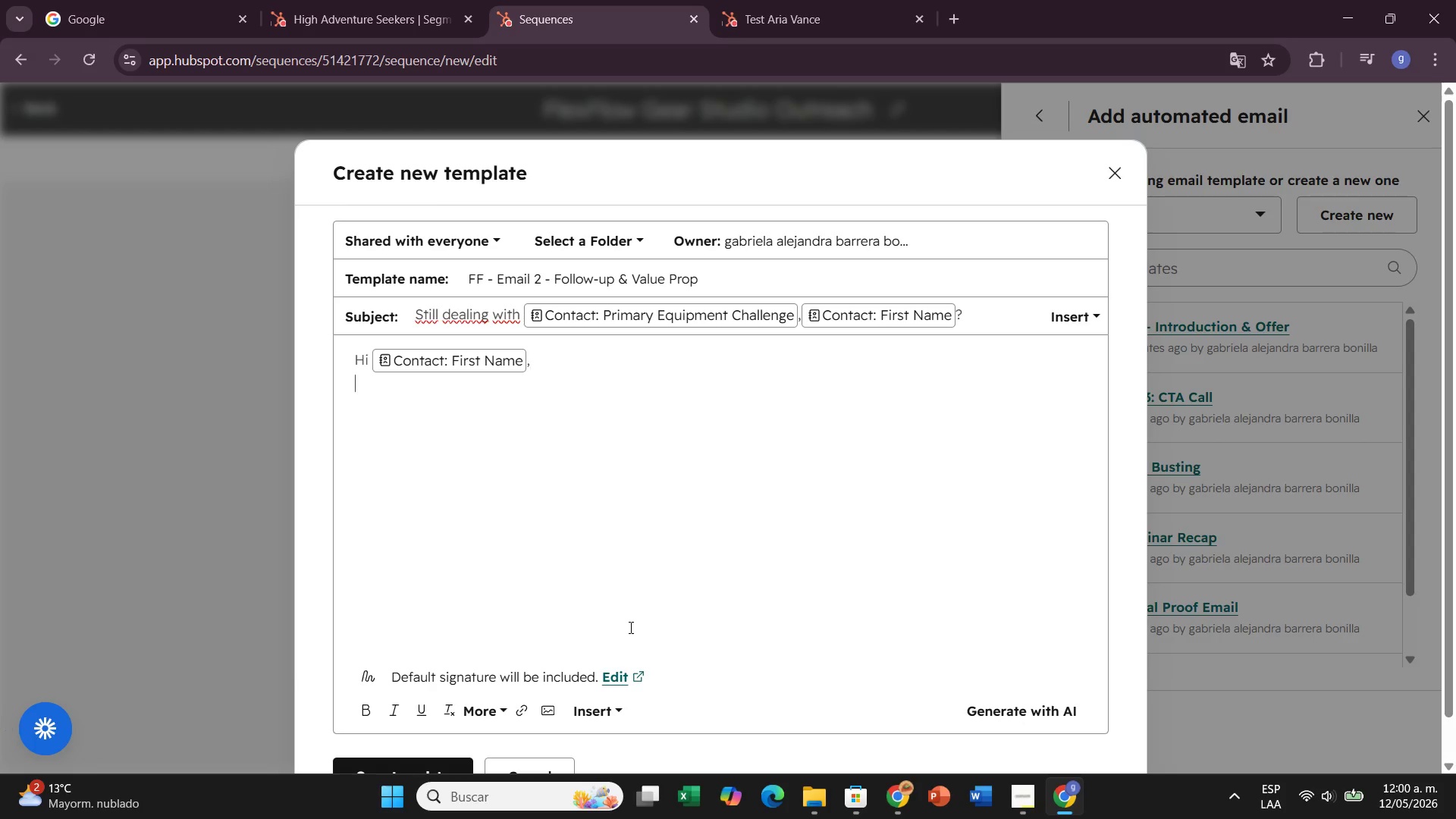 
key(Enter)
 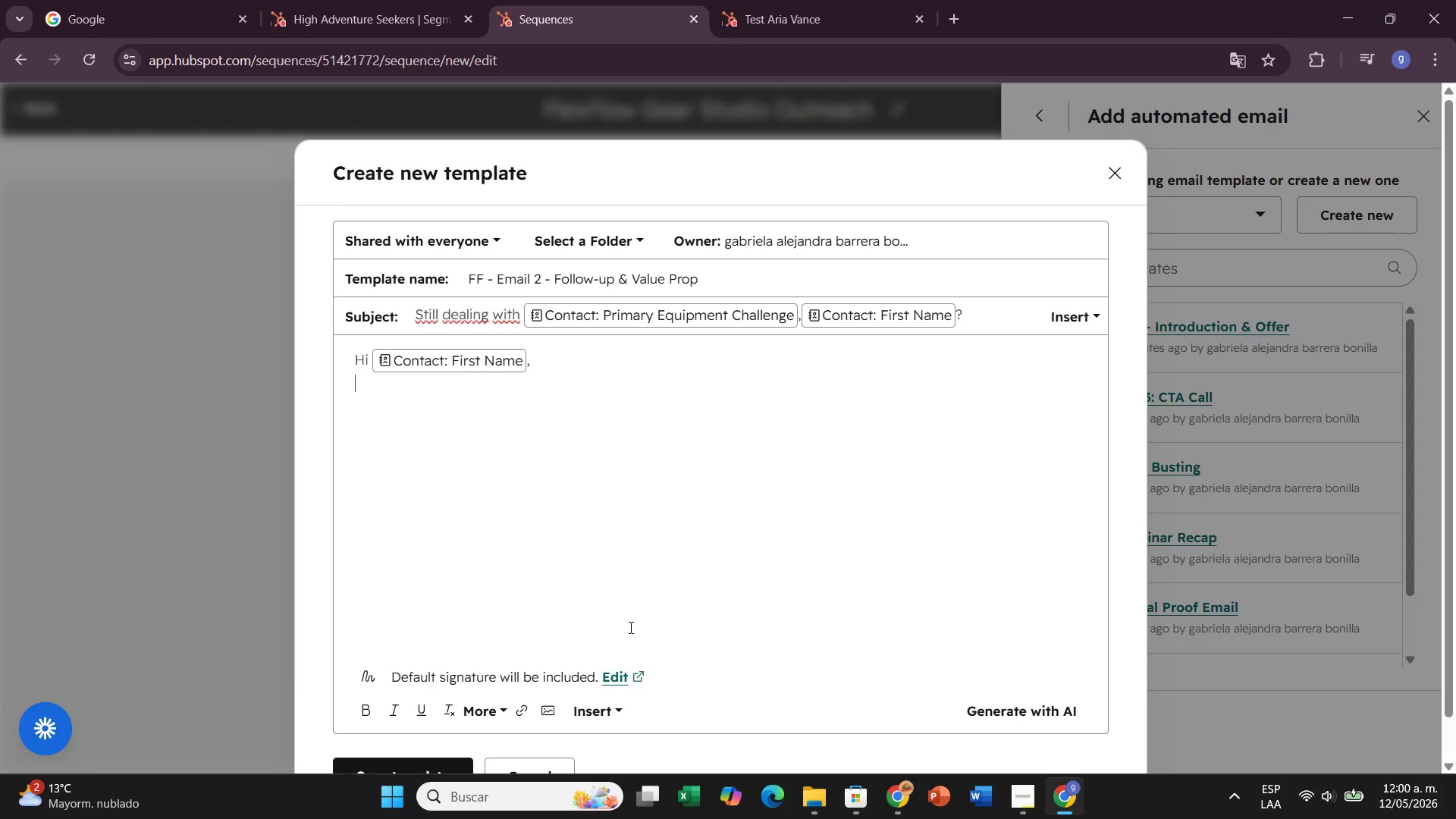 
key(Shift+ShiftRight)
 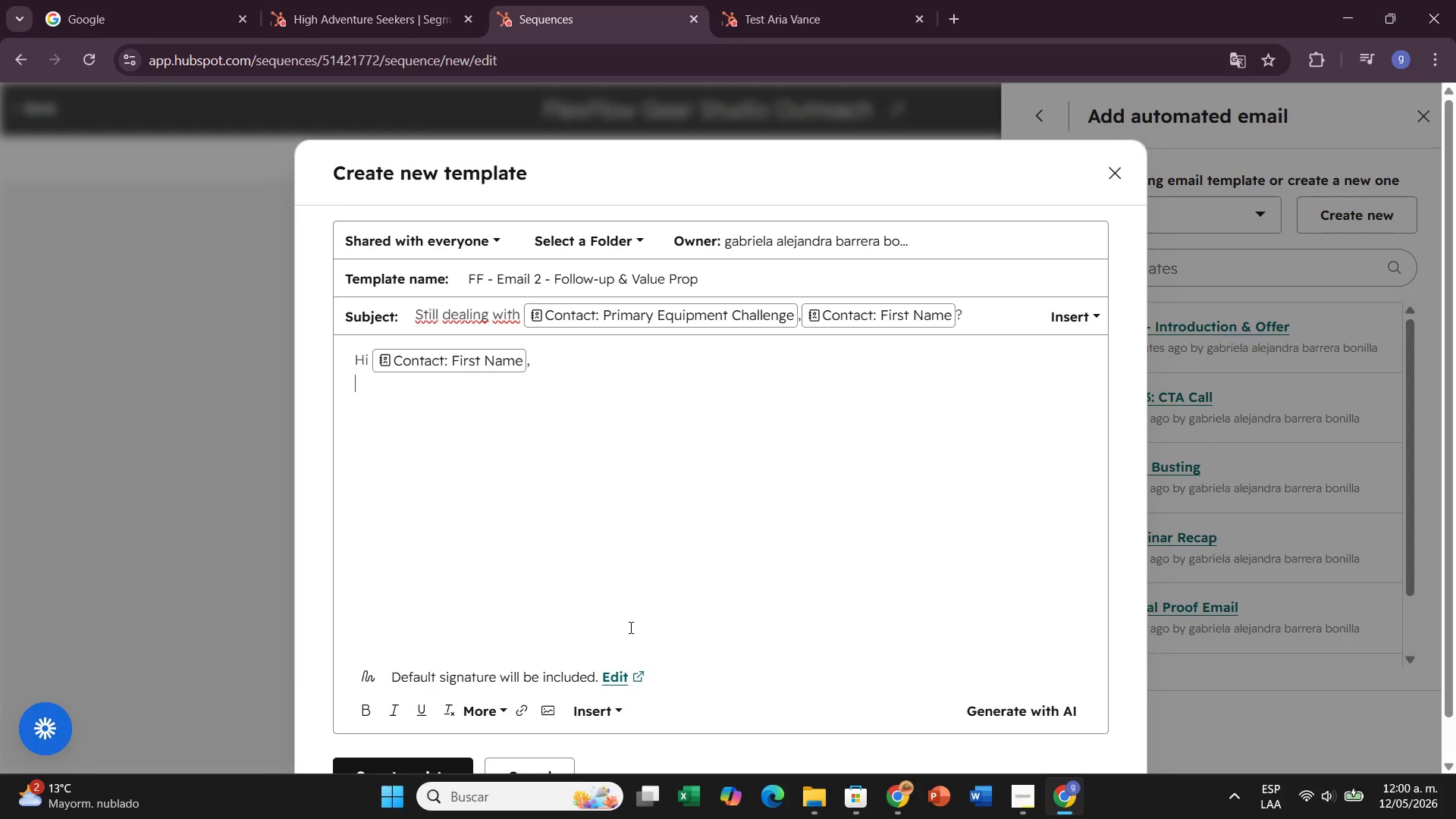 
key(CapsLock)
 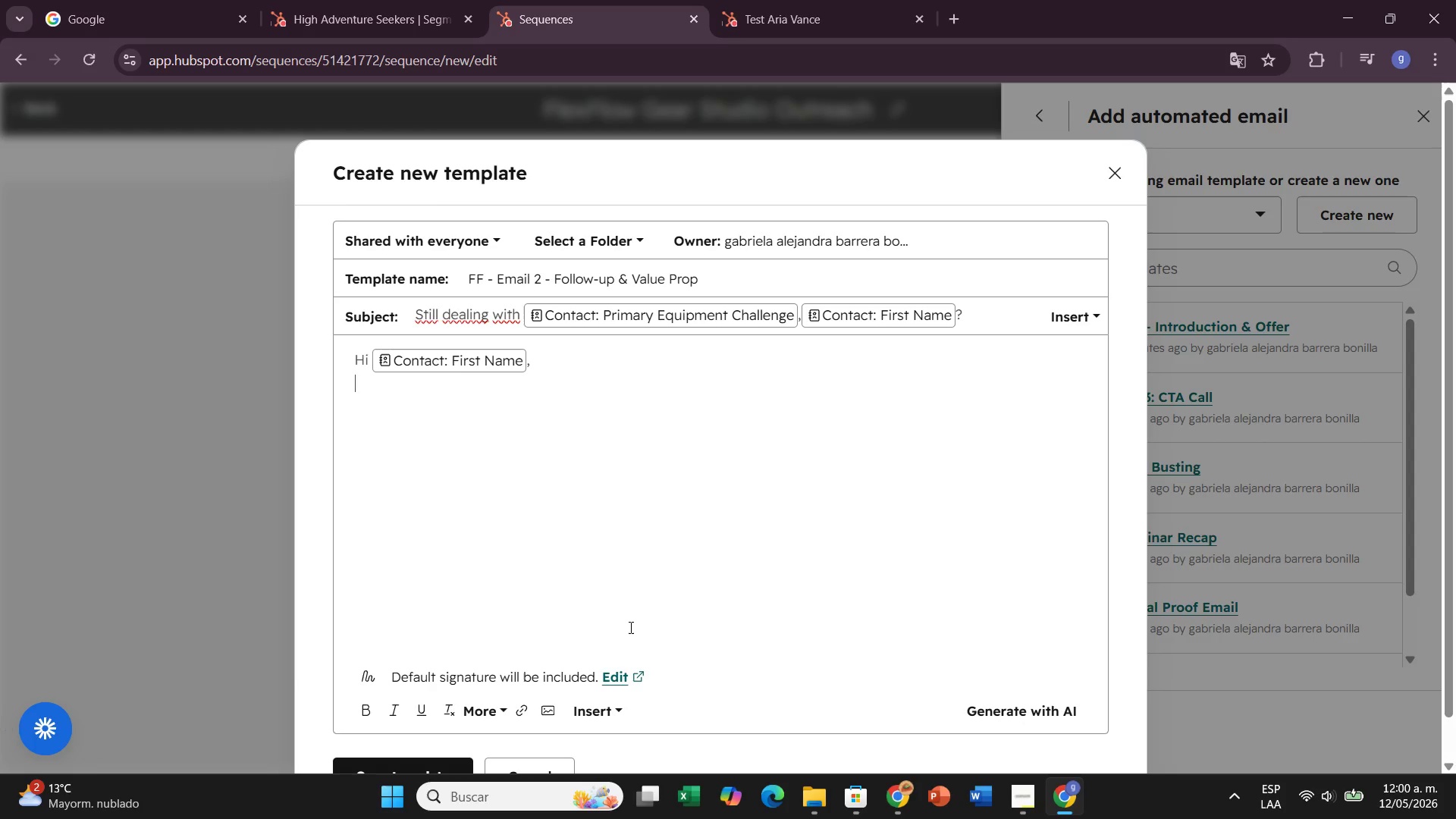 
key(Enter)
 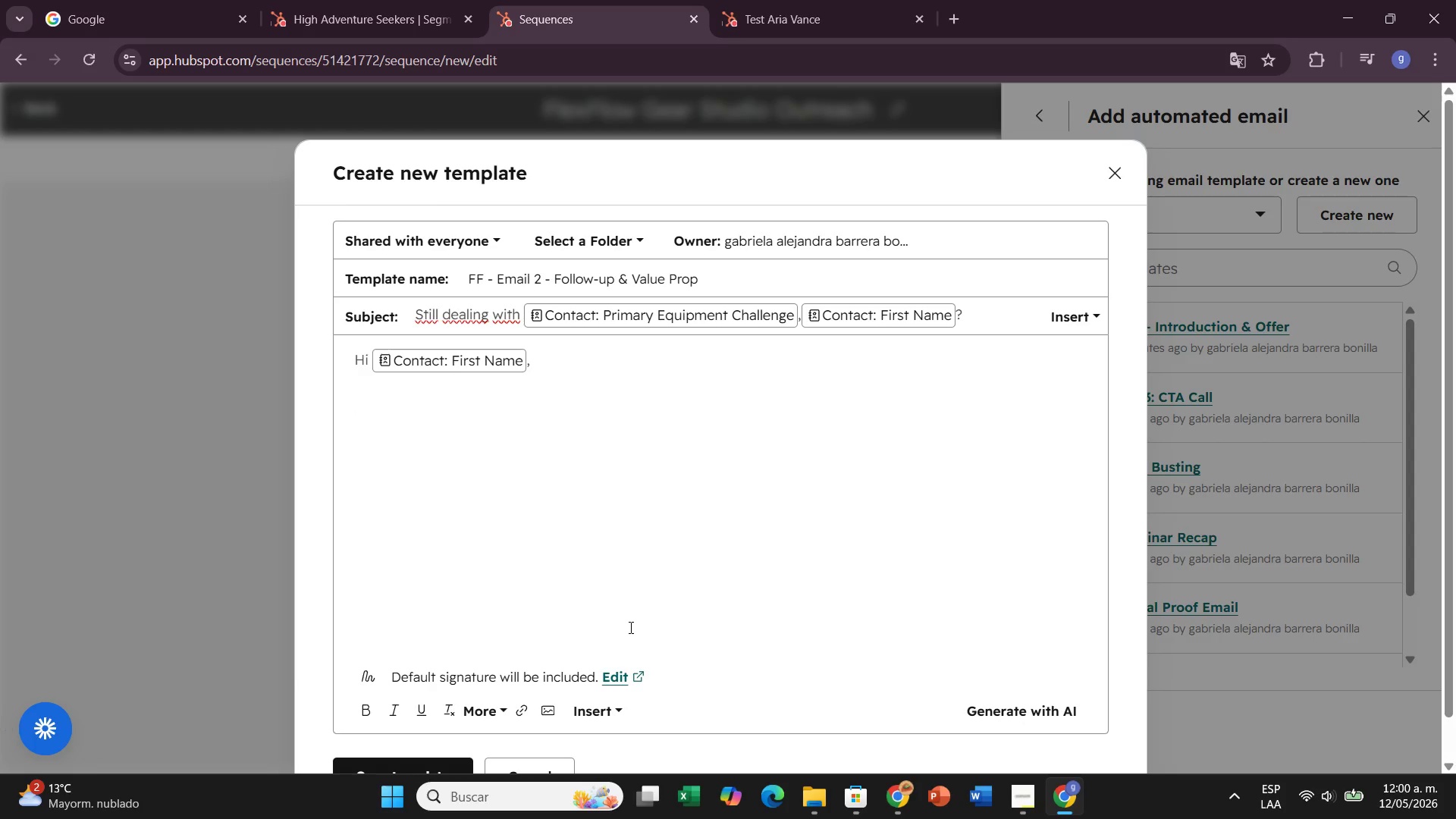 
type(I wanted to follow up on many)
key(Backspace)
key(Backspace)
key(Backspace)
type(y previous w)
key(Backspace)
type(email about )
 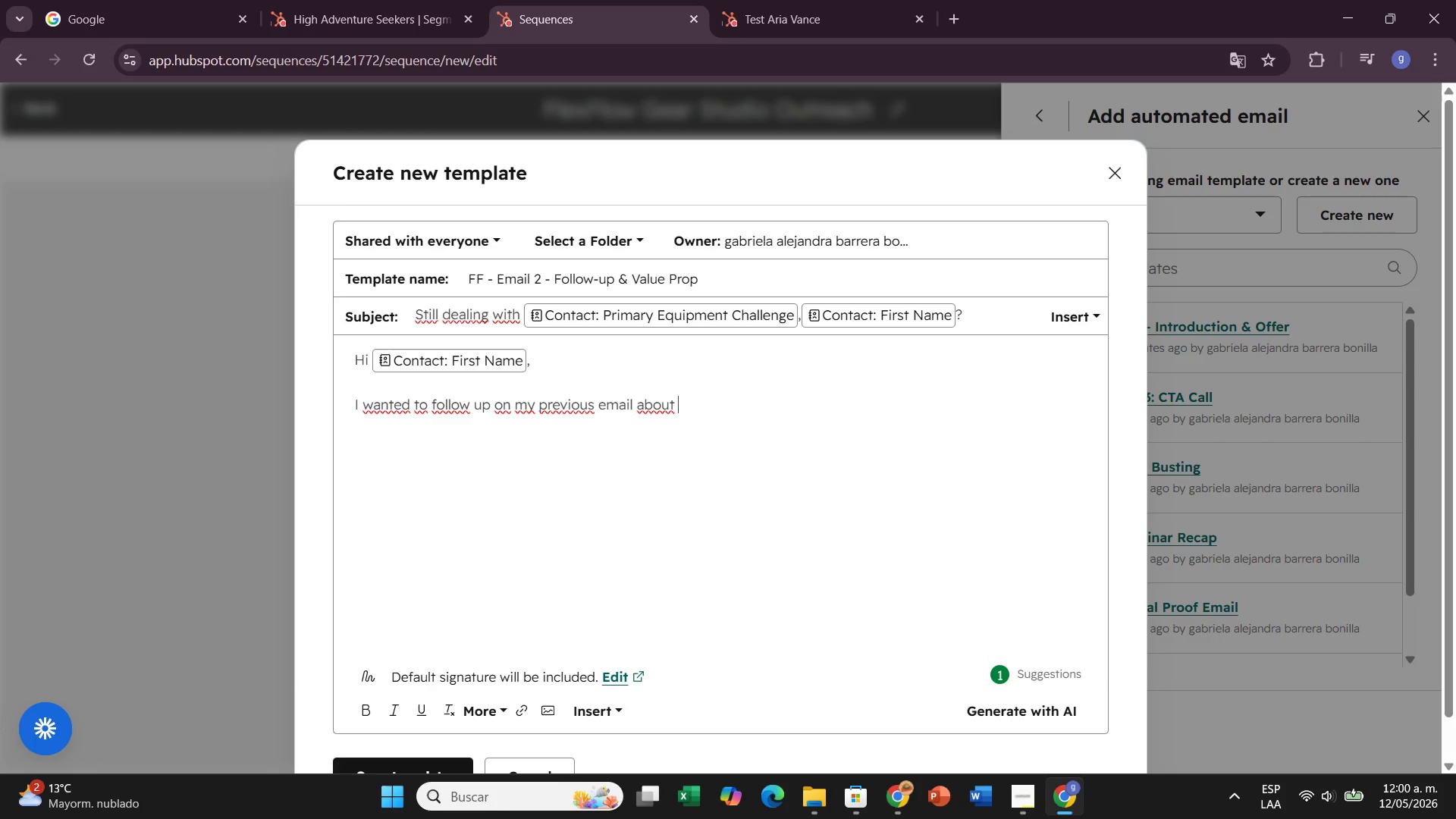 
left_click([616, 706])
 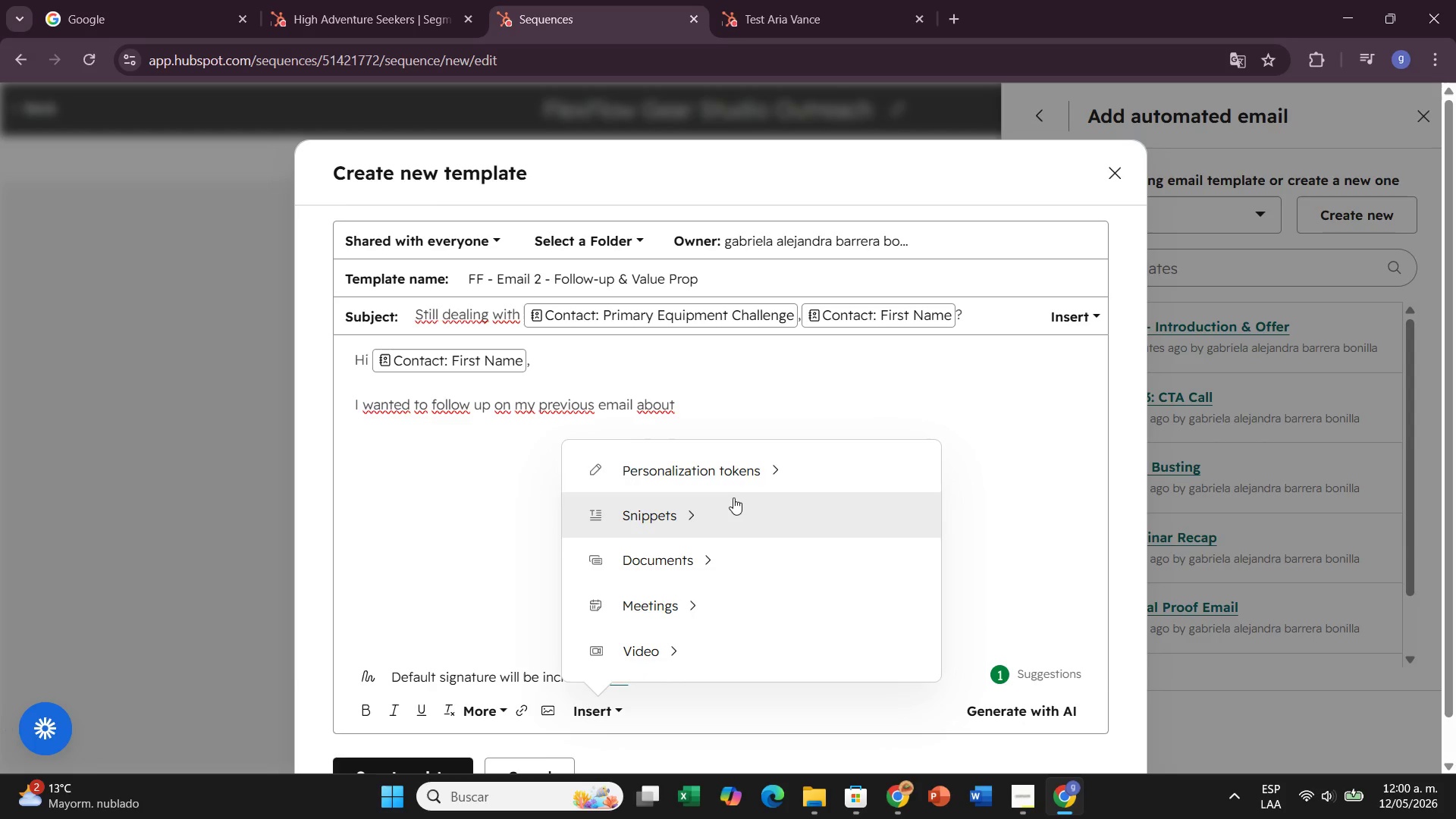 
left_click([729, 479])
 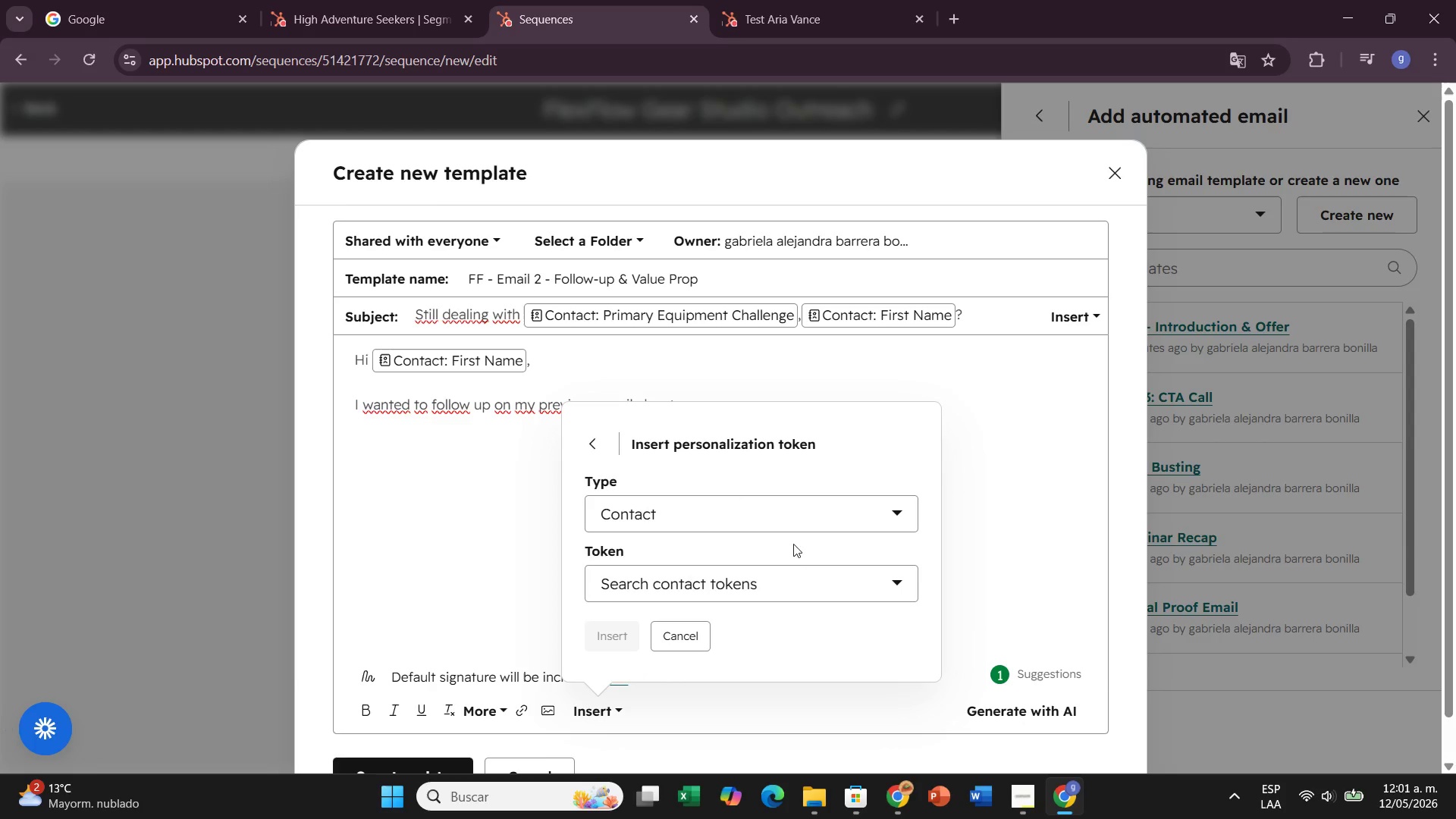 
left_click([799, 582])
 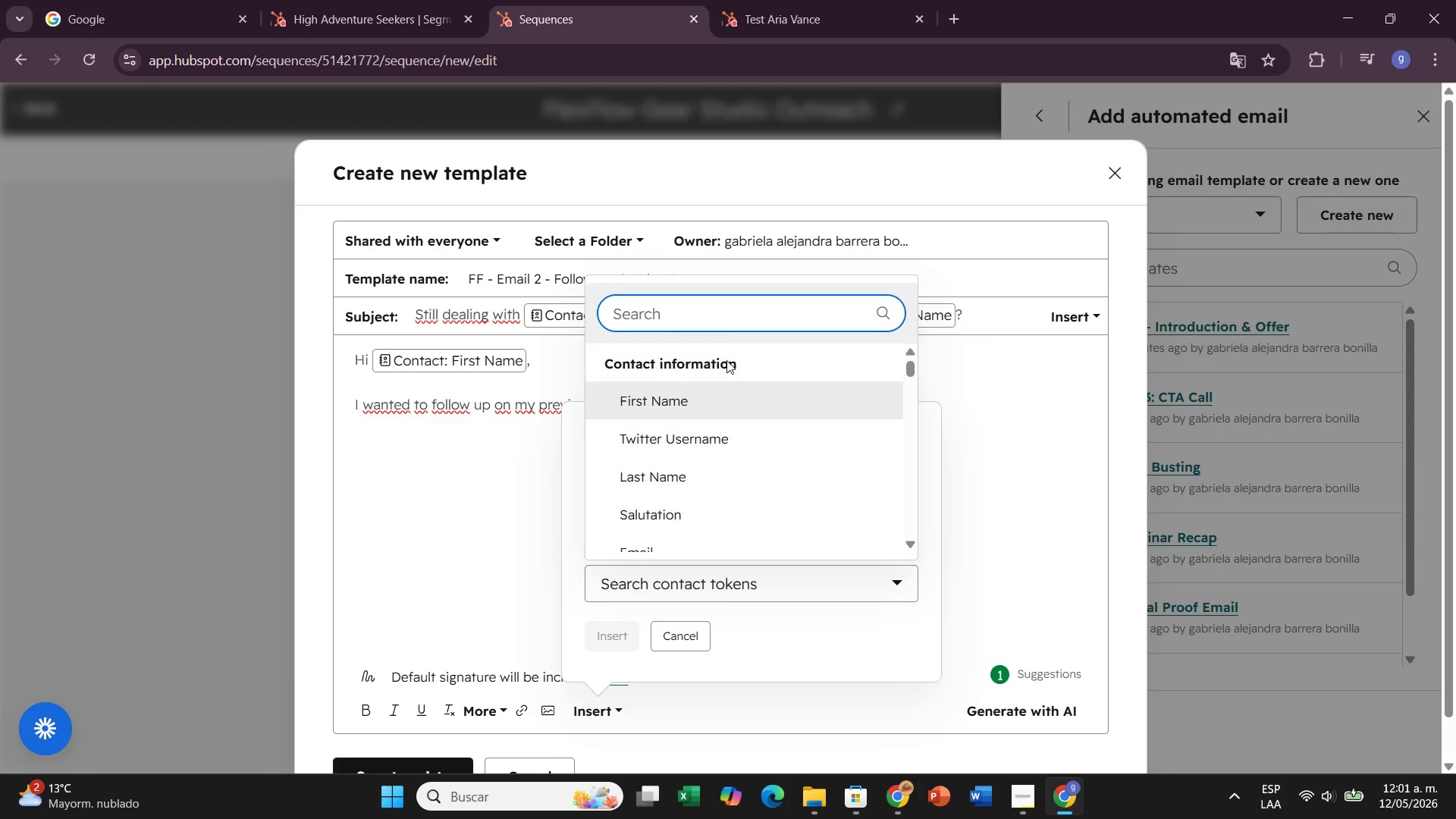 
left_click([720, 300])
 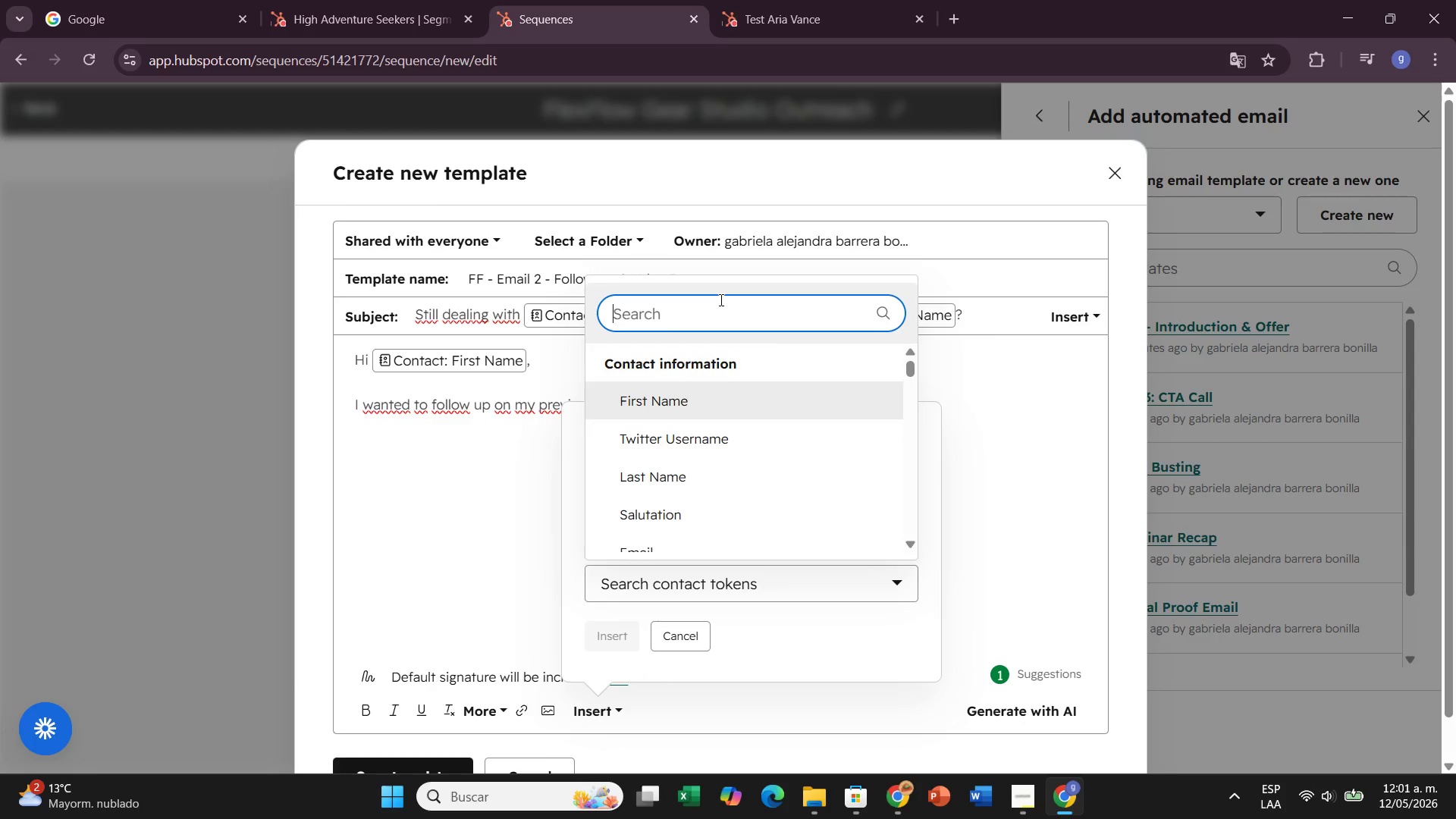 
type(co,)
key(Backspace)
type(m)
 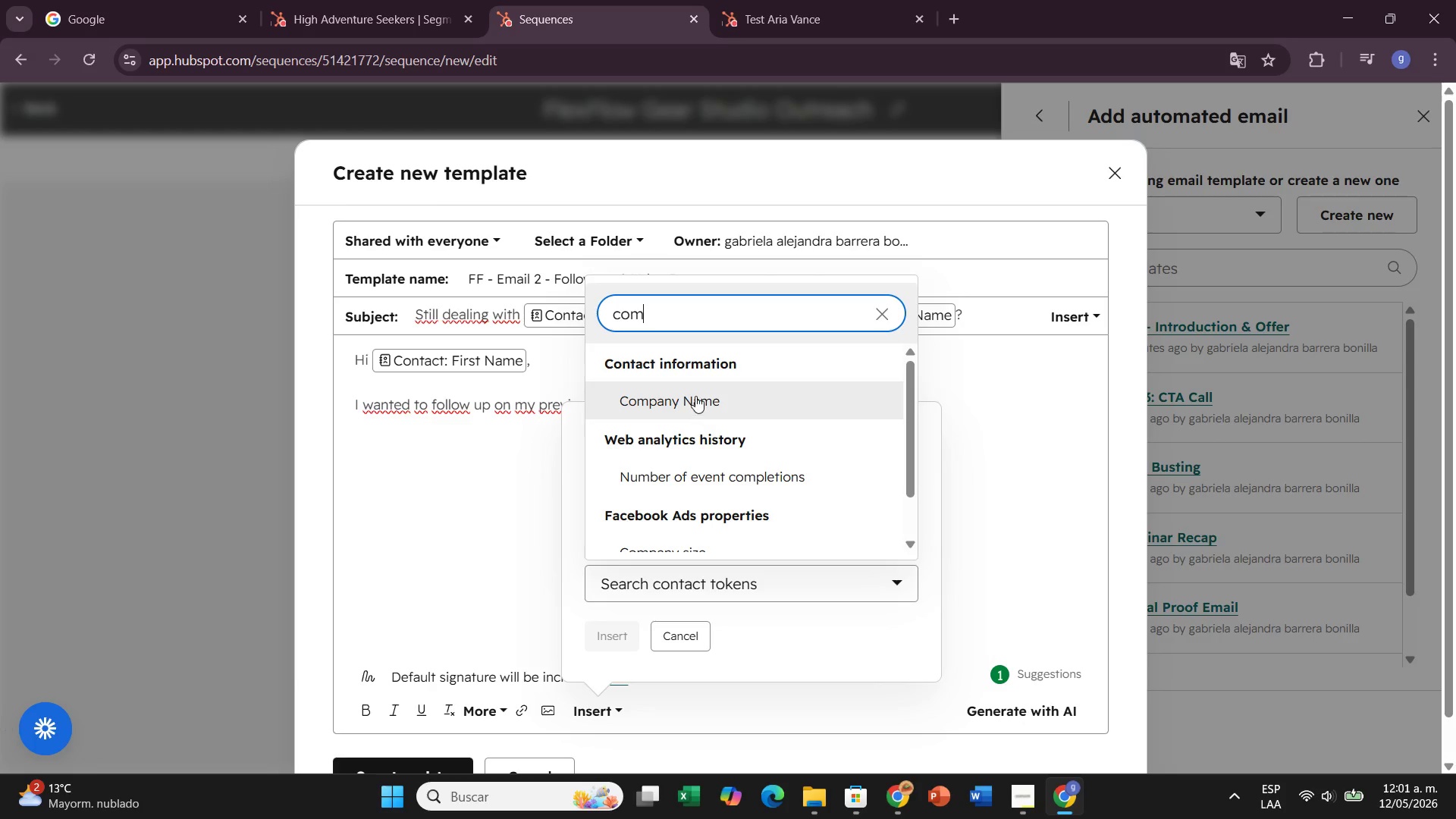 
double_click([695, 396])
 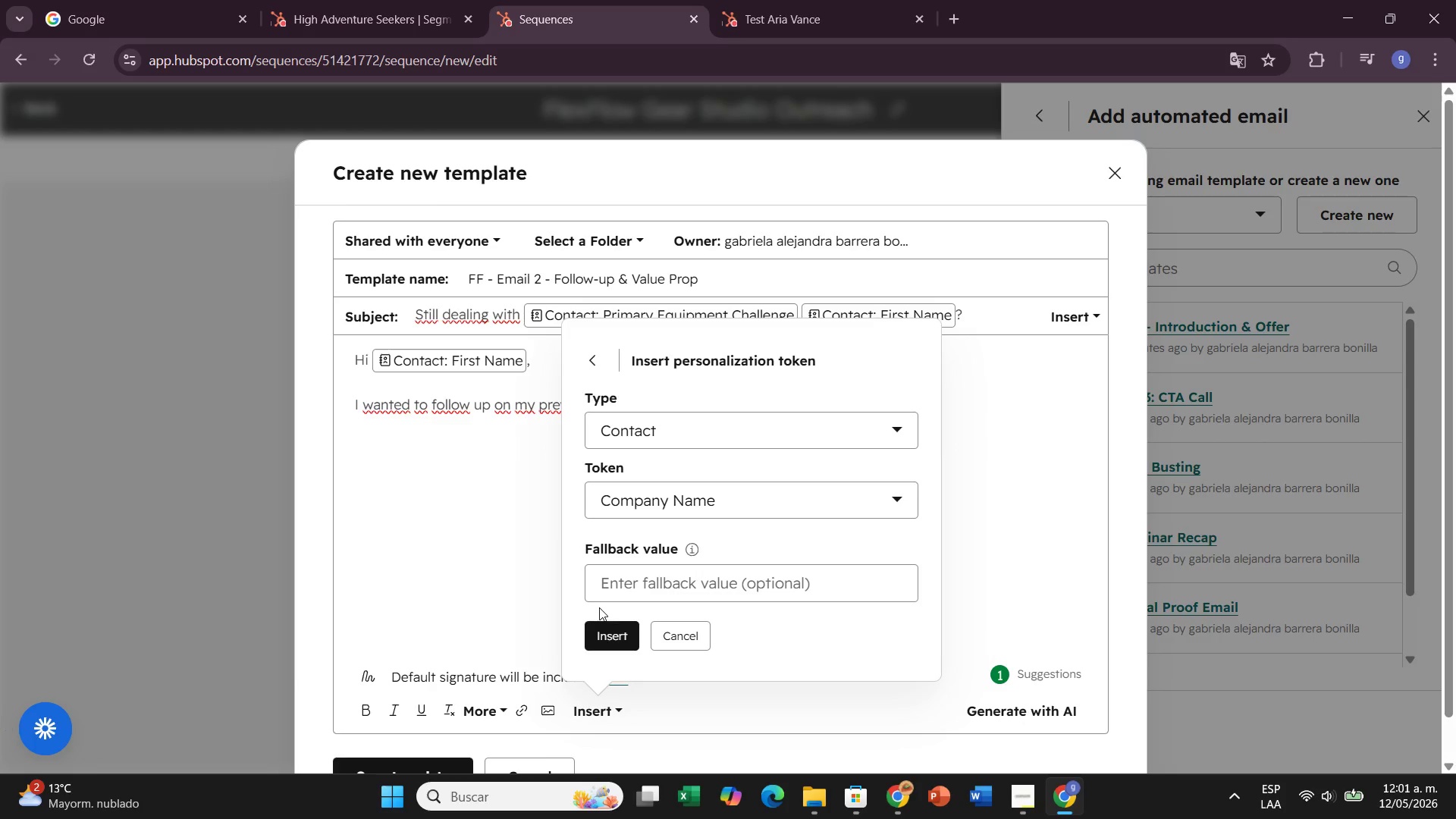 
left_click([602, 627])
 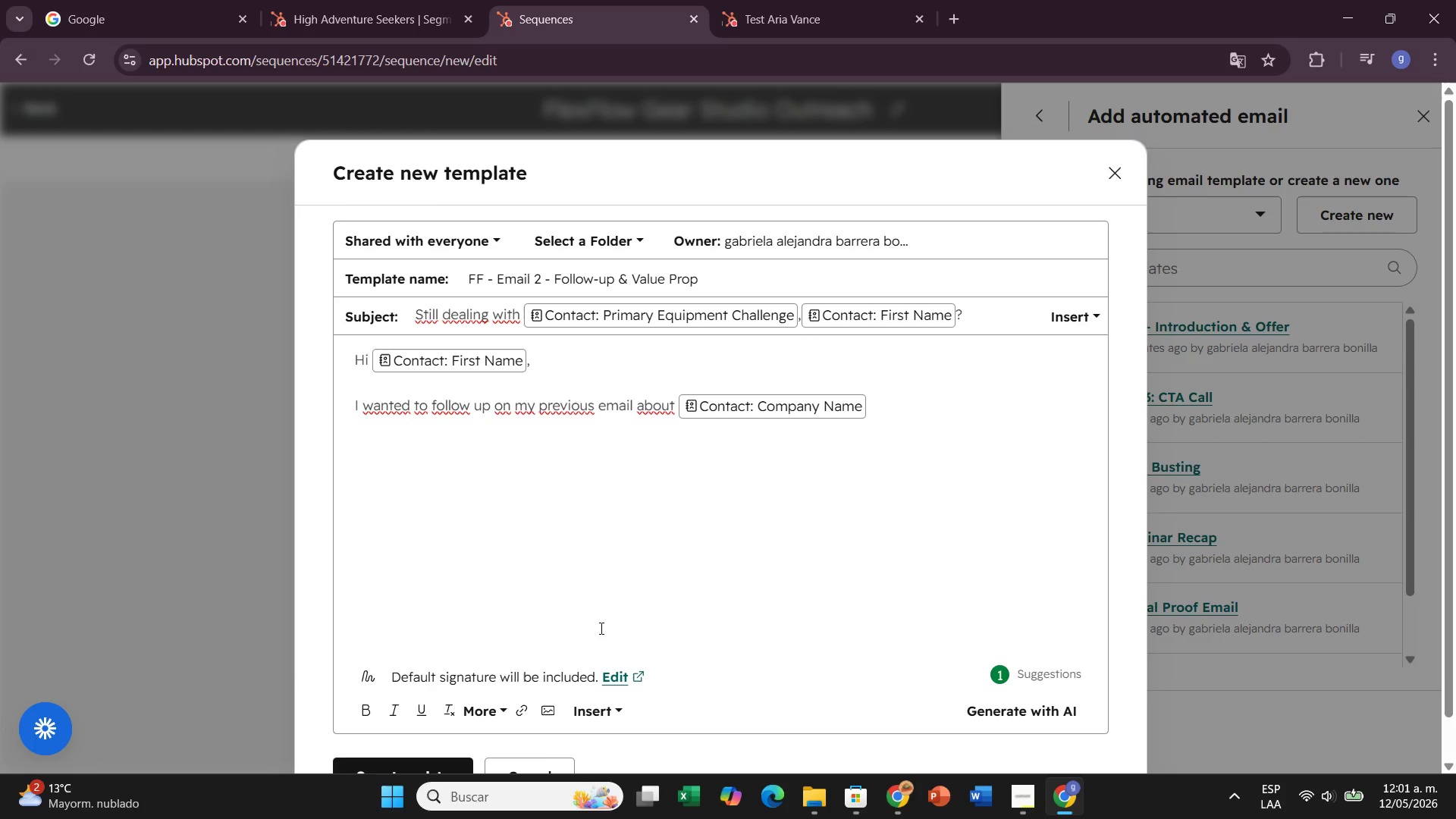 
key(Period)
 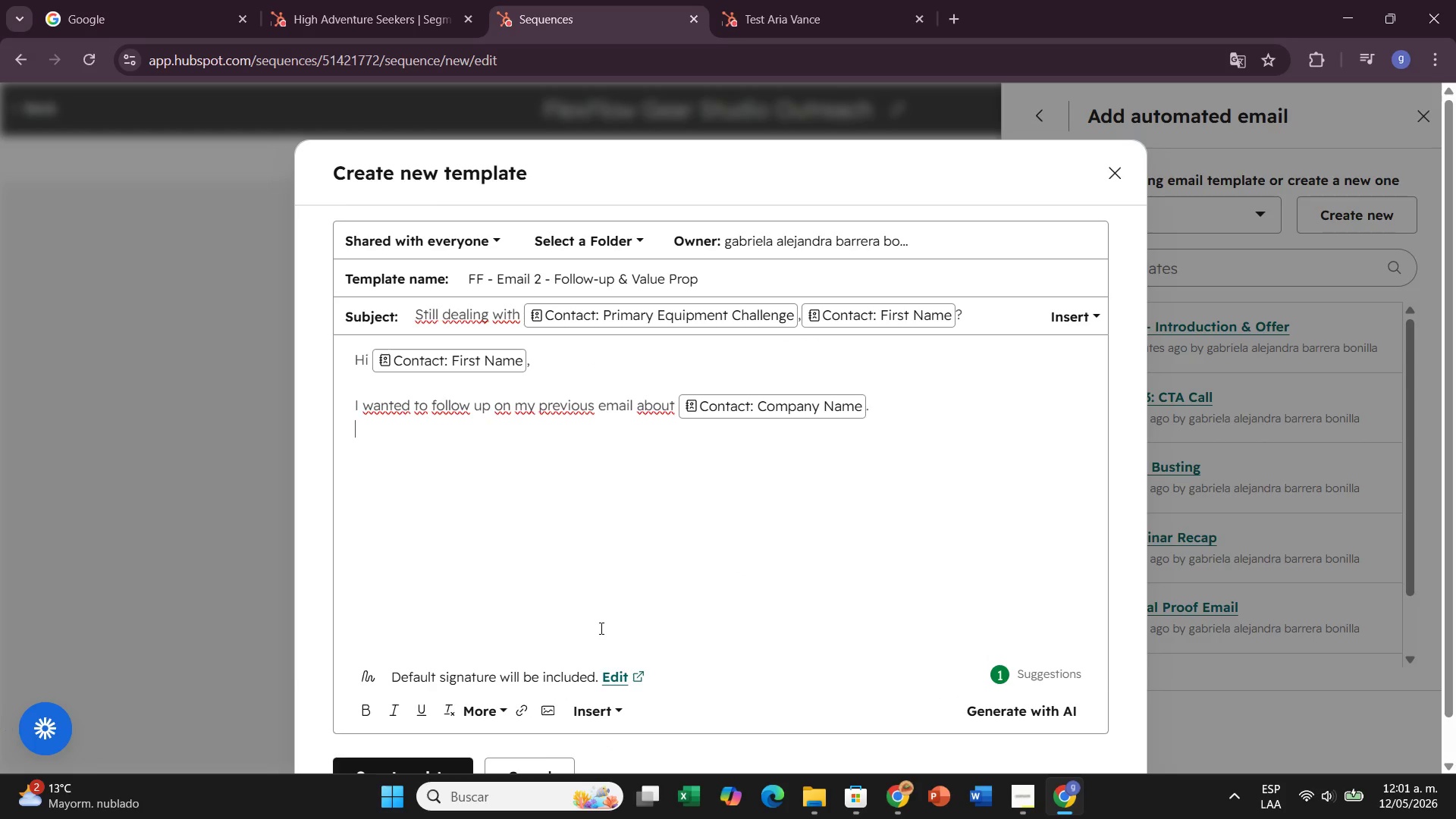 
key(Enter)
 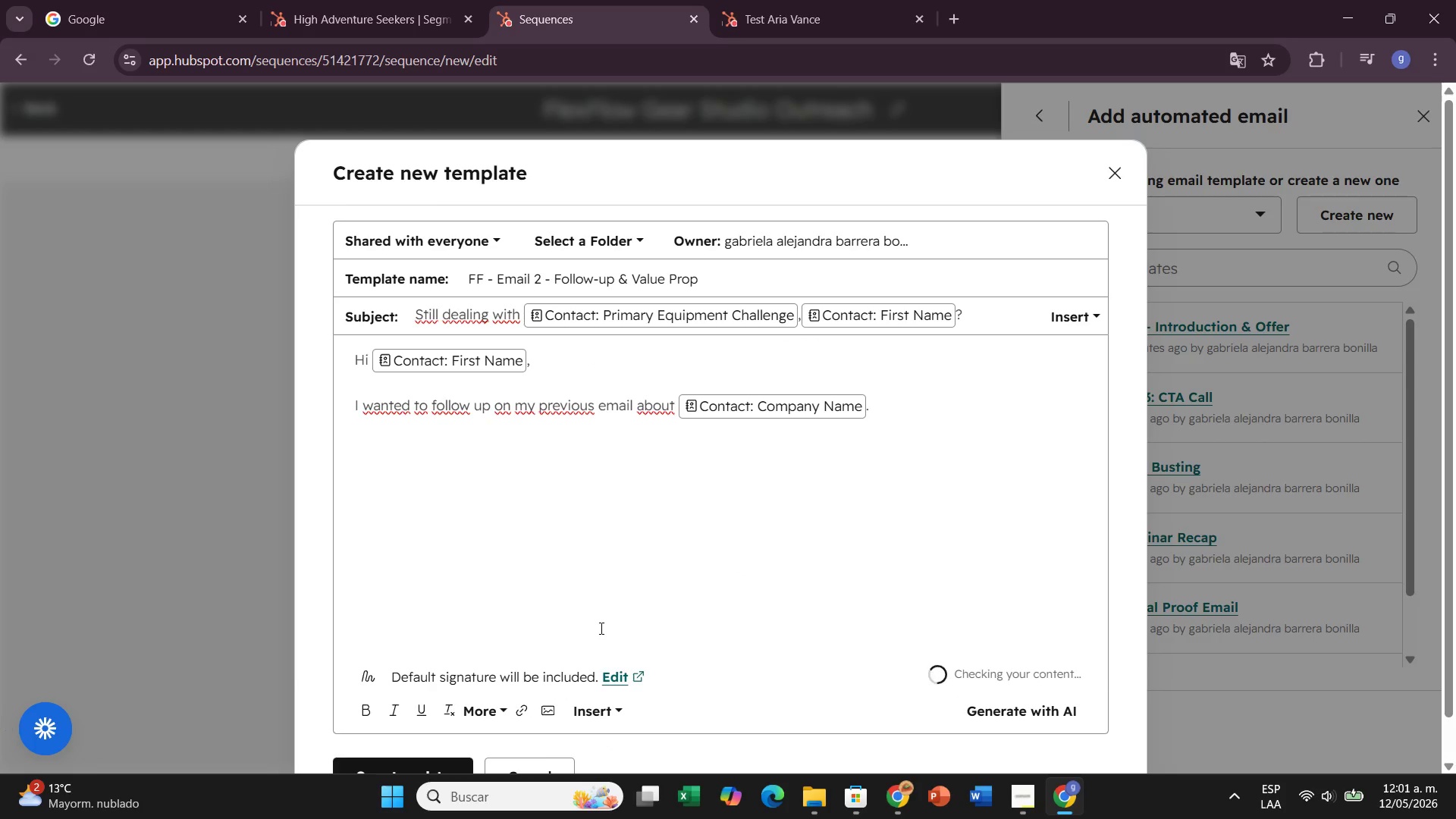 
key(Enter)
 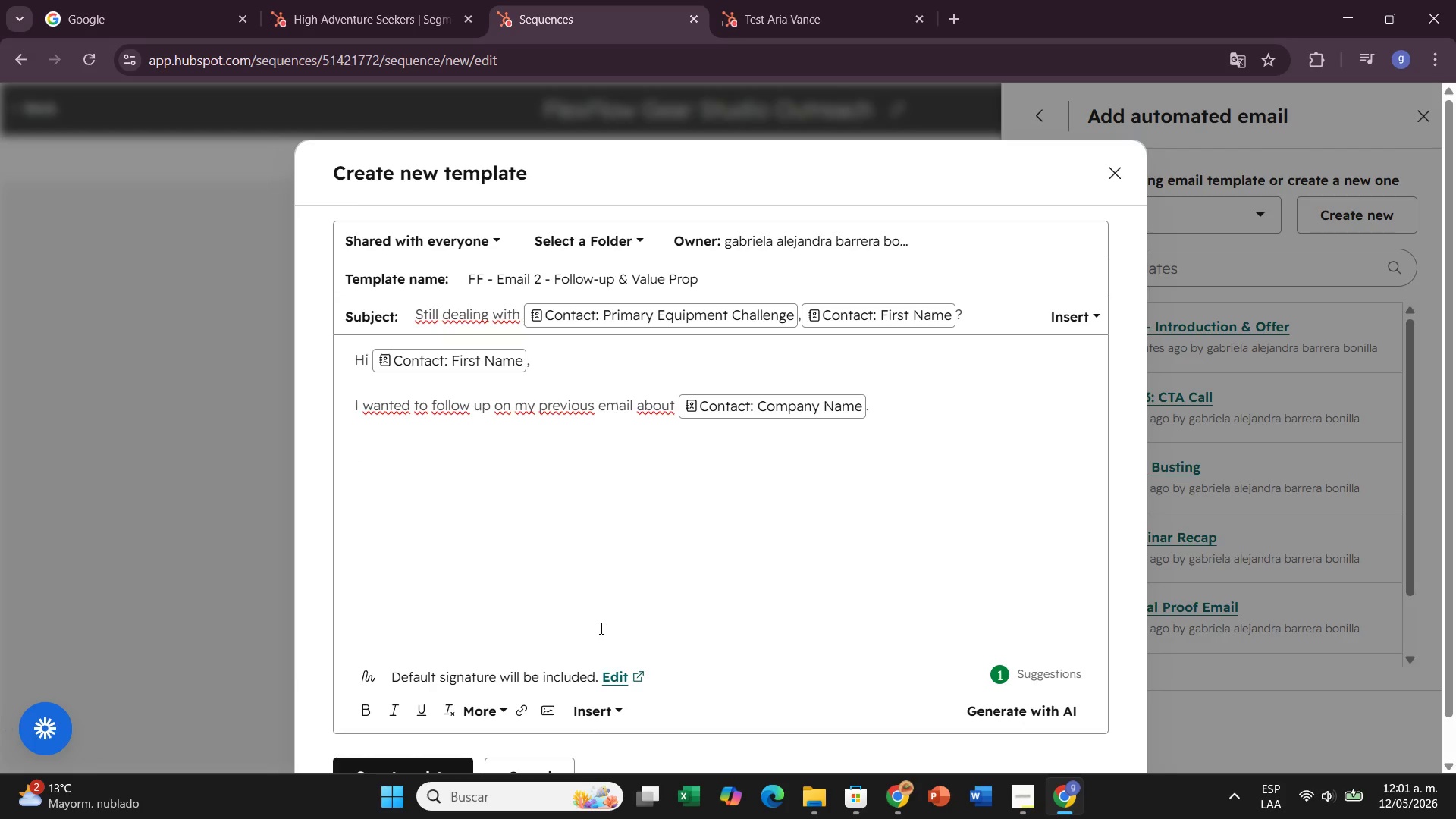 
type(D)
key(Backspace)
type(S)
key(Backspace)
key(Backspace)
type(Studios dealing with )
 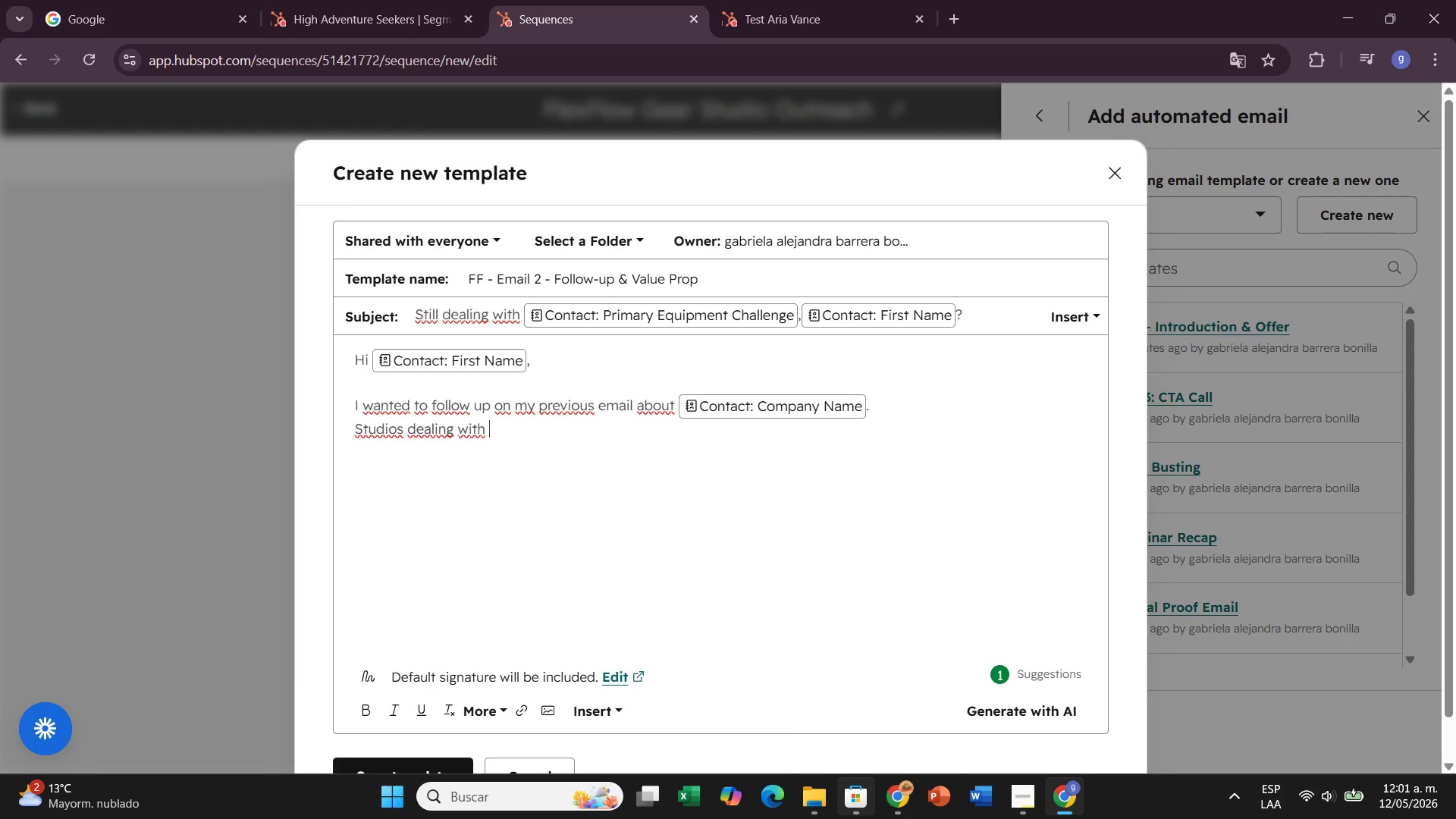 
left_click([614, 709])
 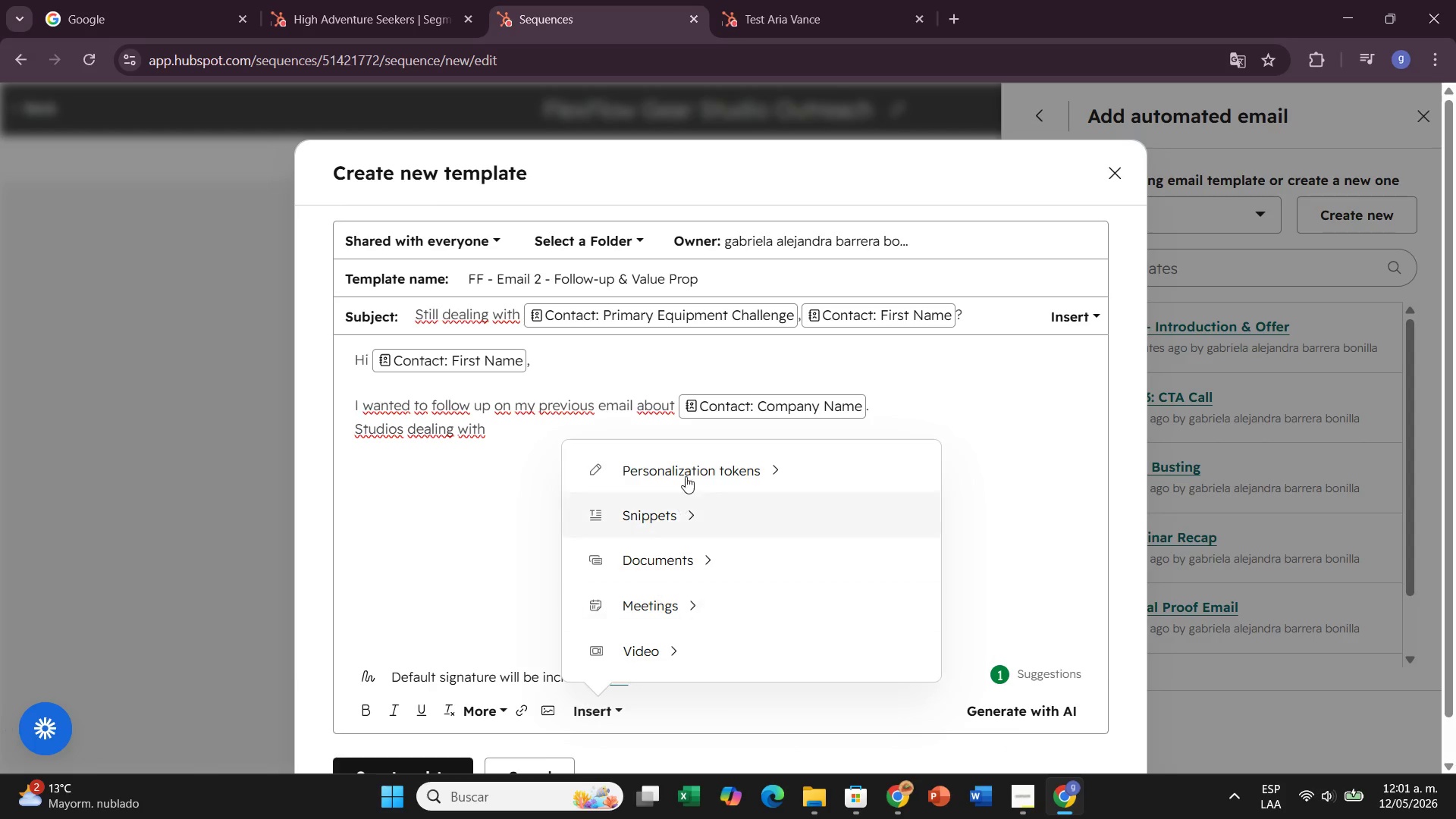 
left_click([686, 459])
 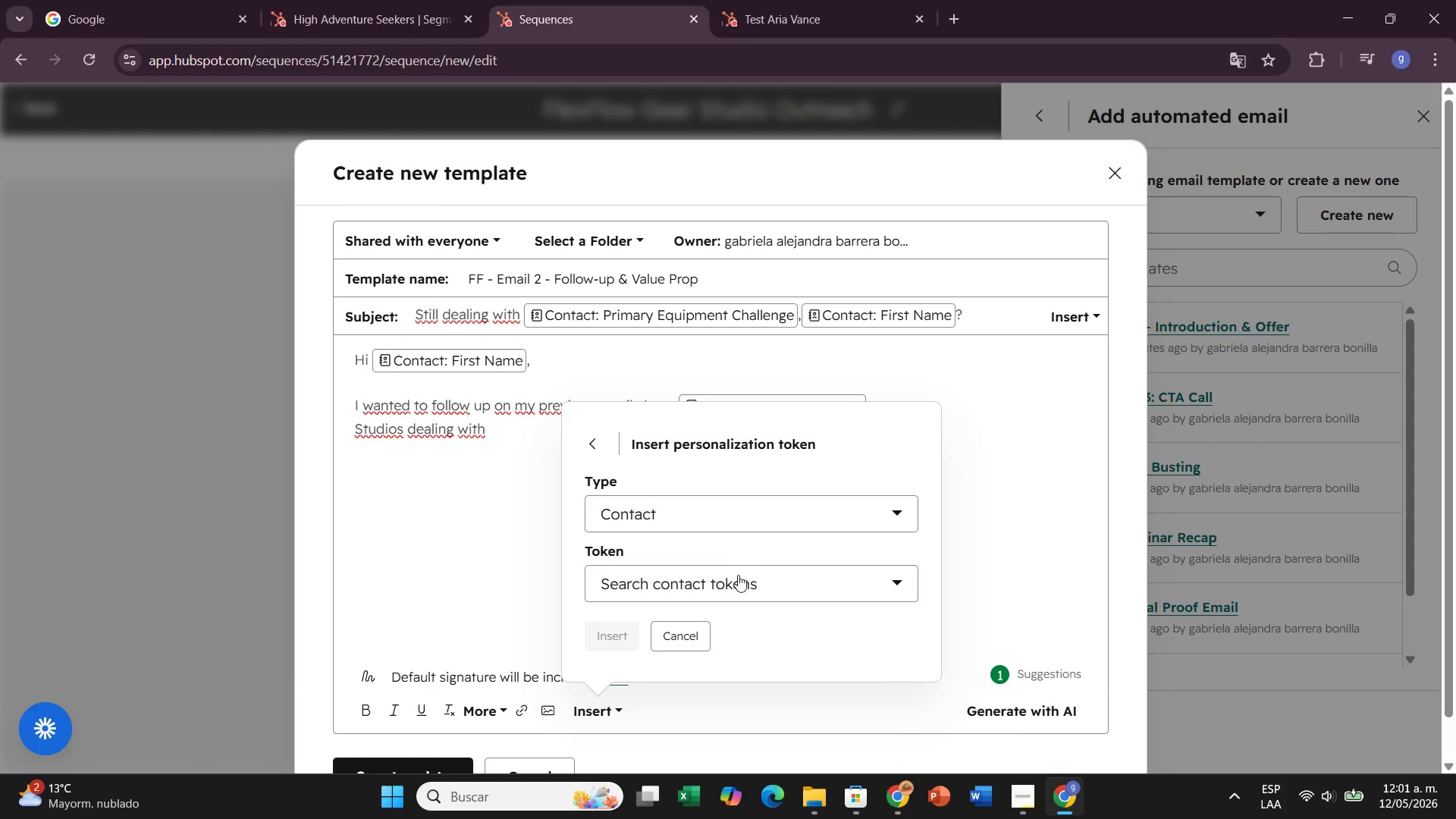 
left_click([741, 583])
 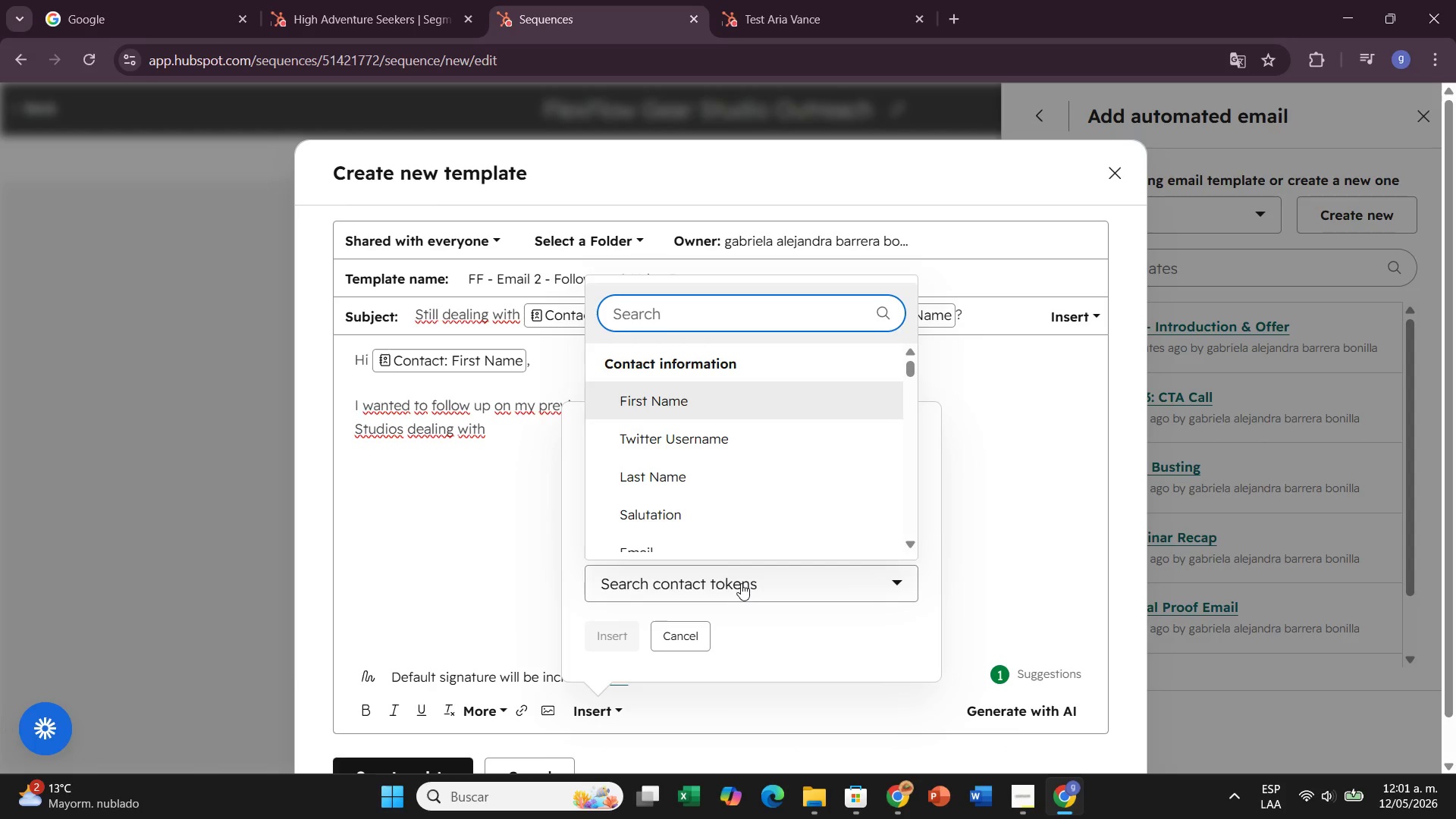 
type(pr]pr)
key(Backspace)
key(Backspace)
key(Backspace)
type(i)
 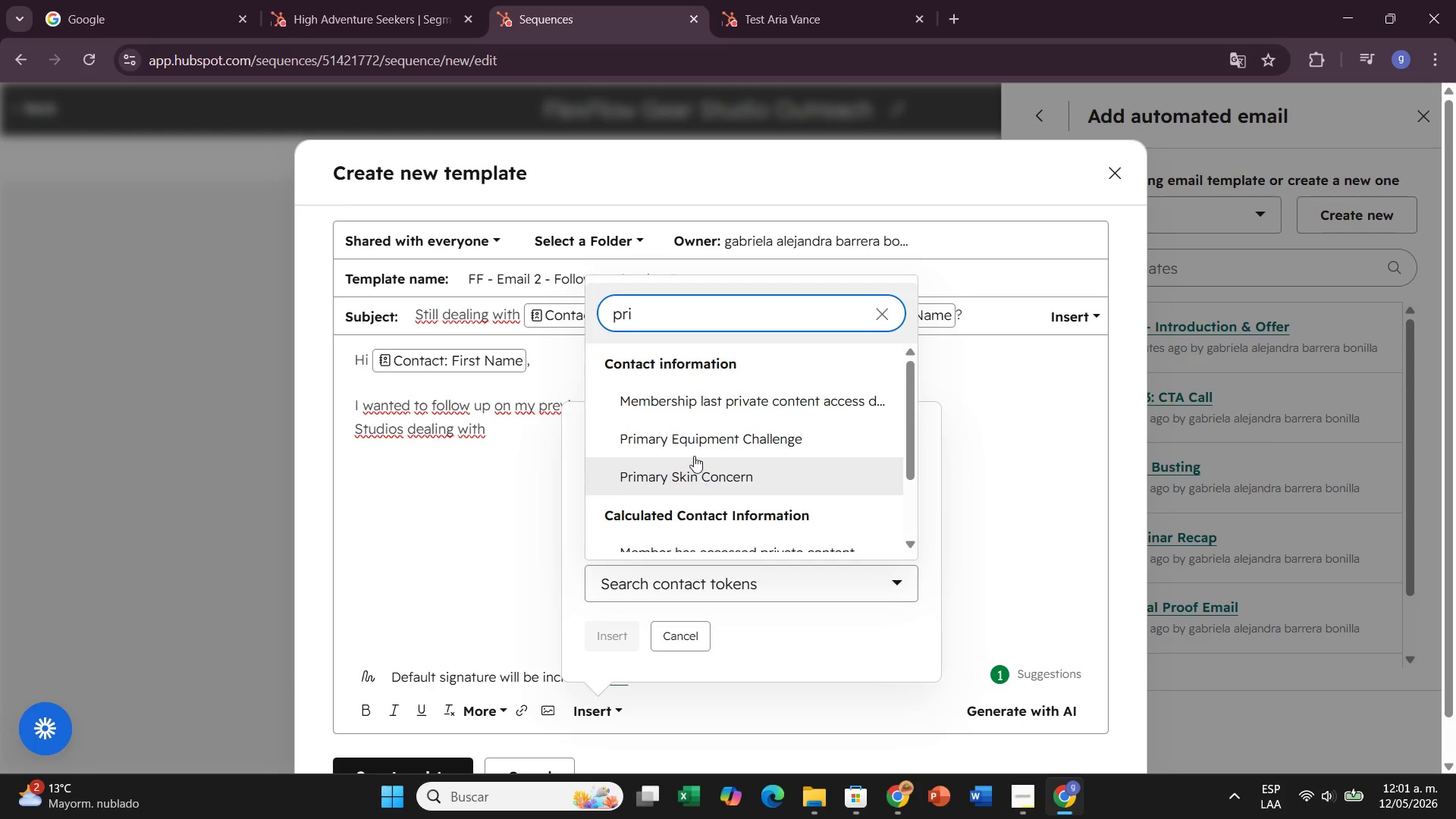 
double_click([693, 451])
 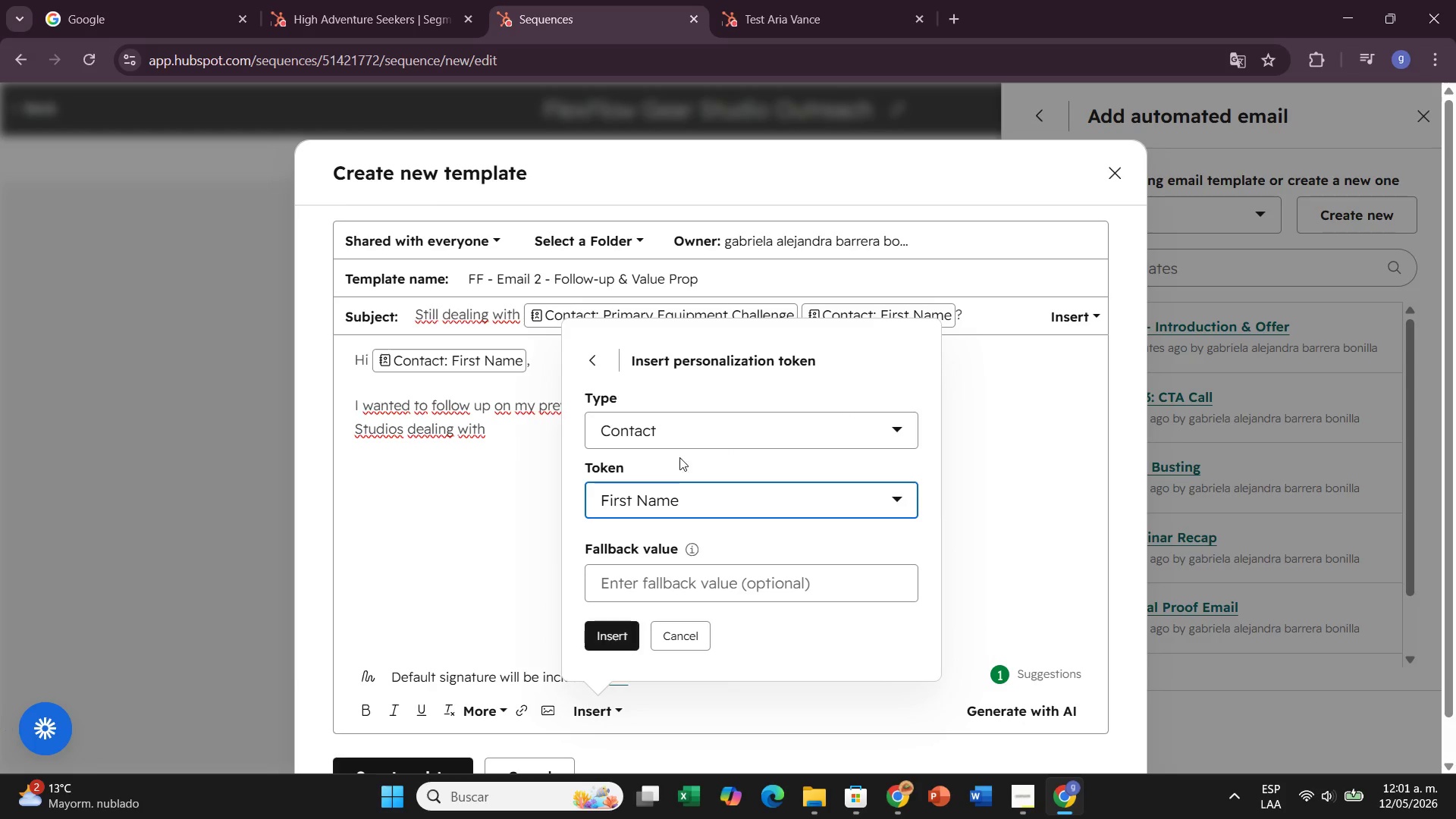 
left_click([664, 500])
 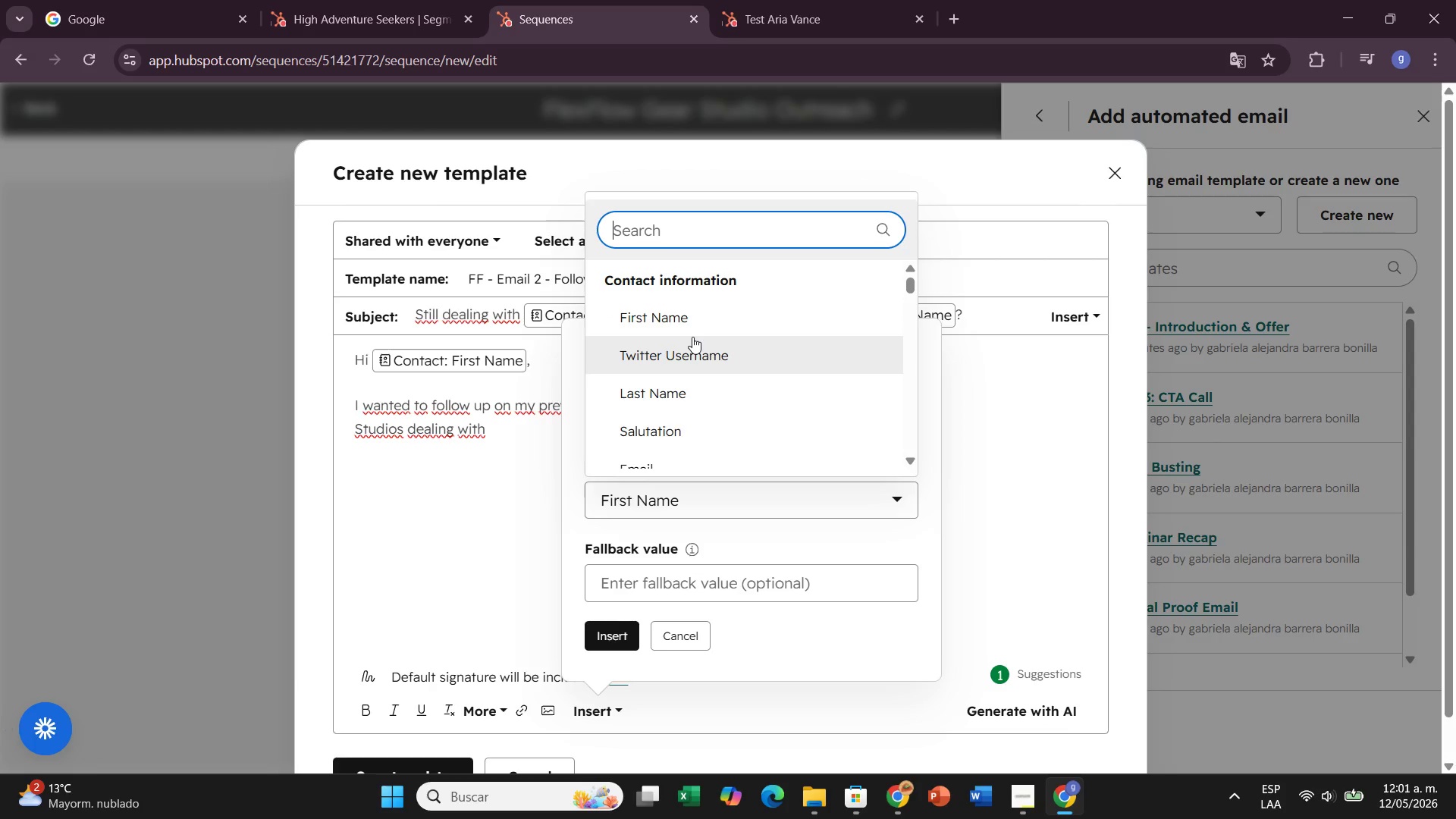 
type(prima)
 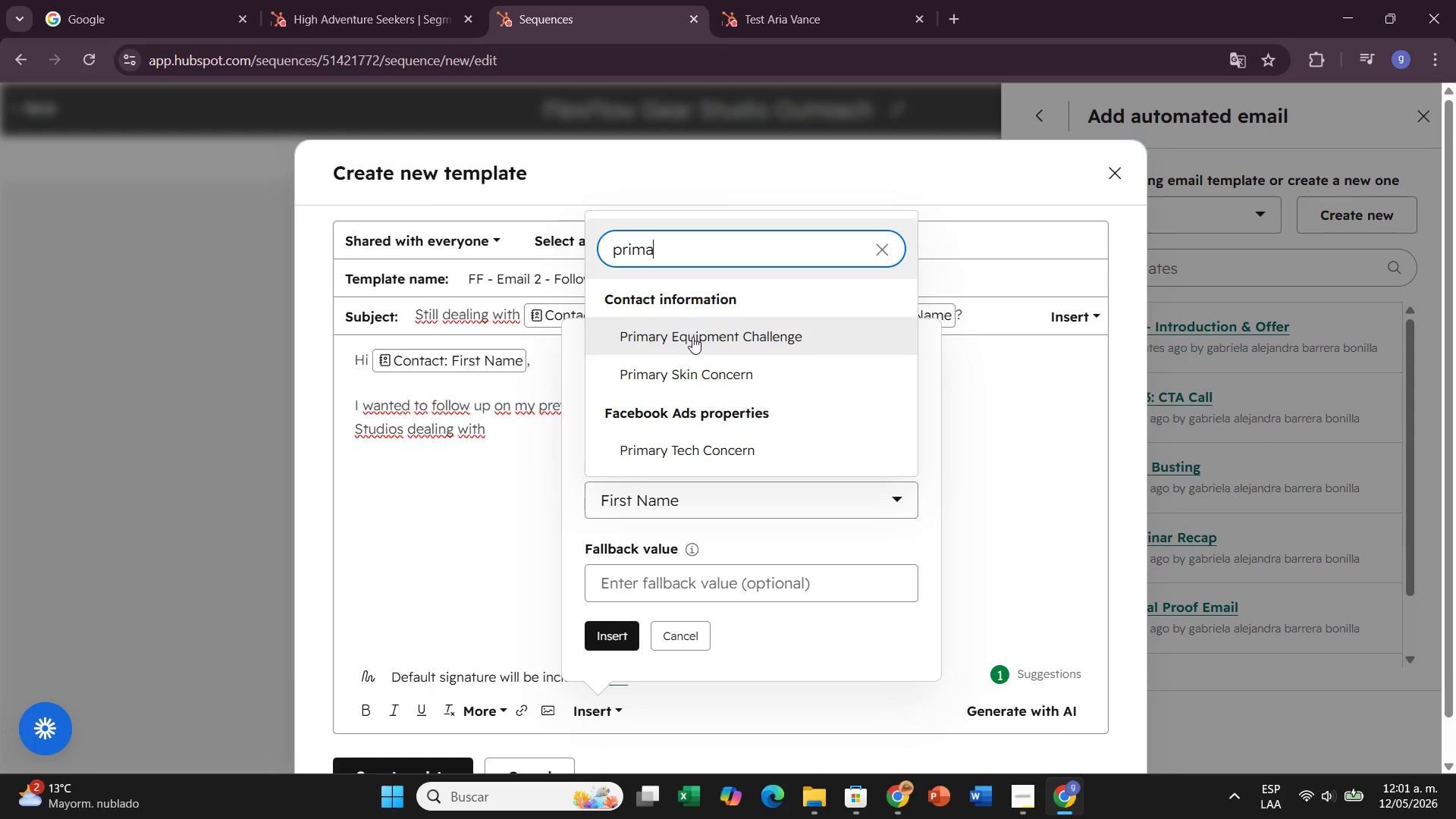 
left_click([692, 337])
 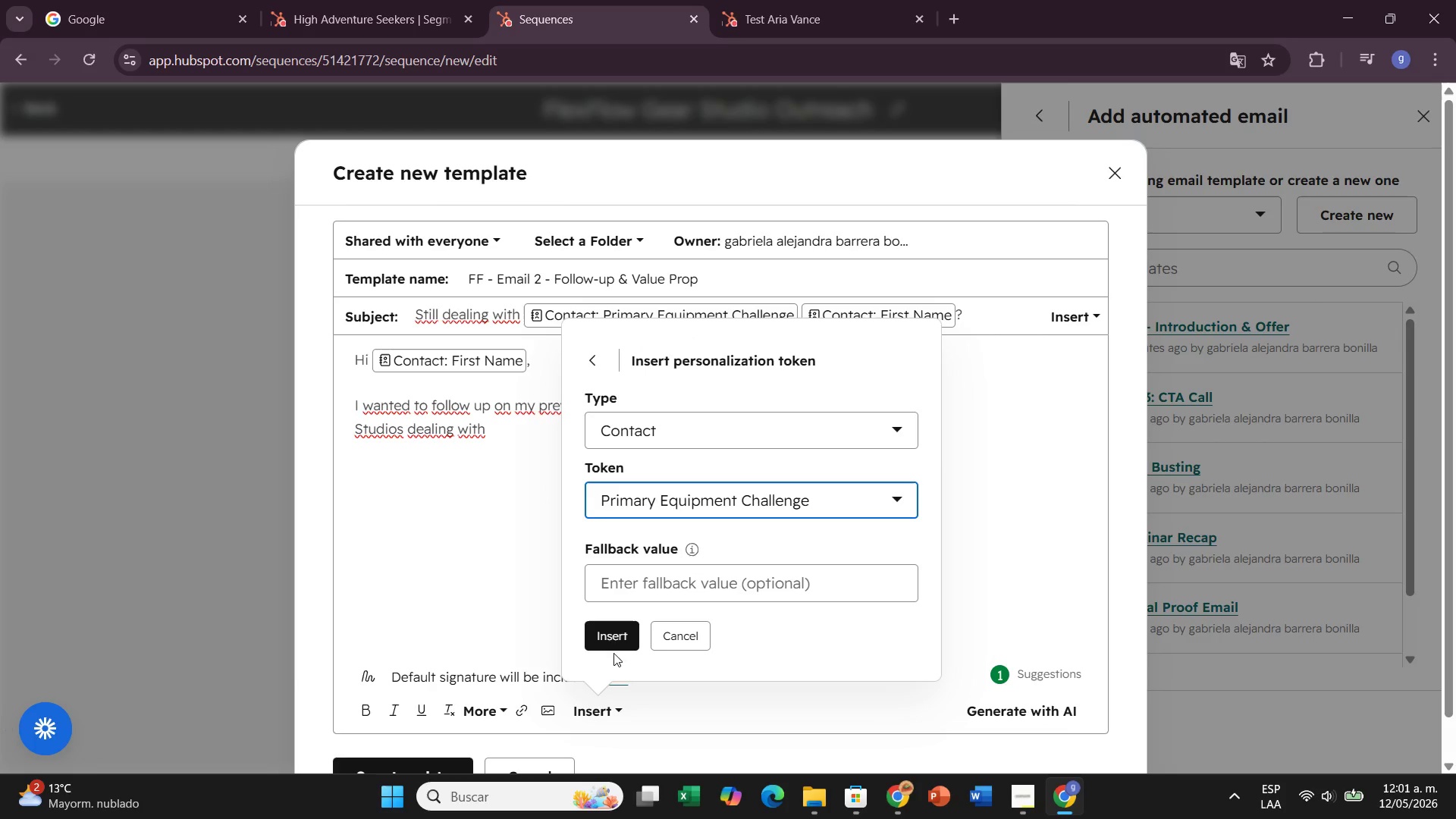 
left_click([615, 633])
 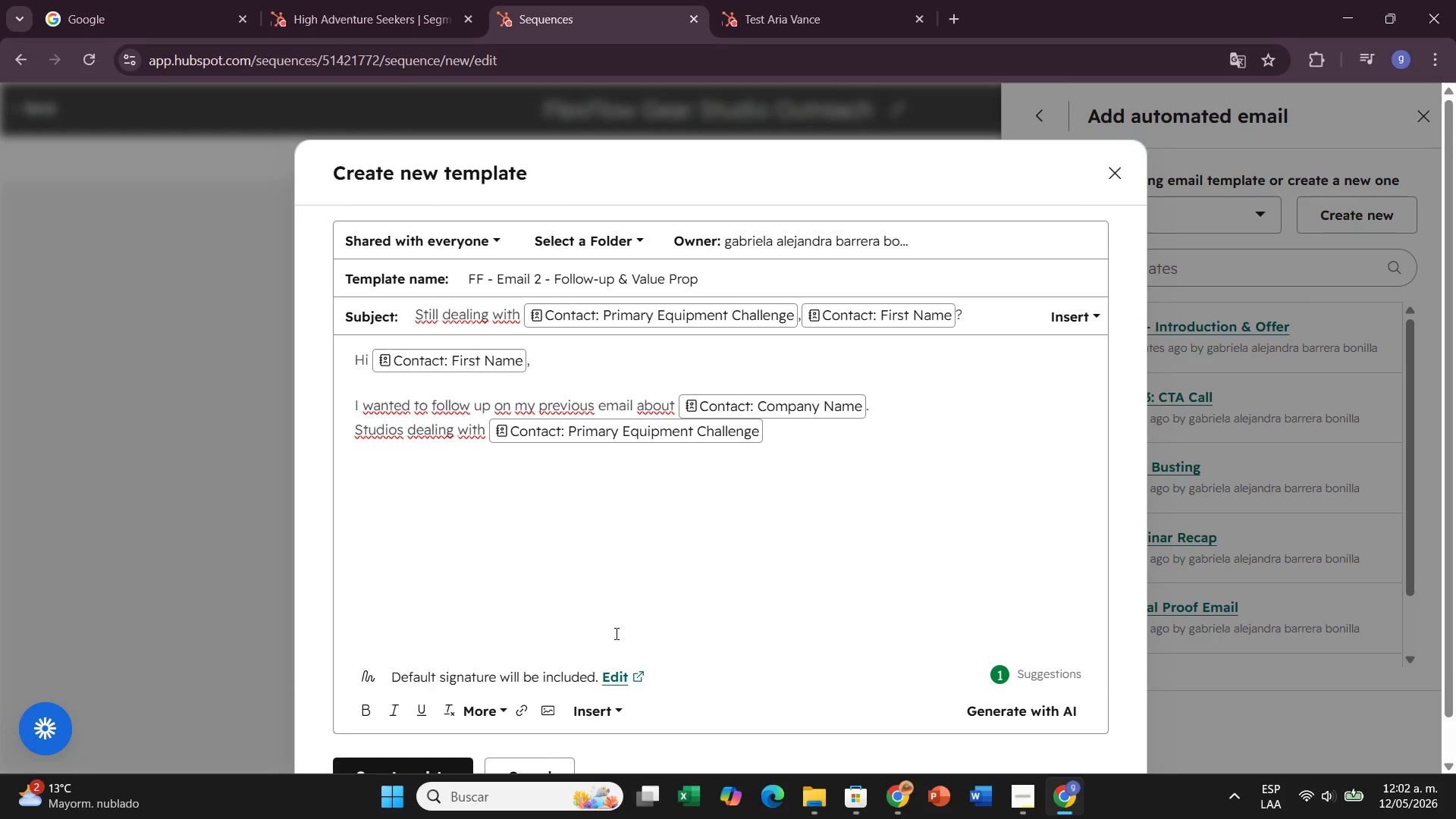 
type( `)
key(Backspace)
type(lose an average of 3-5 students per month due to proper)
 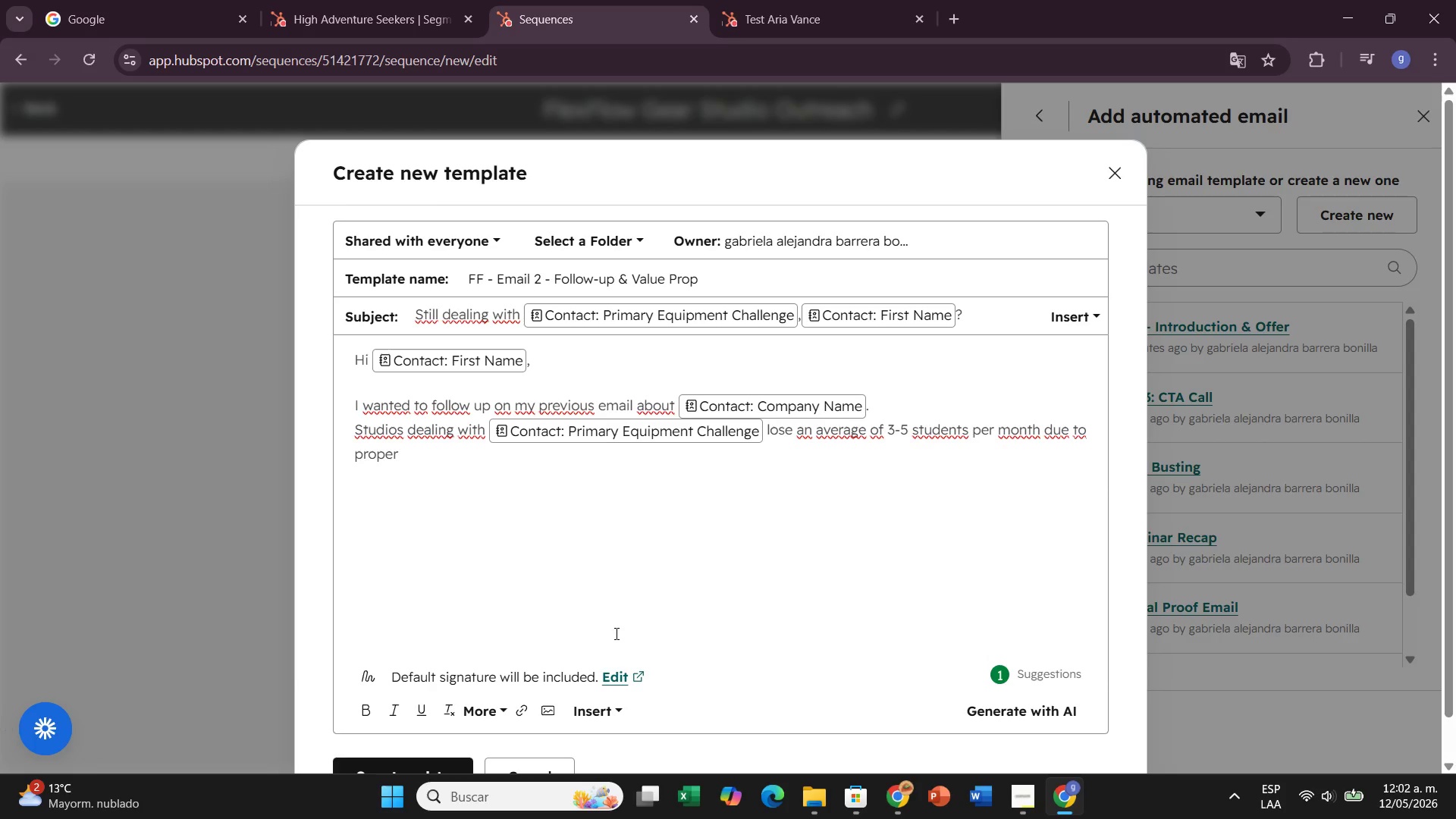 
key(Backspace)
key(Backspace)
key(Backspace)
key(Backspace)
key(Backspace)
type(oor equipment experience and most don[t realize )
 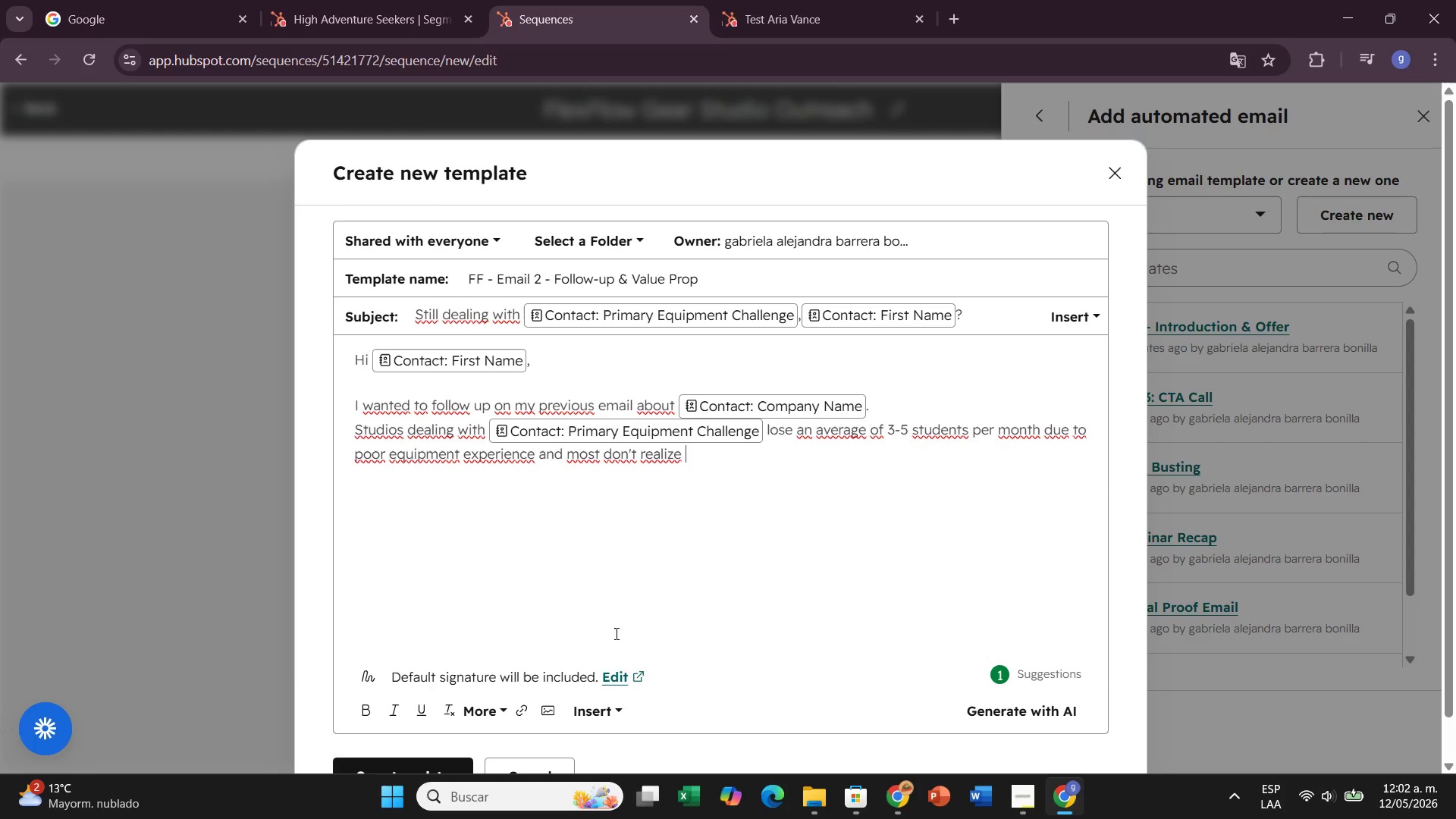 
type(it until it[s too late.)
 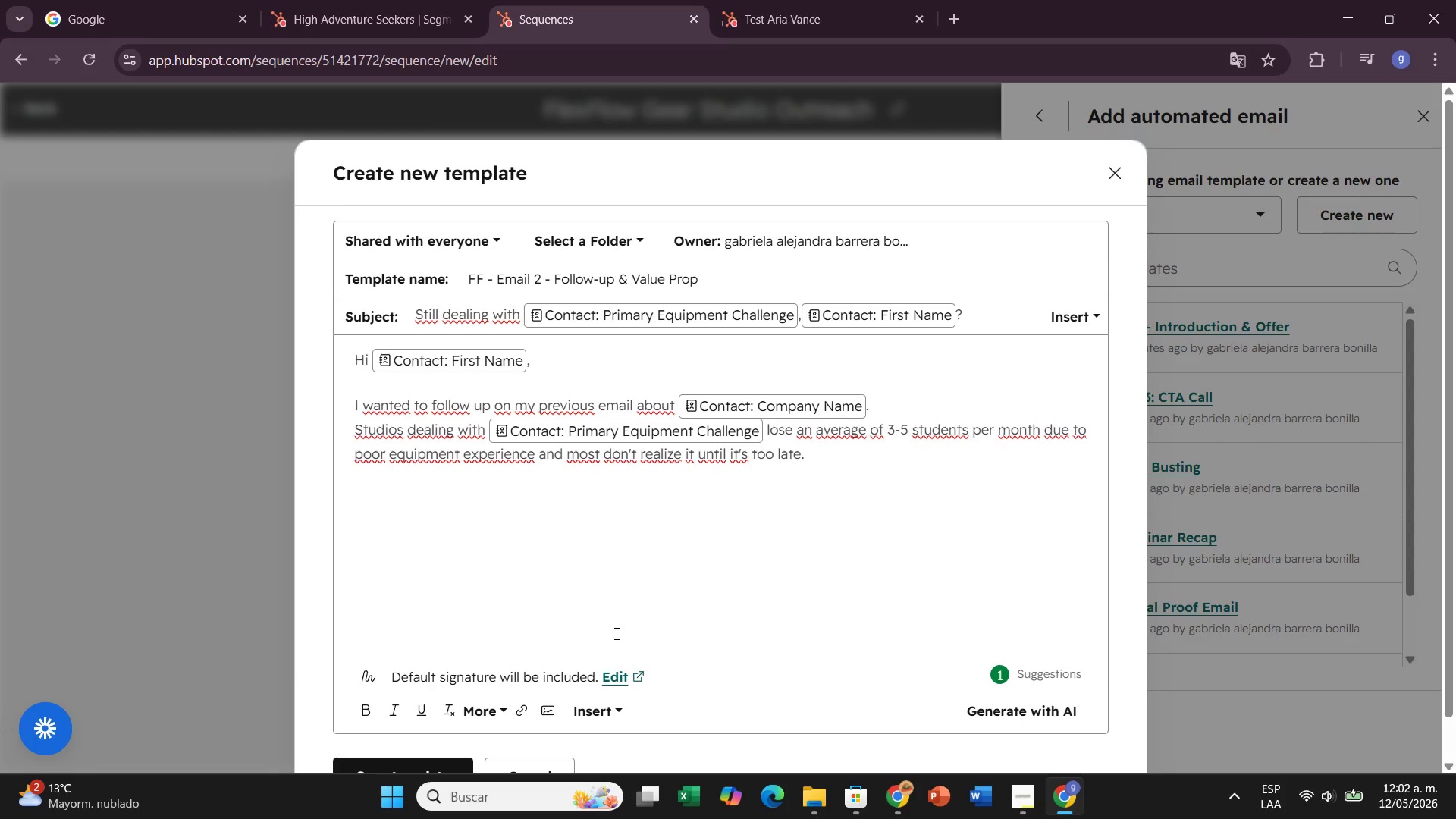 
key(Enter)
 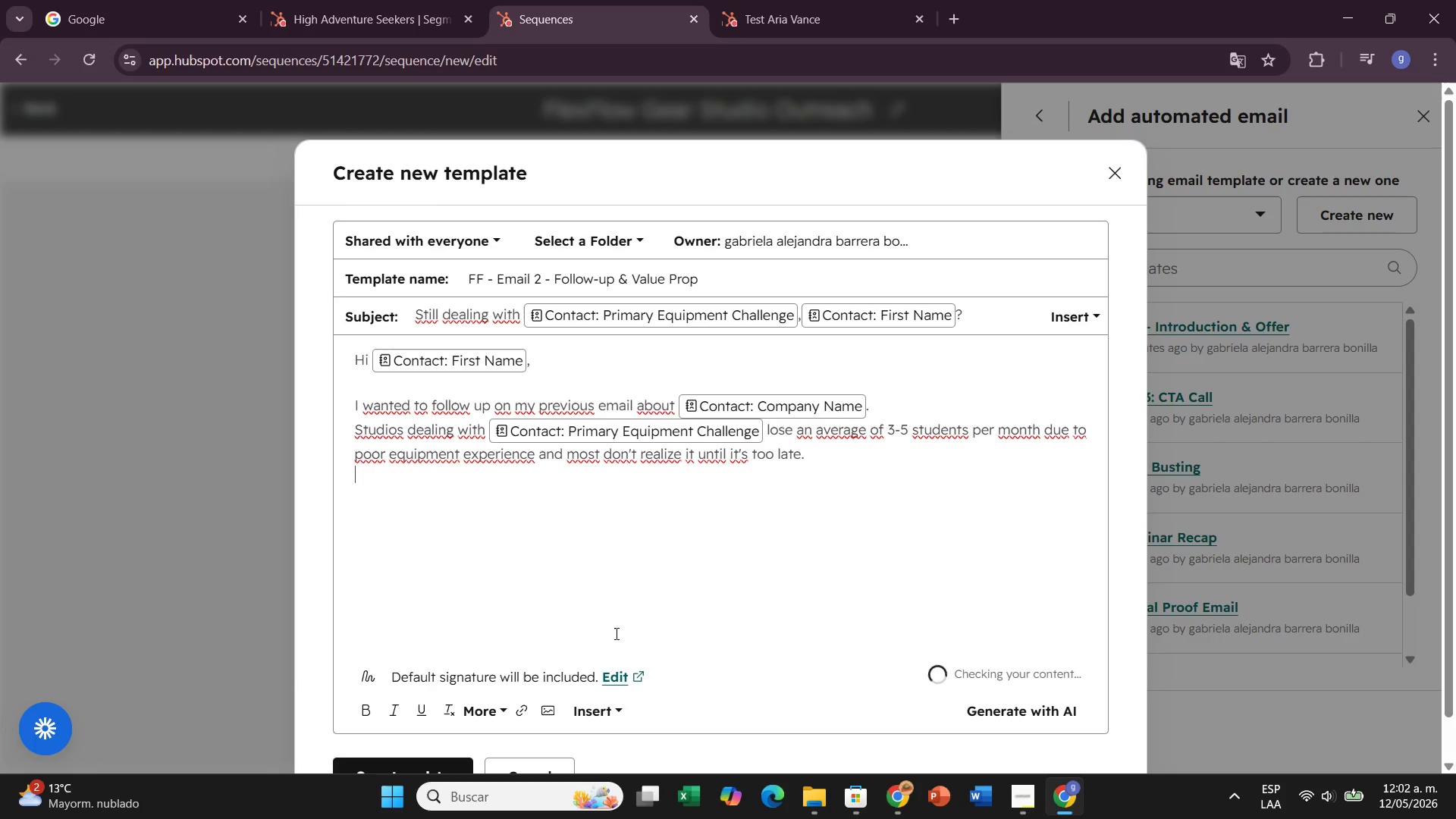 
key(Enter)
 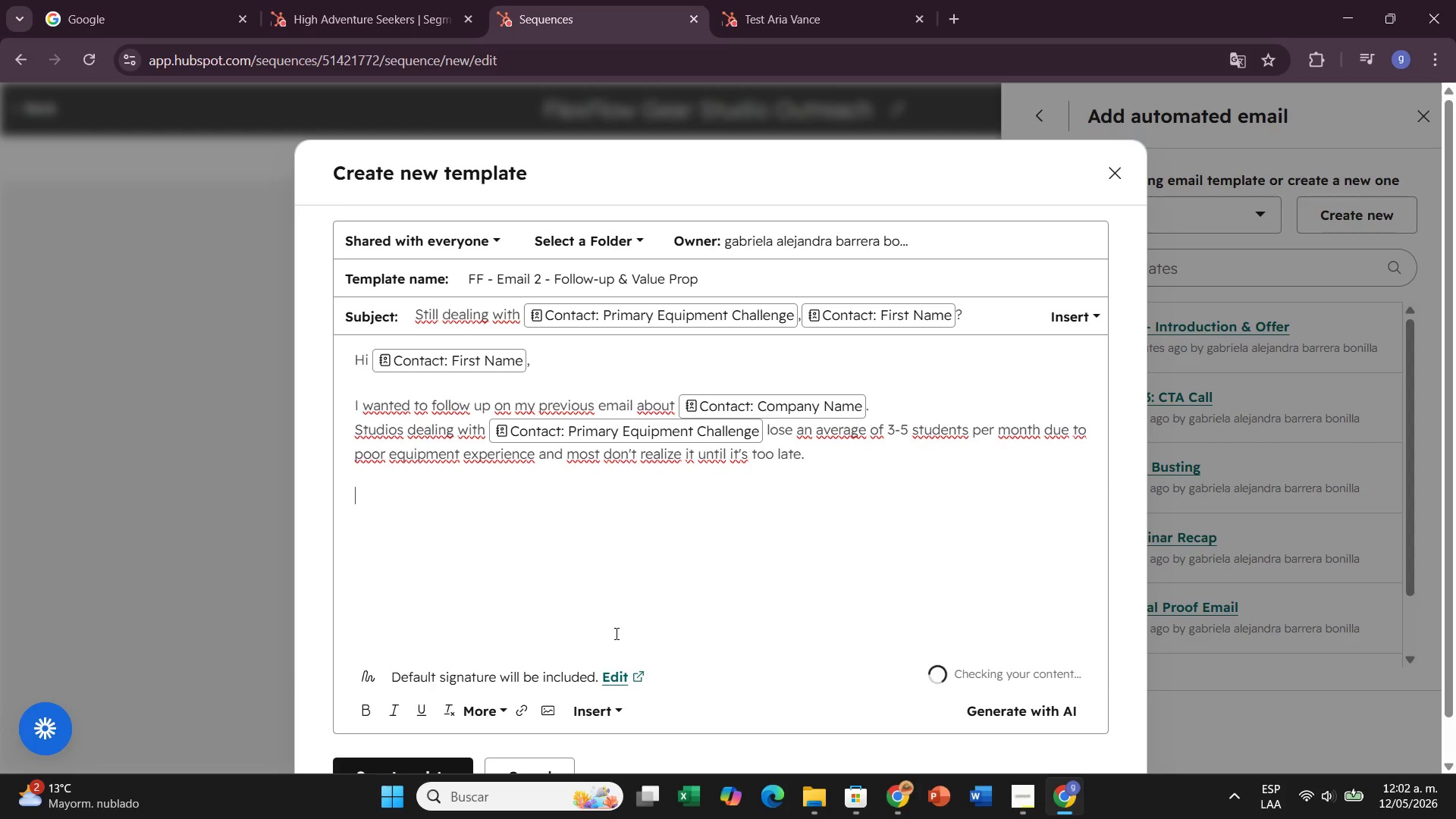 
type(FlexFlow mats are designed to solve exactly that>)
 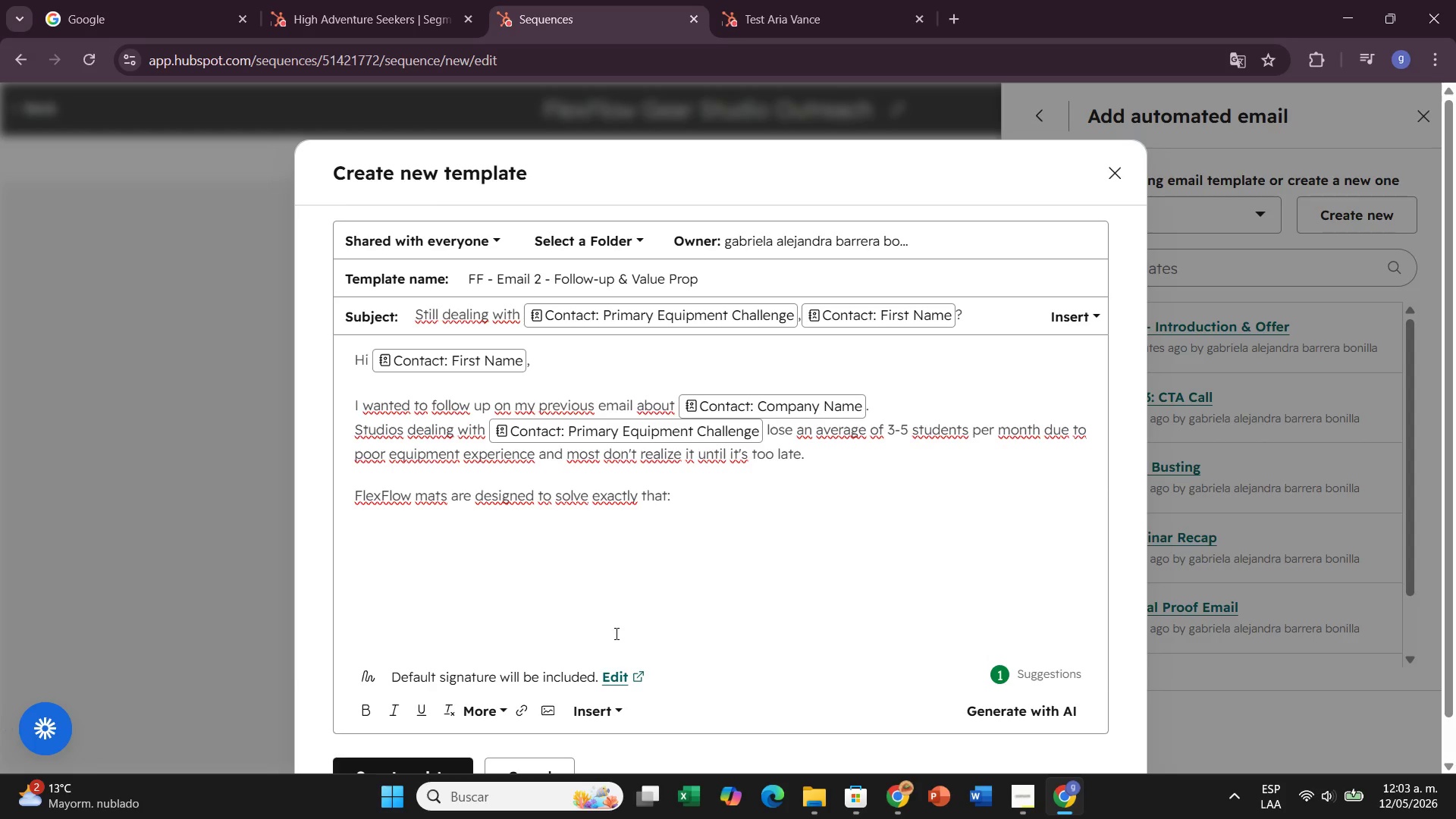 
wait(6.53)
 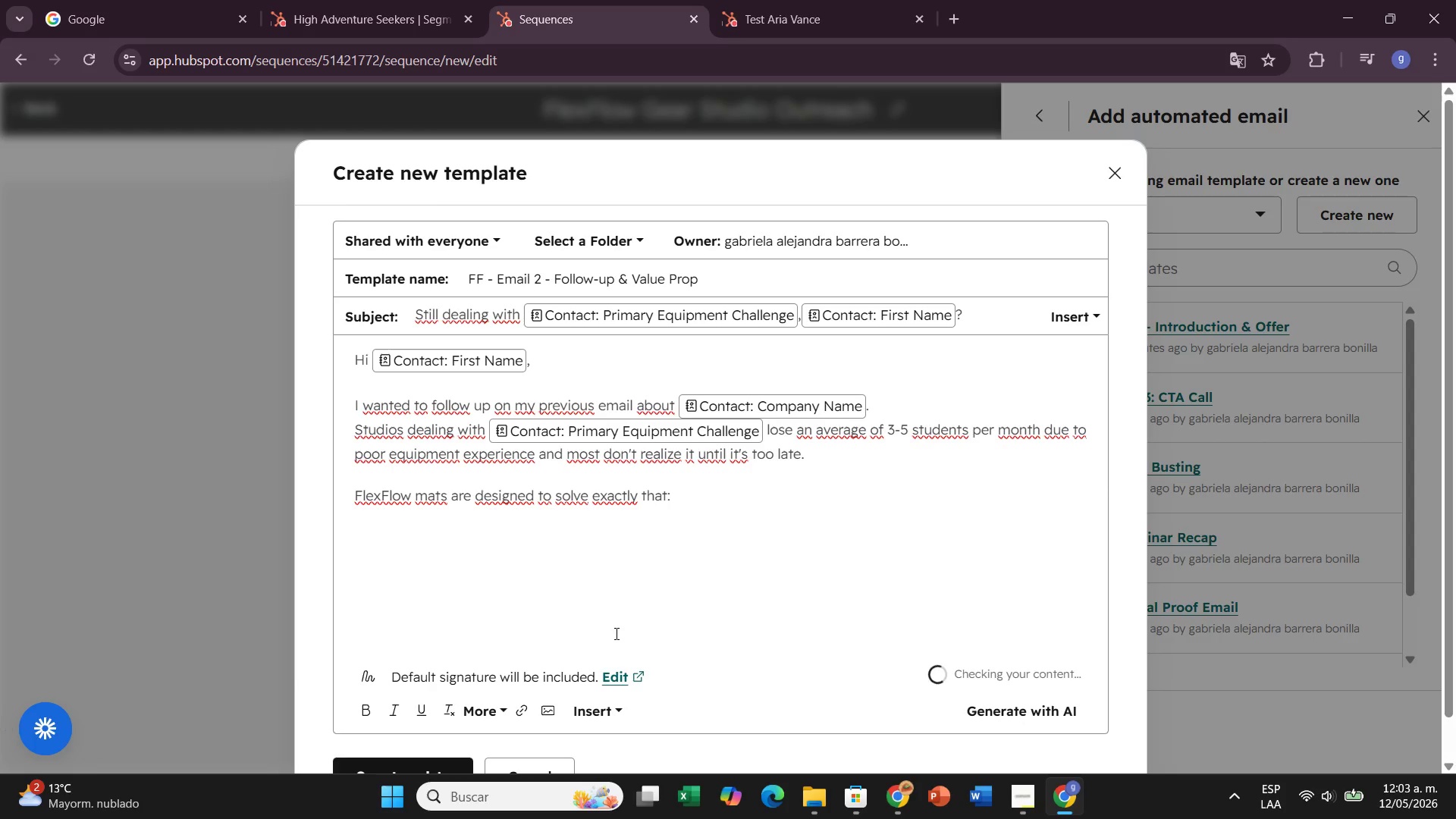 
key(Enter)
 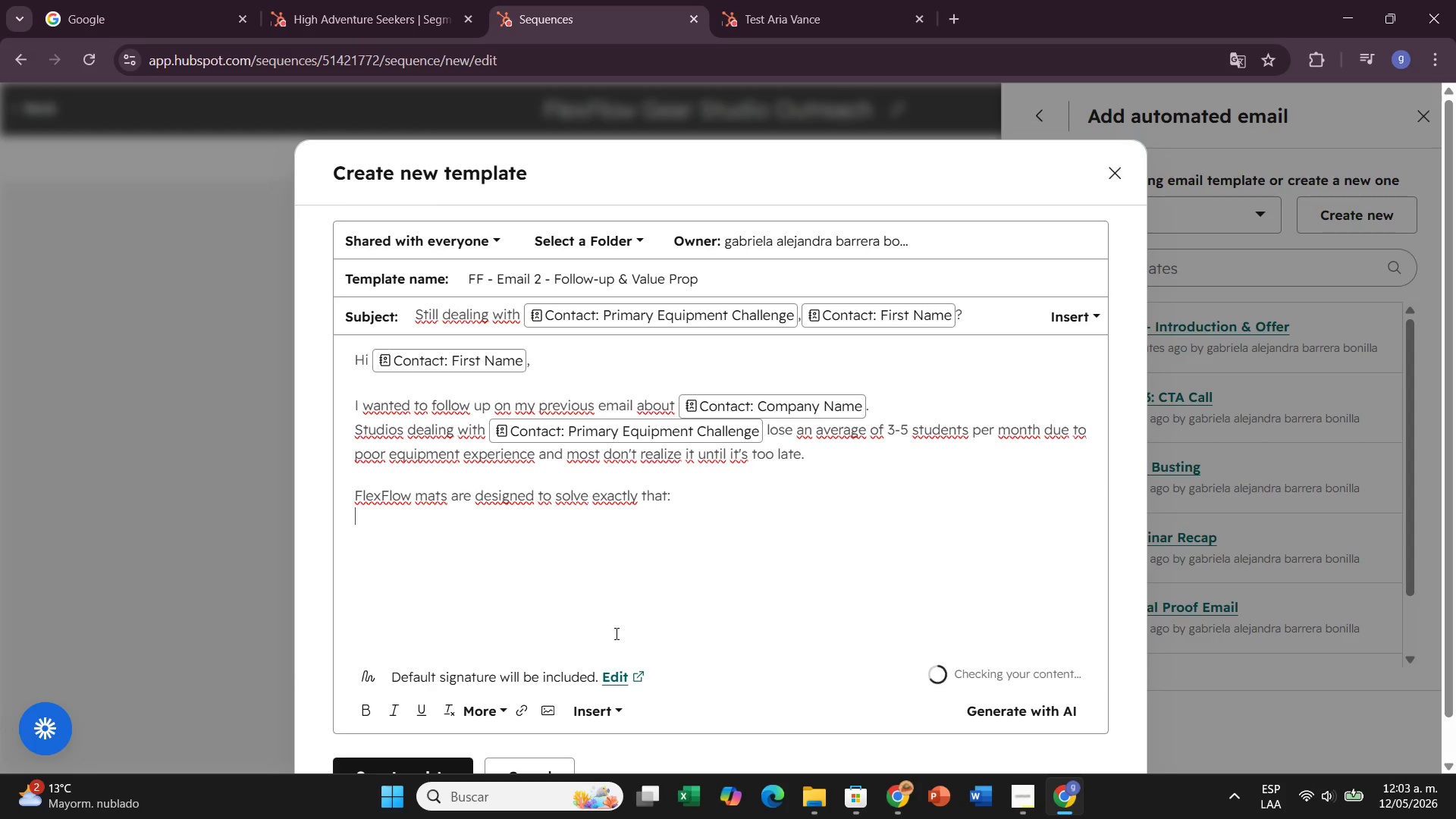 
key(Enter)
 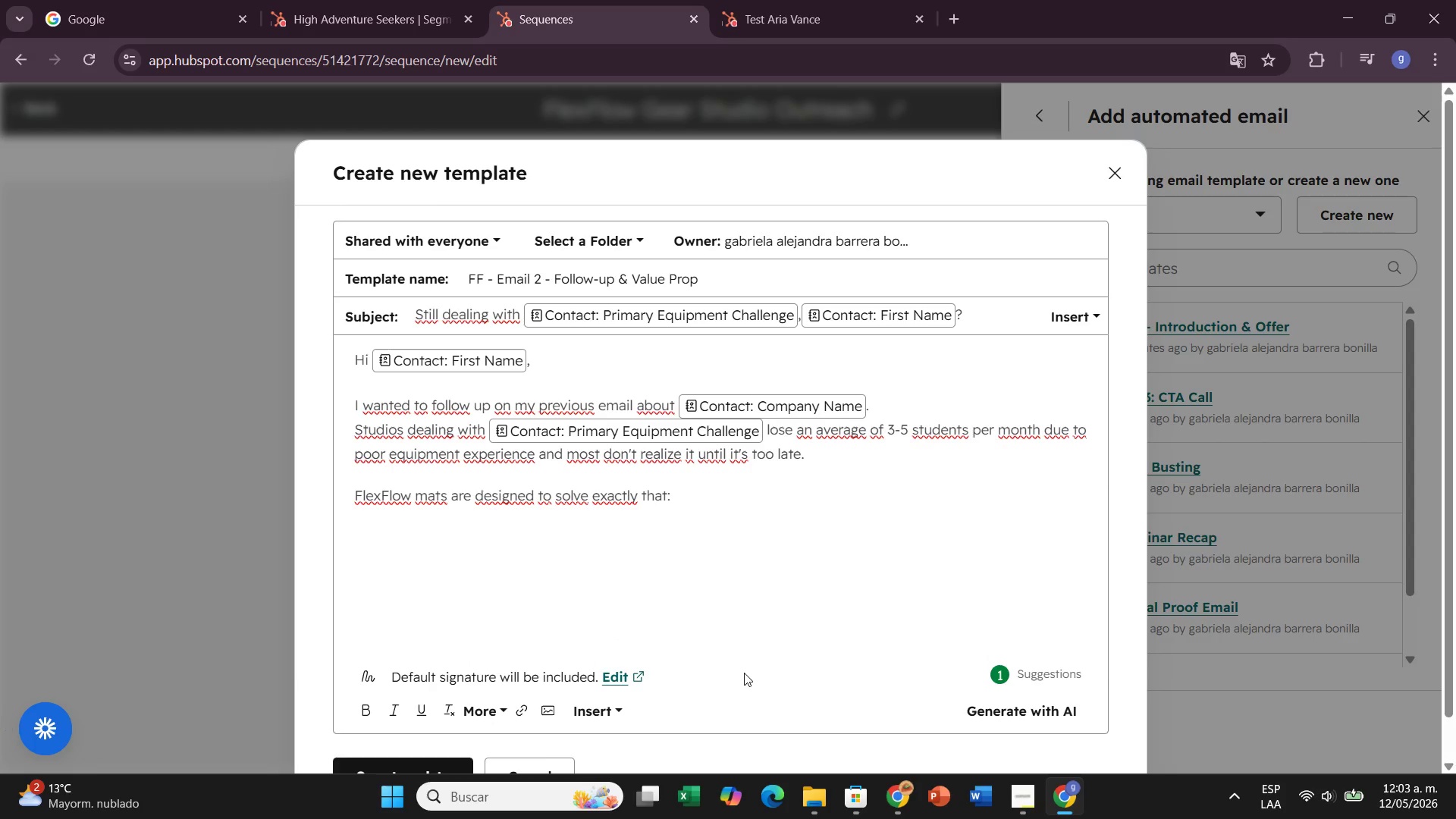 
type(- Am)
key(Backspace)
type(ntimicrobial surface )
key(Backspace)
type(> eliminates )
 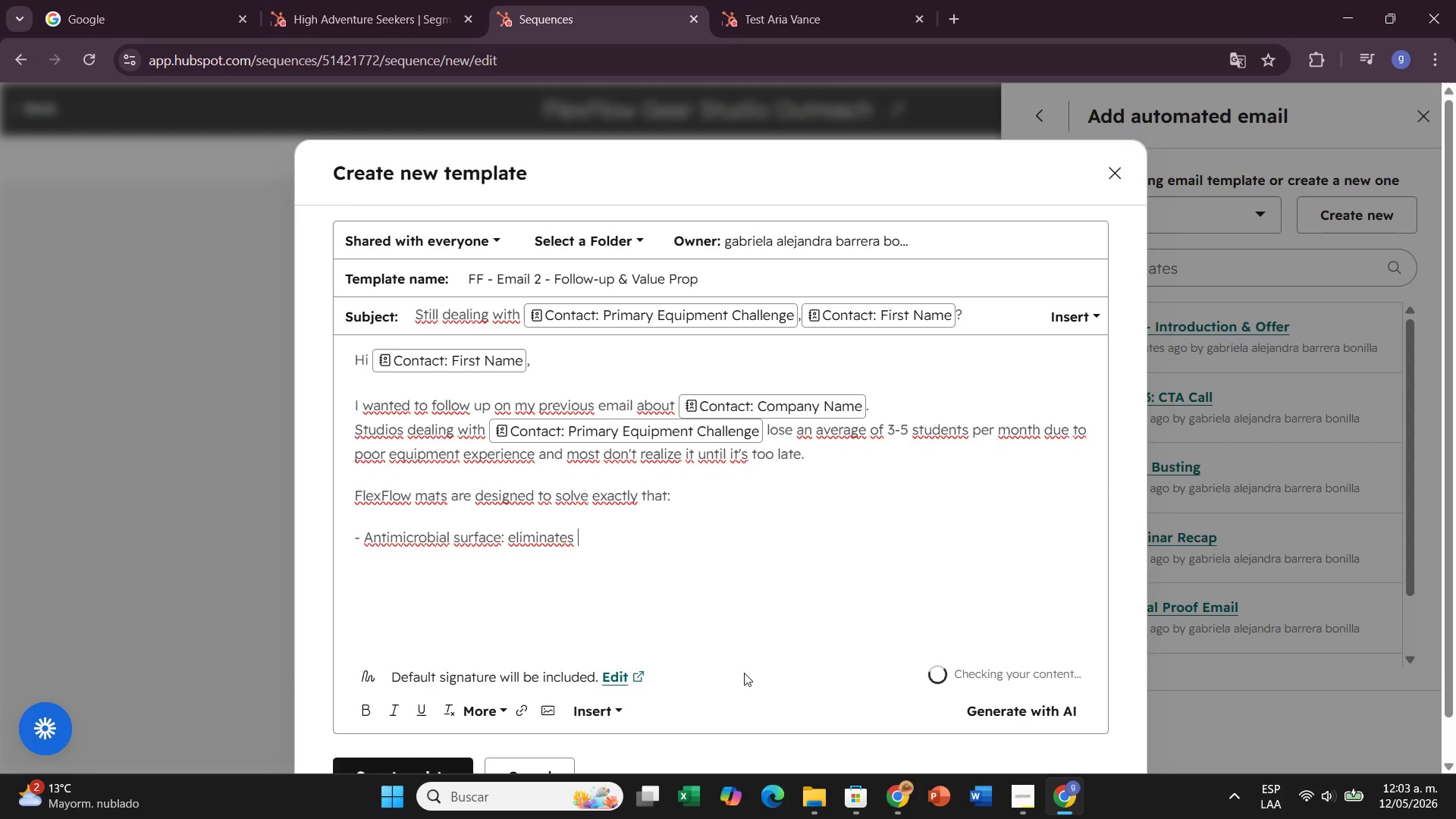 
wait(64.78)
 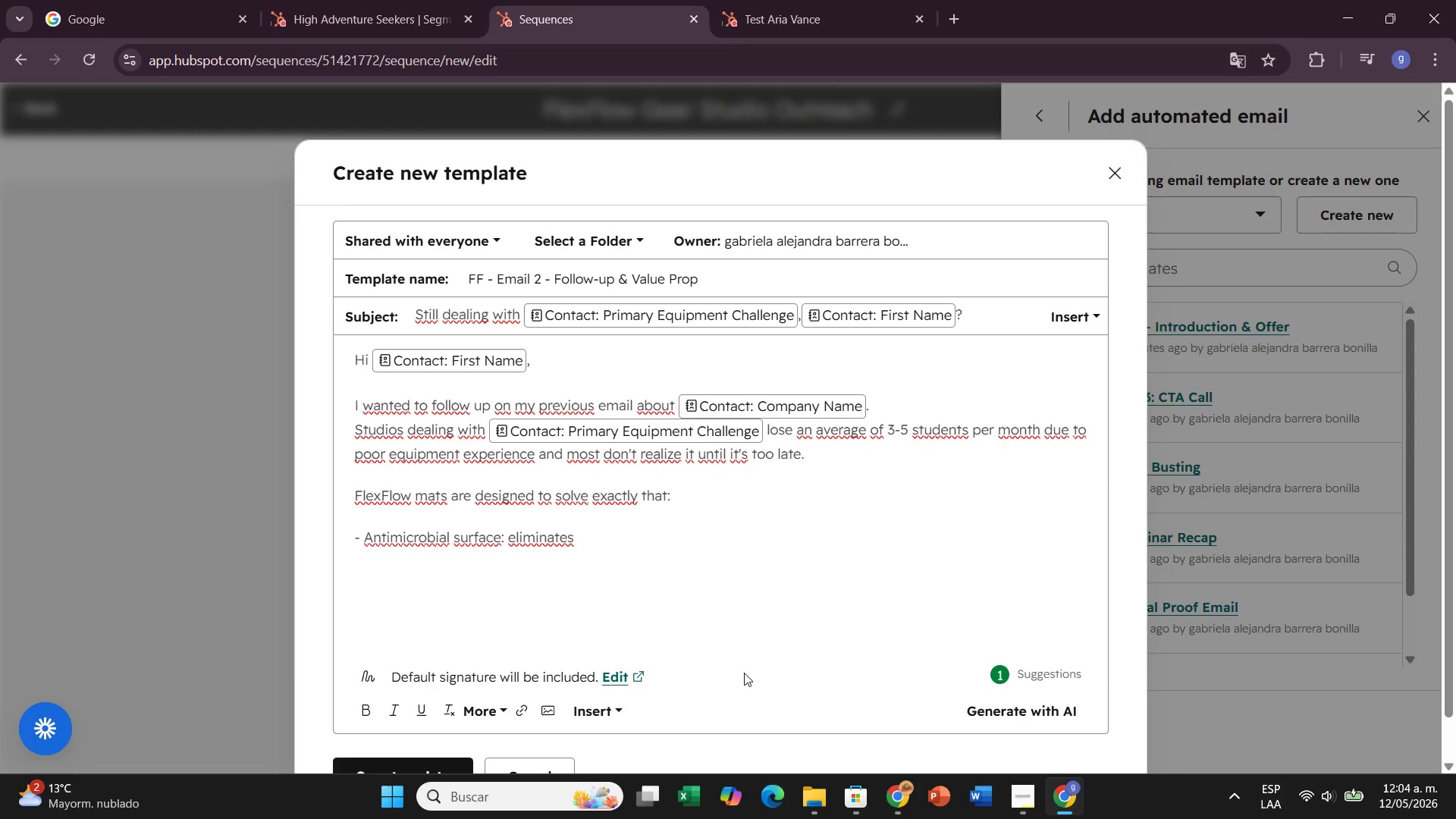 
type(odor and bacteria)
 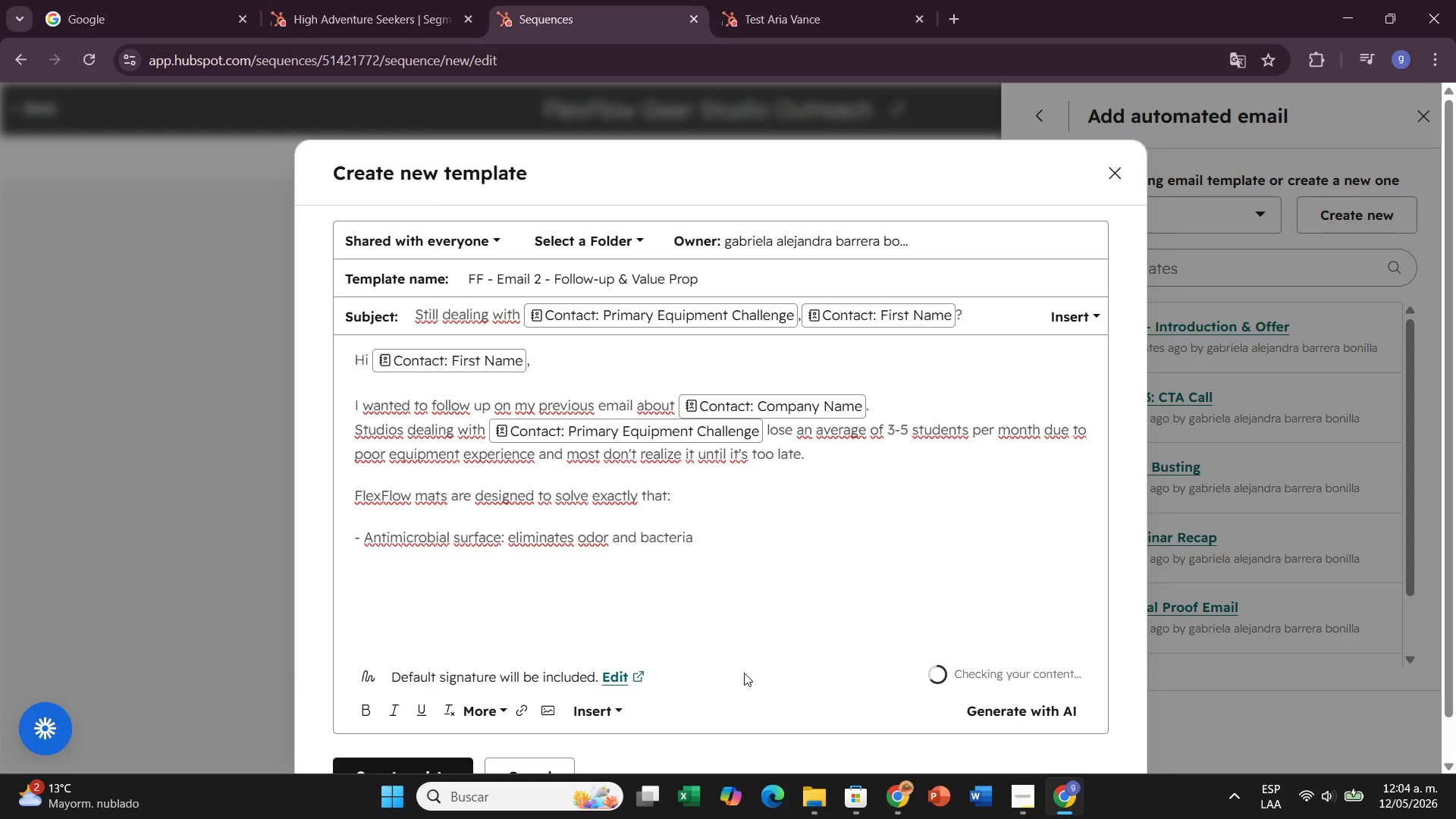 
key(Enter)
 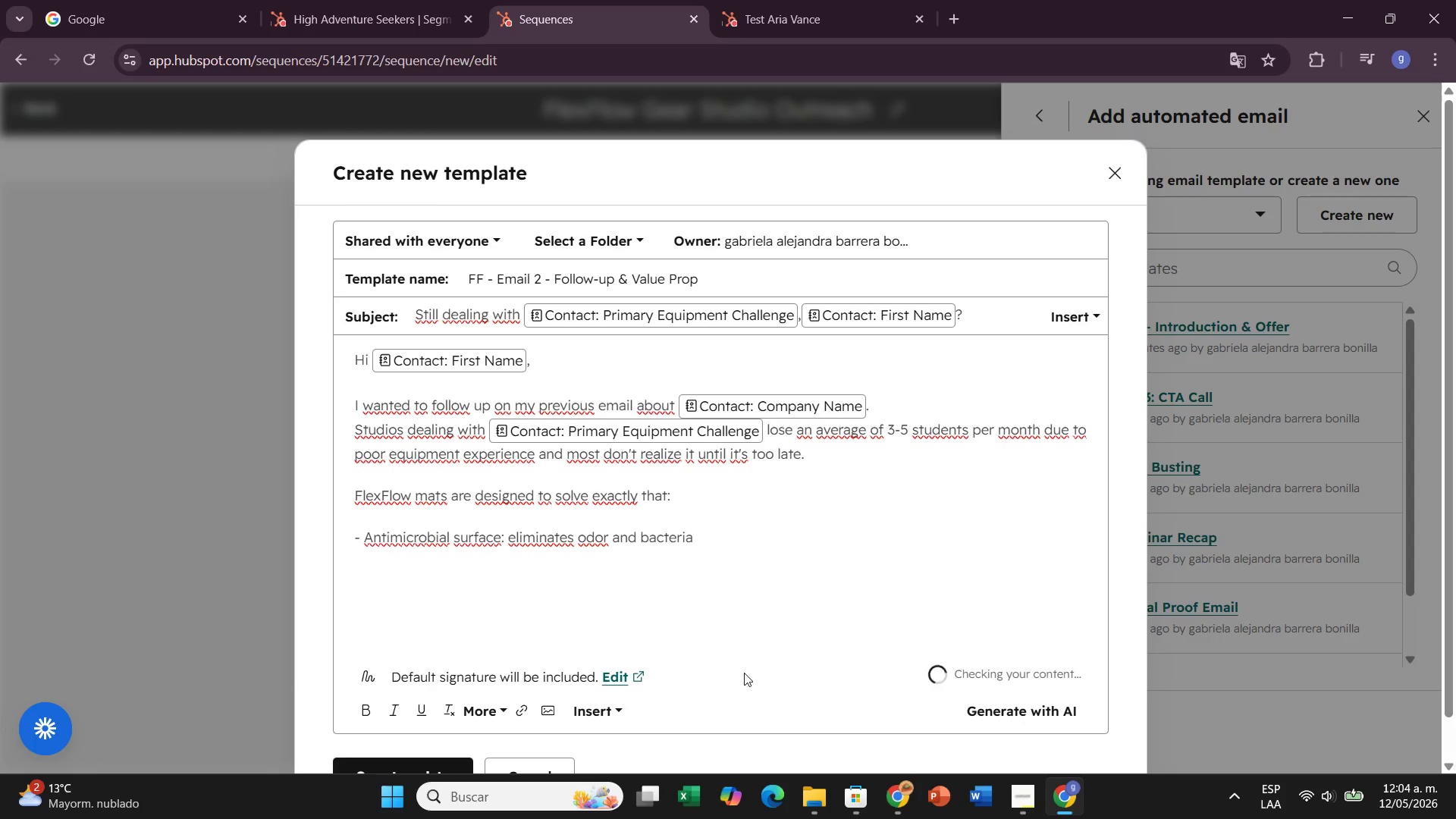 
type(- High.)
key(Backspace)
type(-tractiong )
key(Backspace)
type( )
key(Backspace)
key(Backspace)
type( grip> works even at peak humidity)
 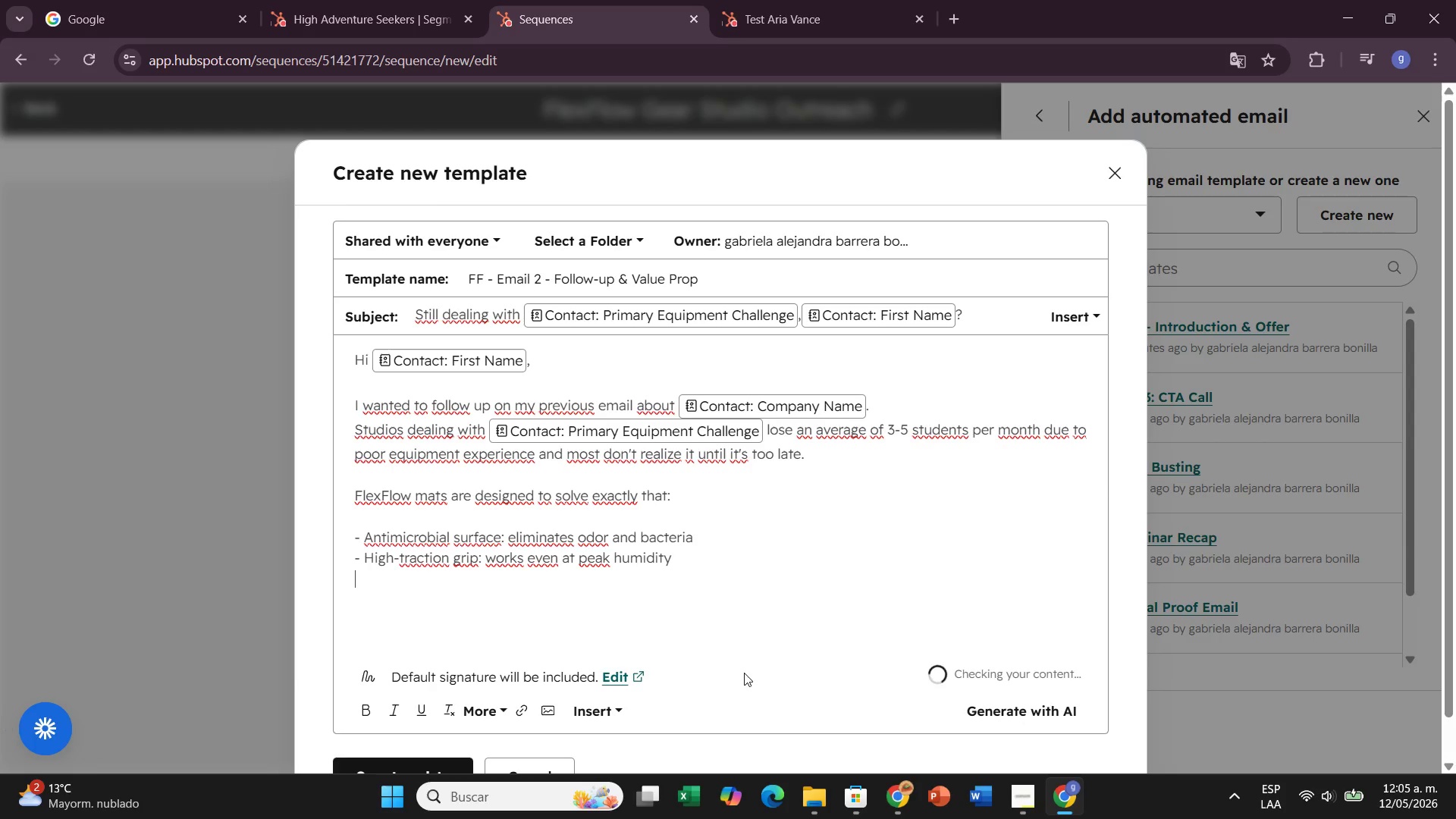 
 